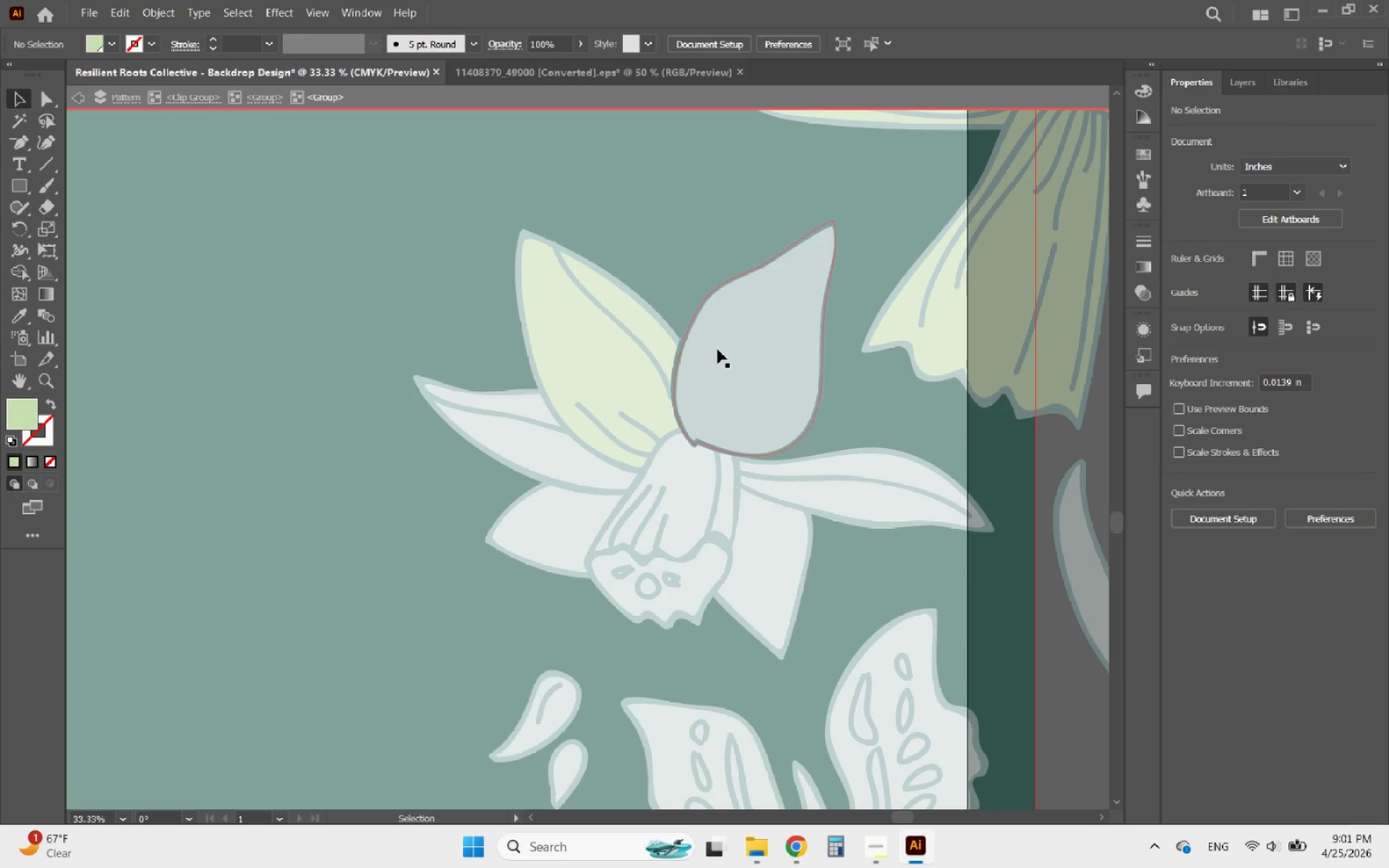 
triple_click([718, 349])
 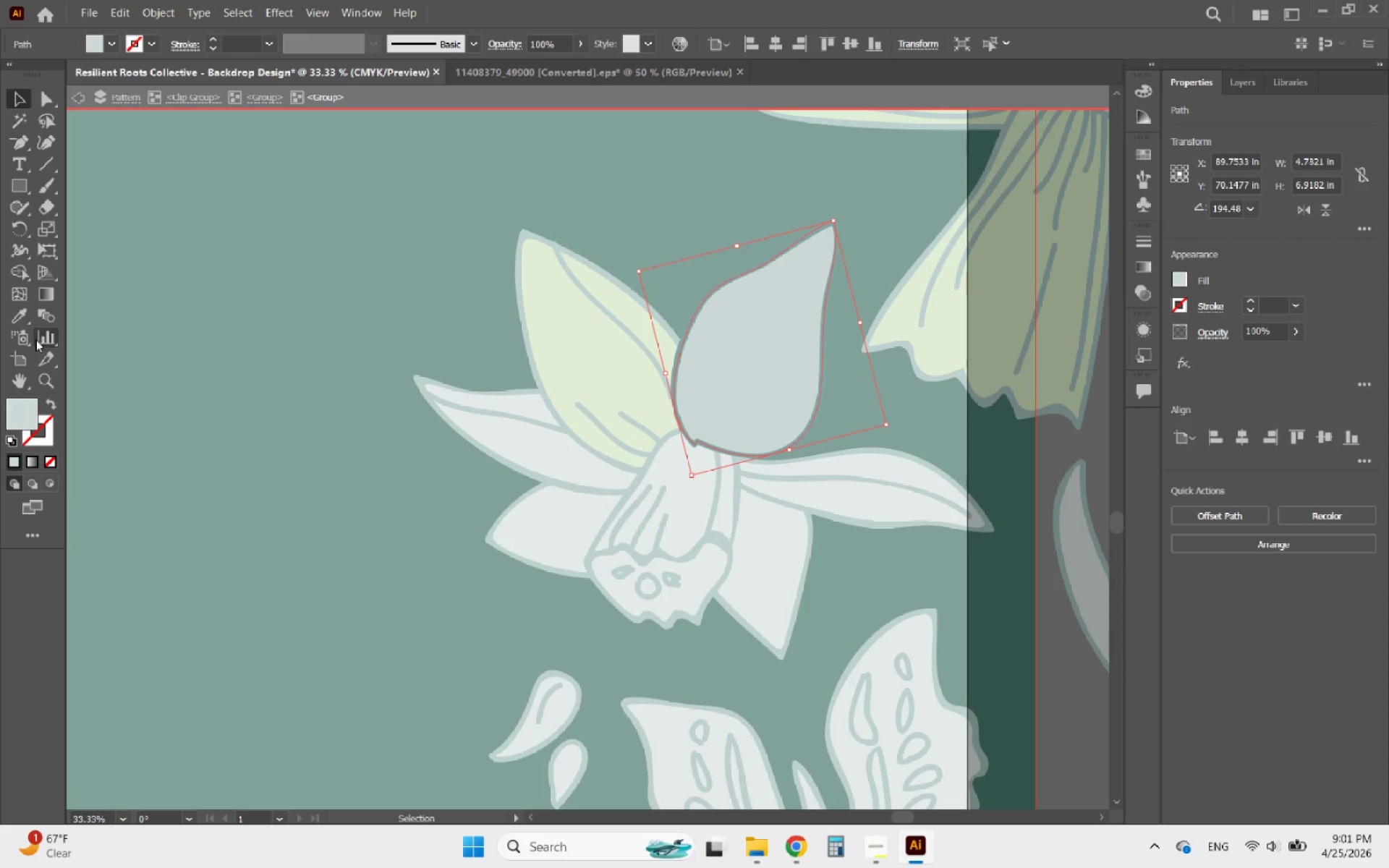 
left_click([23, 321])
 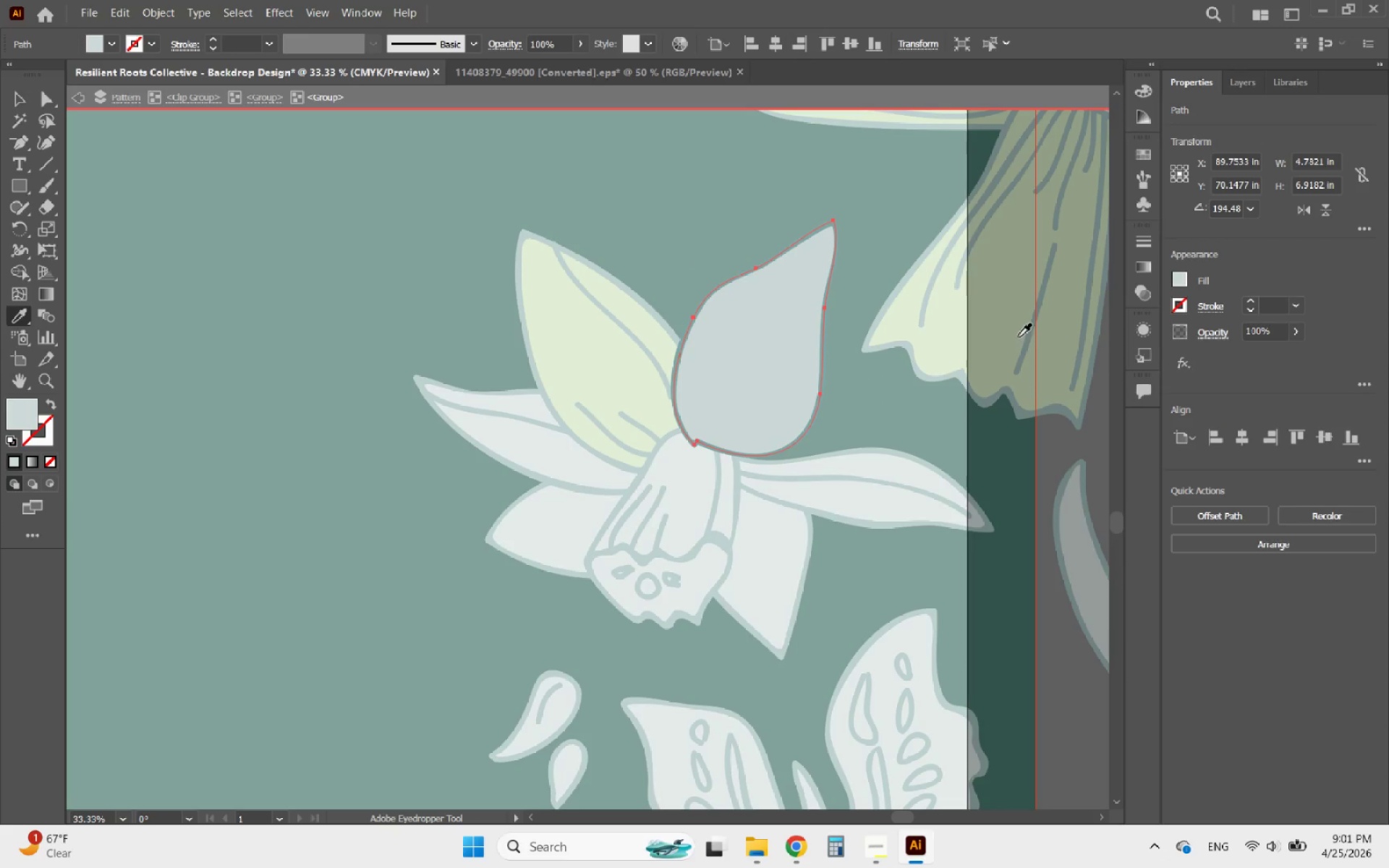 
left_click([982, 312])
 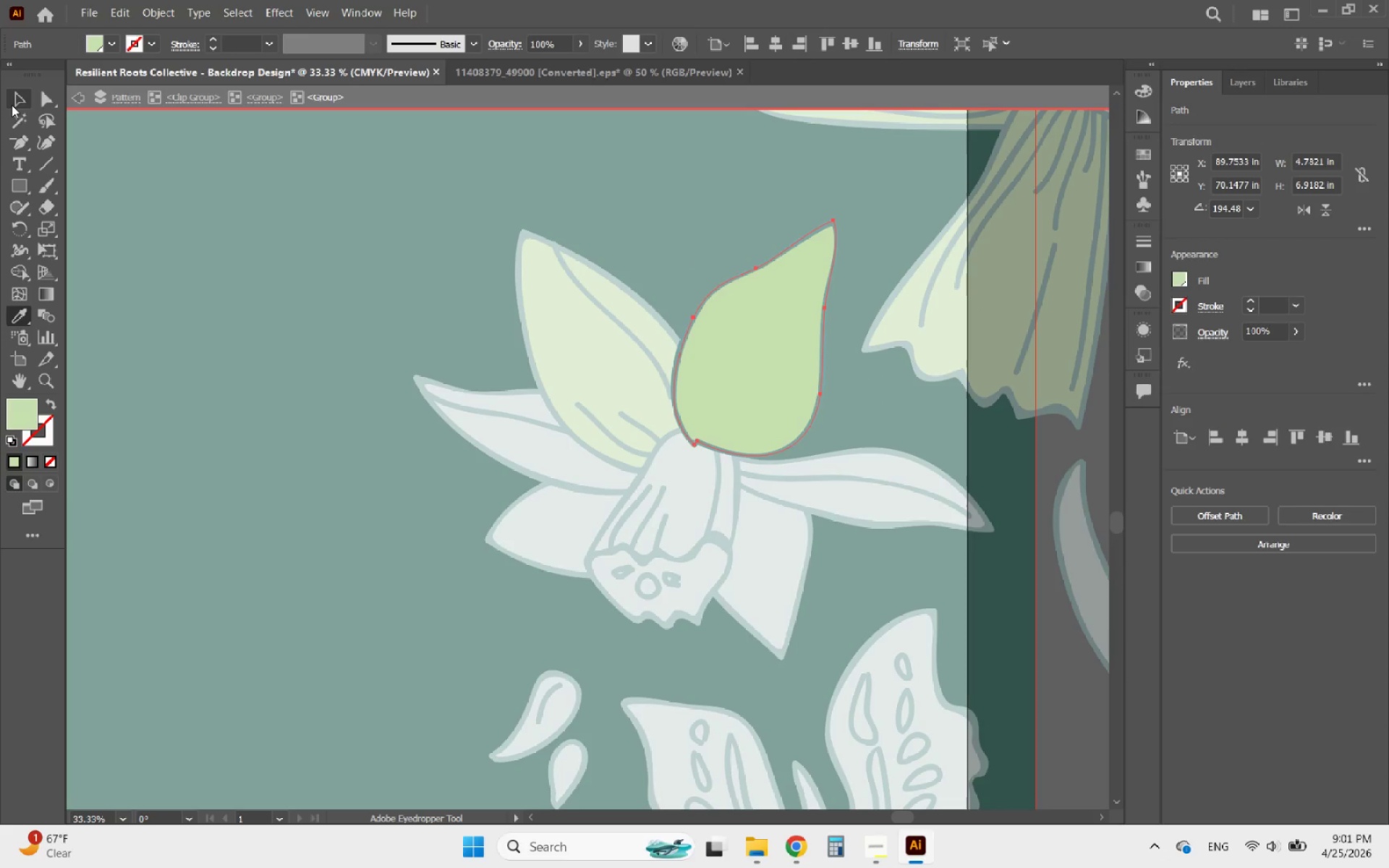 
left_click([12, 104])
 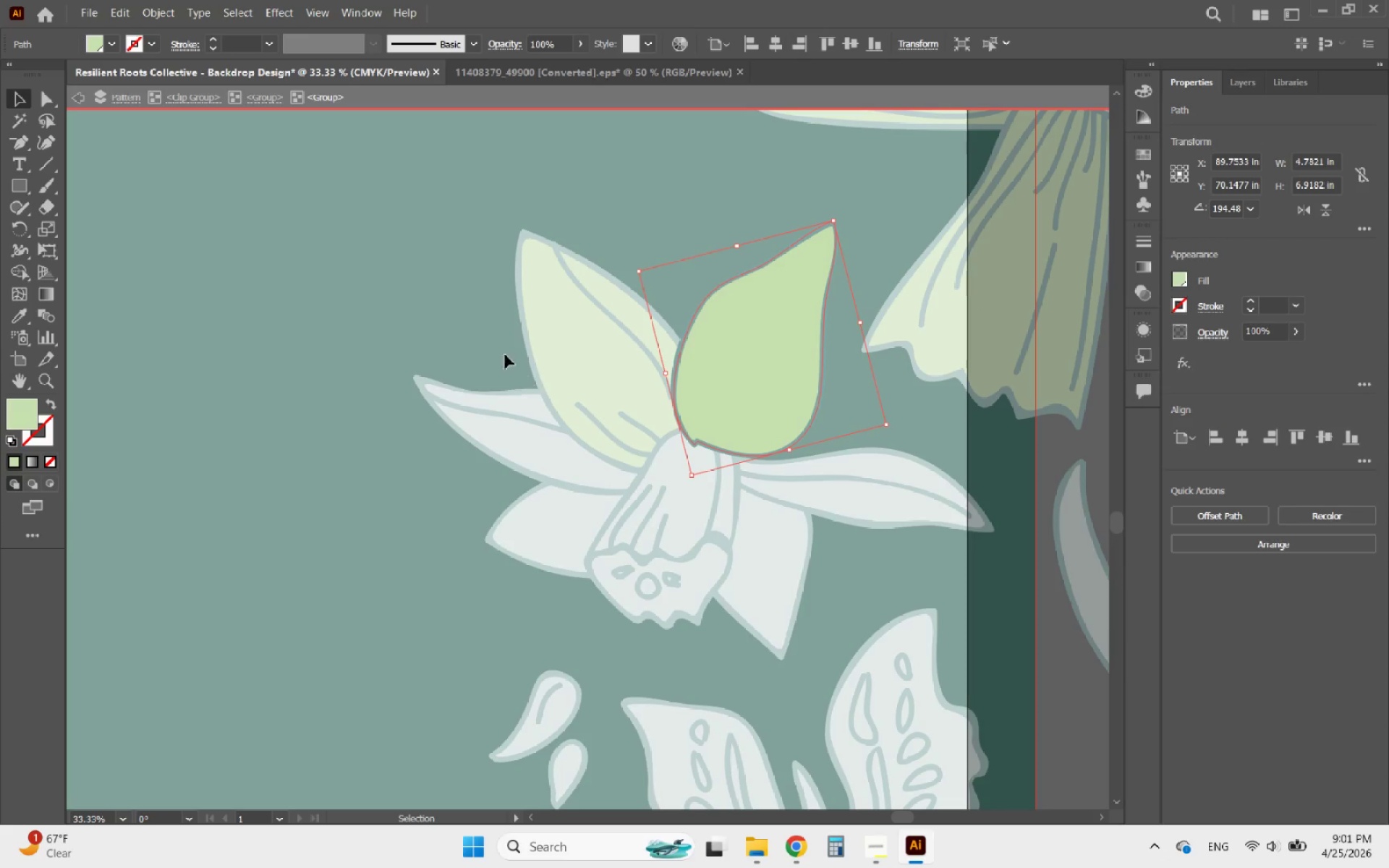 
double_click([498, 341])
 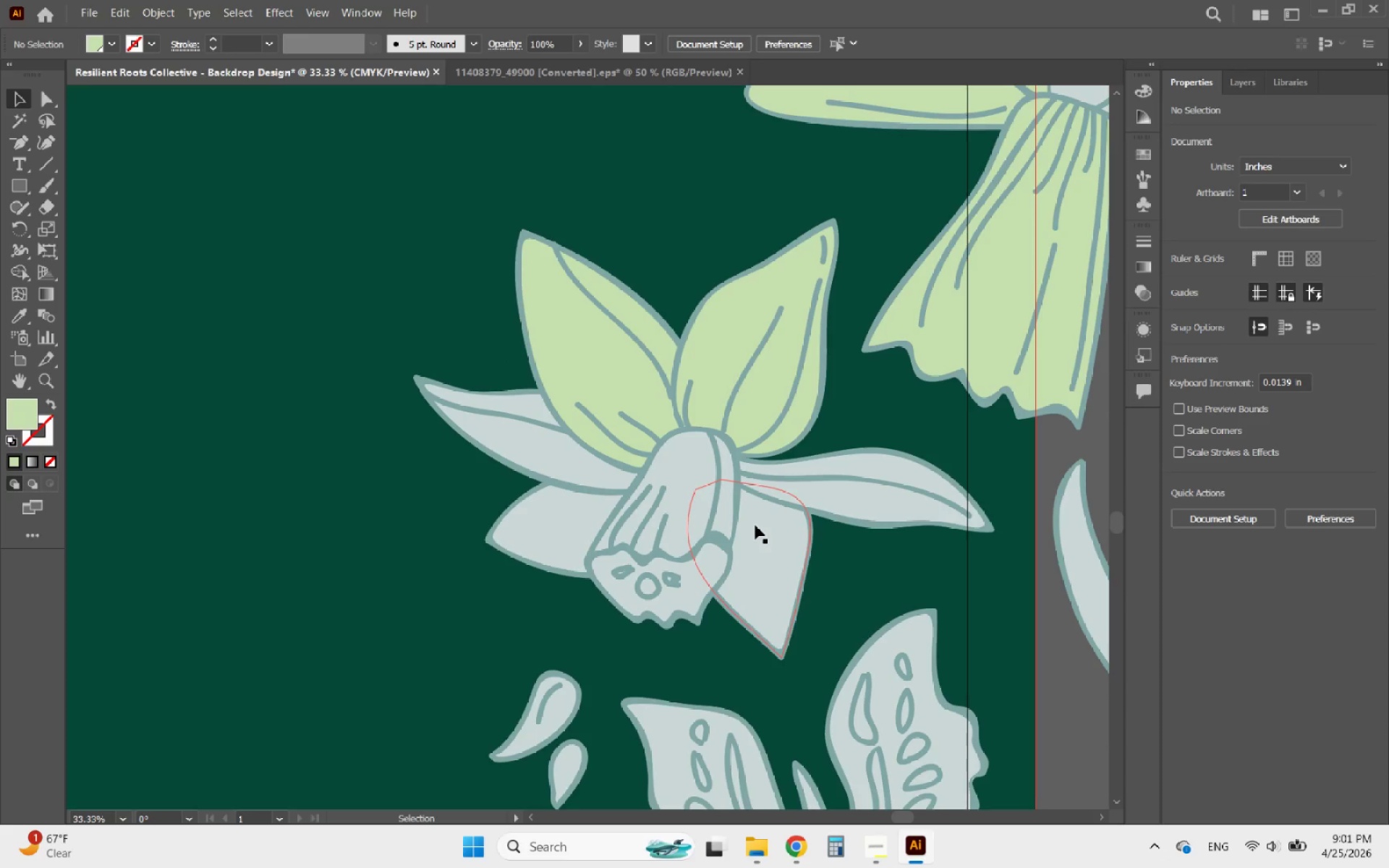 
double_click([755, 525])
 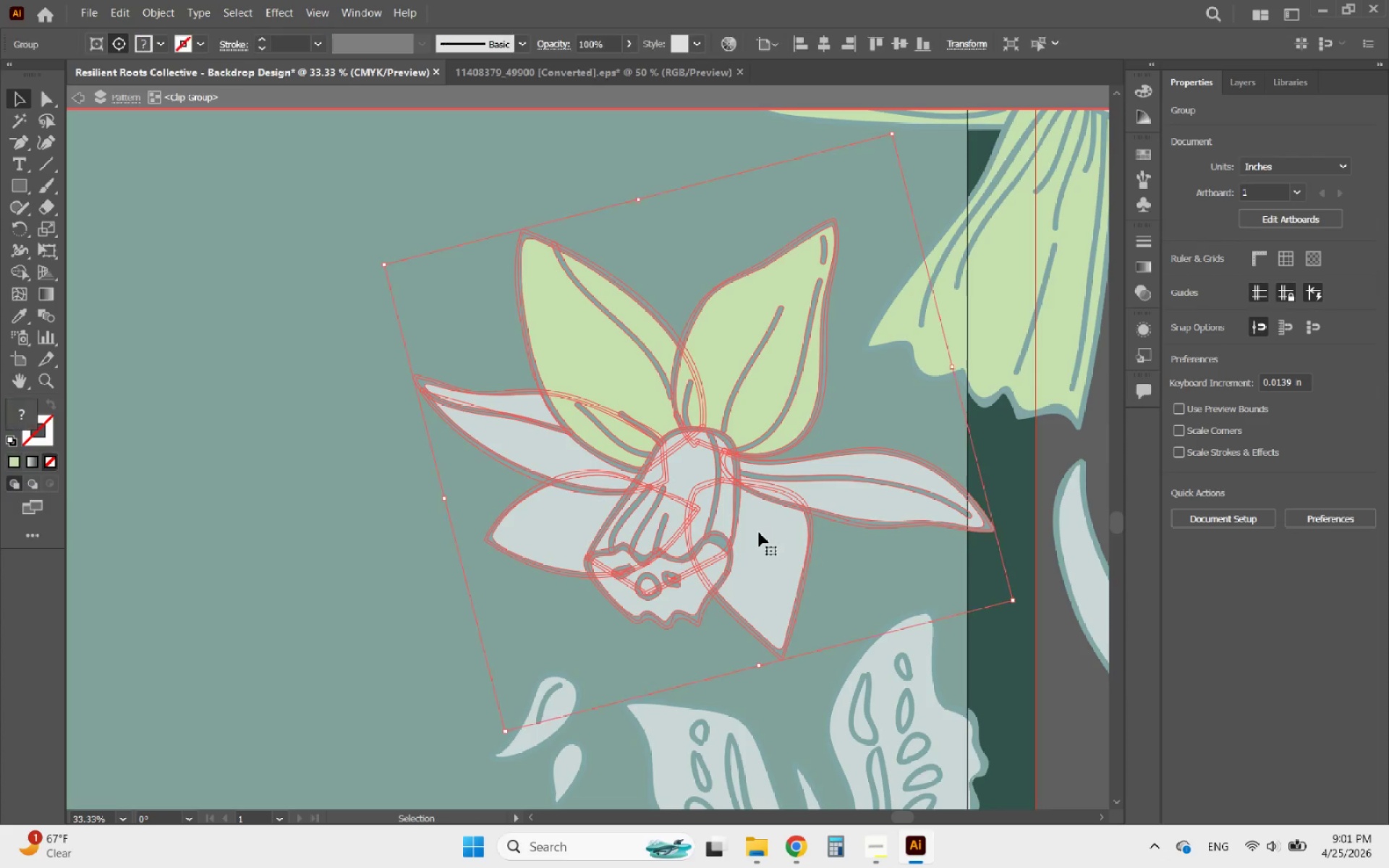 
double_click([759, 532])
 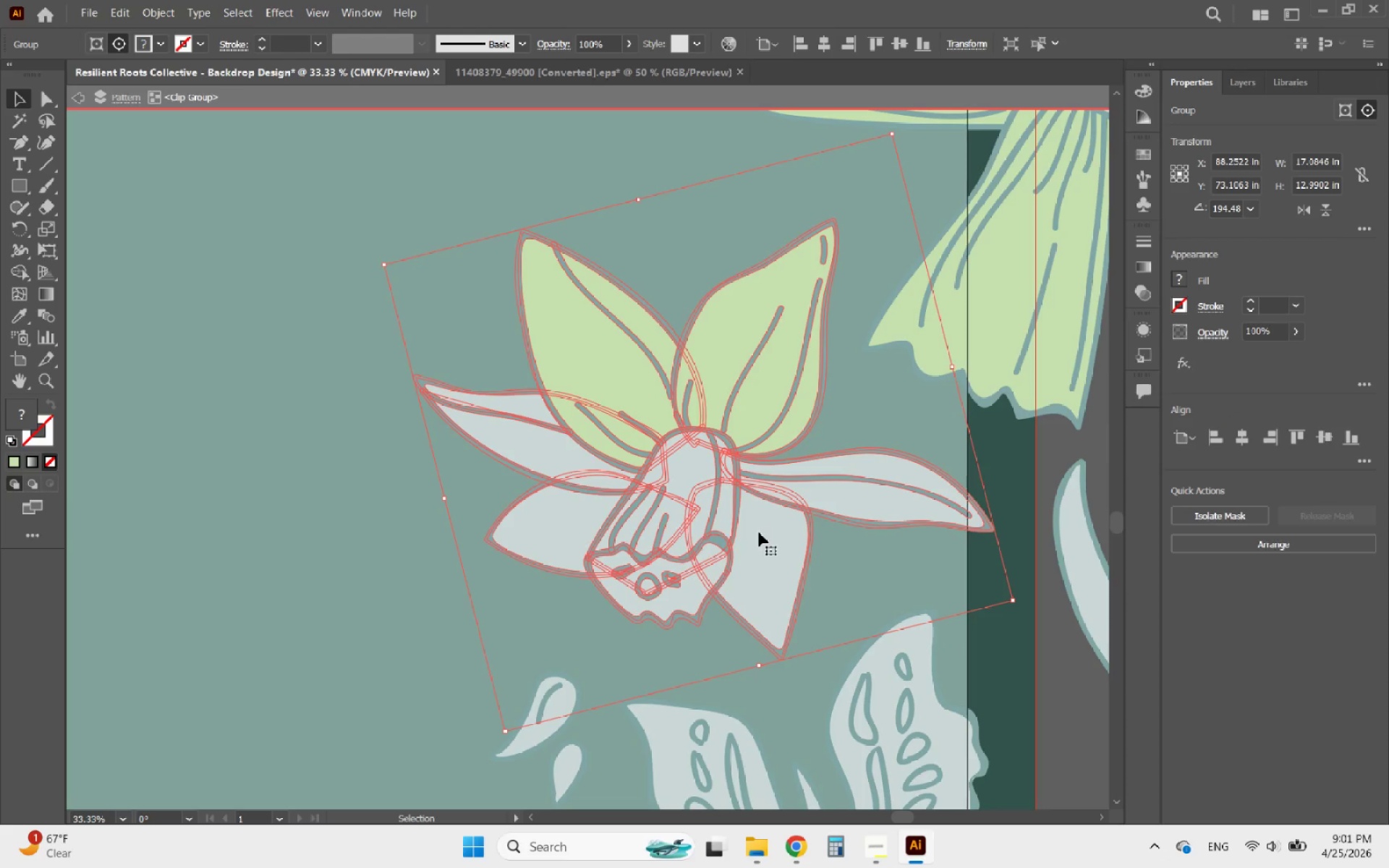 
triple_click([759, 532])
 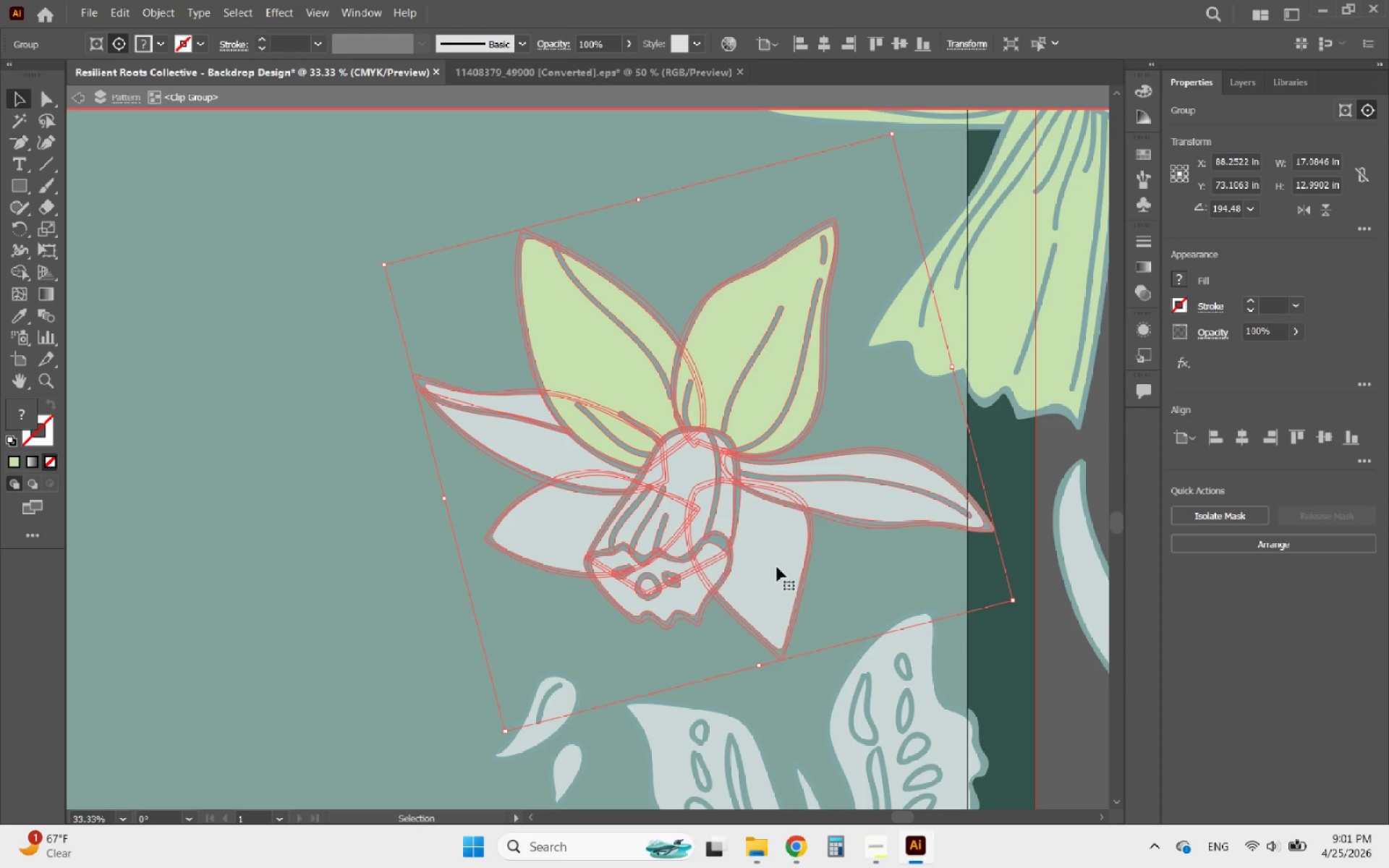 
triple_click([777, 567])
 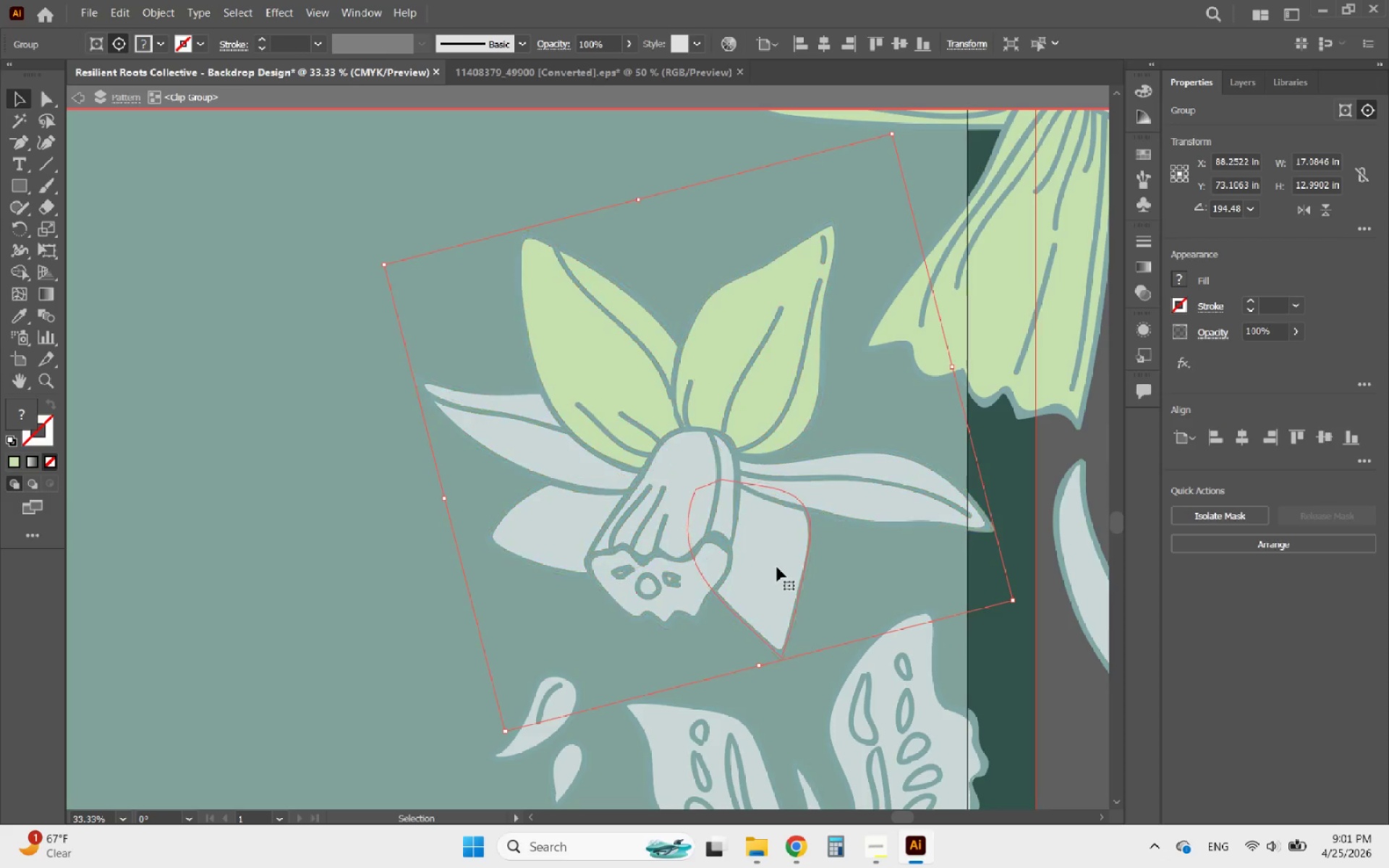 
triple_click([777, 567])
 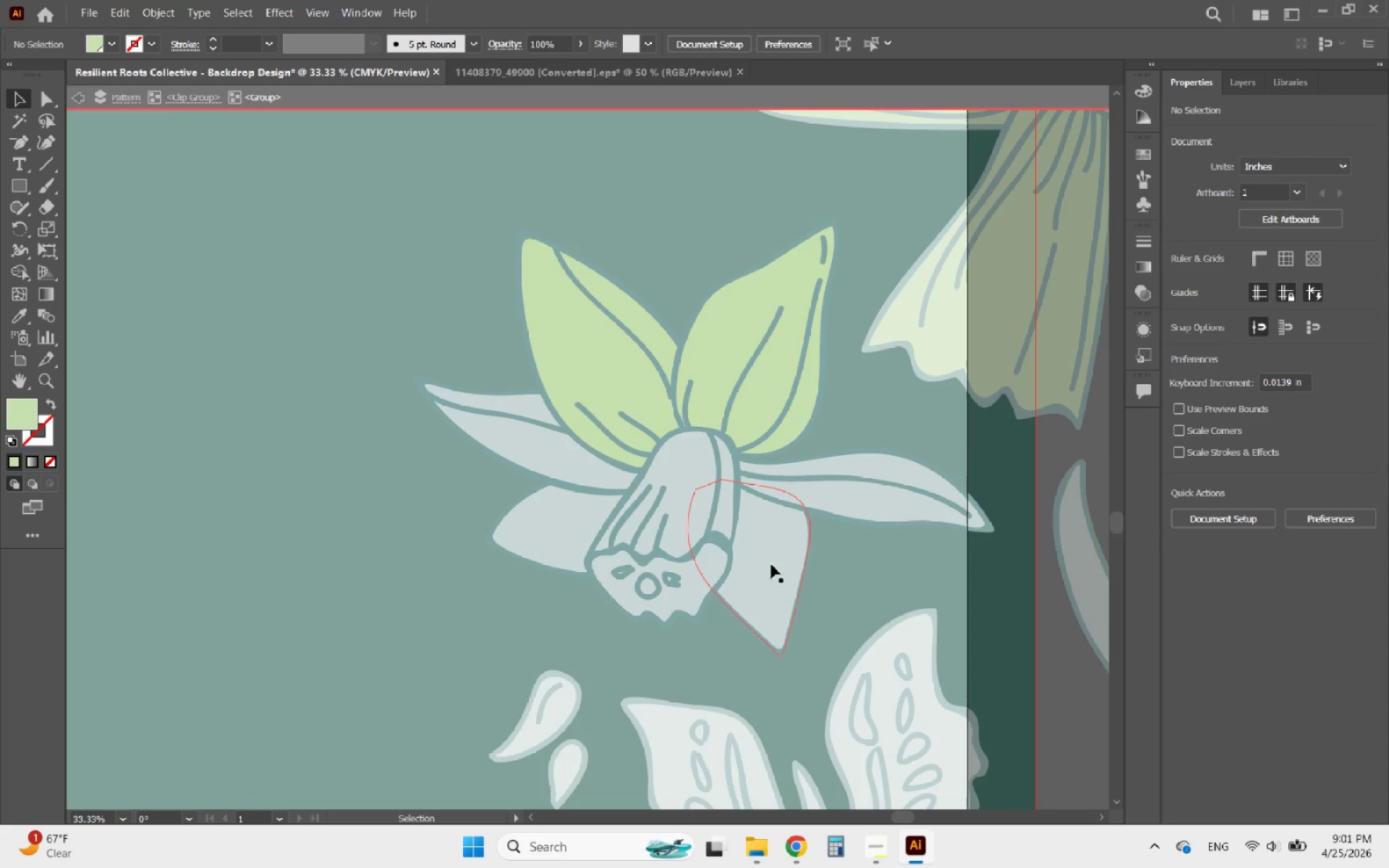 
left_click([771, 564])
 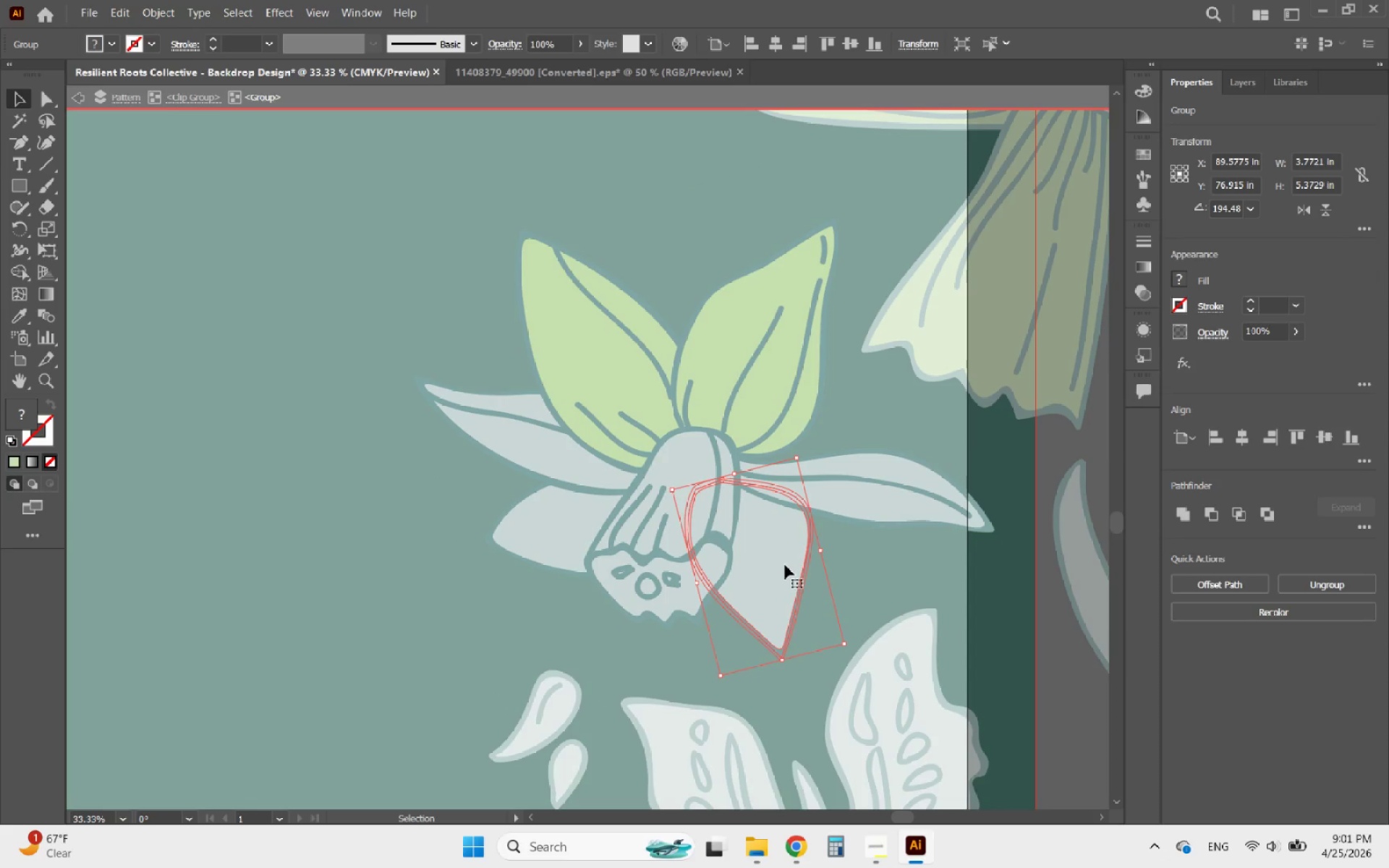 
double_click([785, 565])
 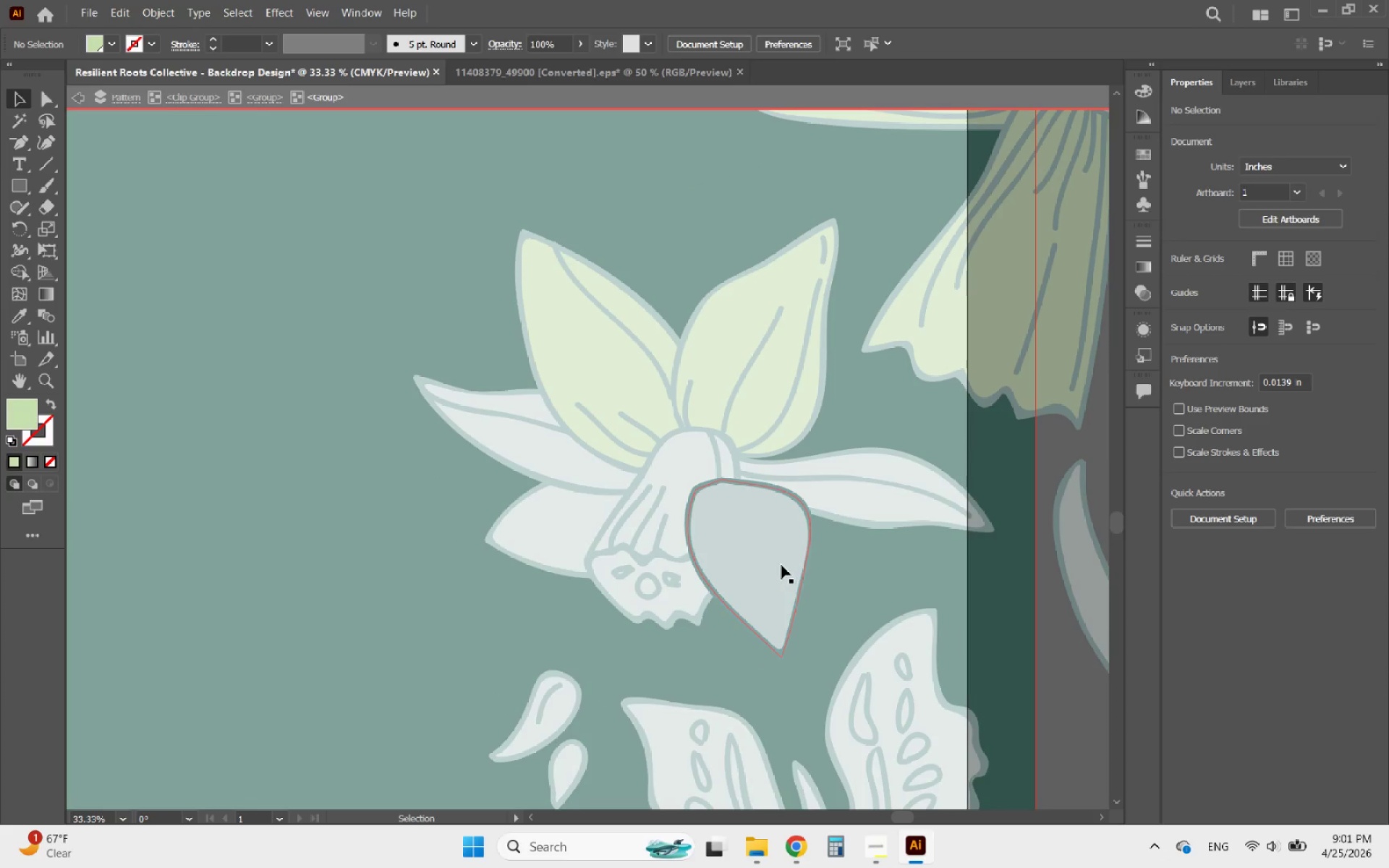 
left_click([781, 565])
 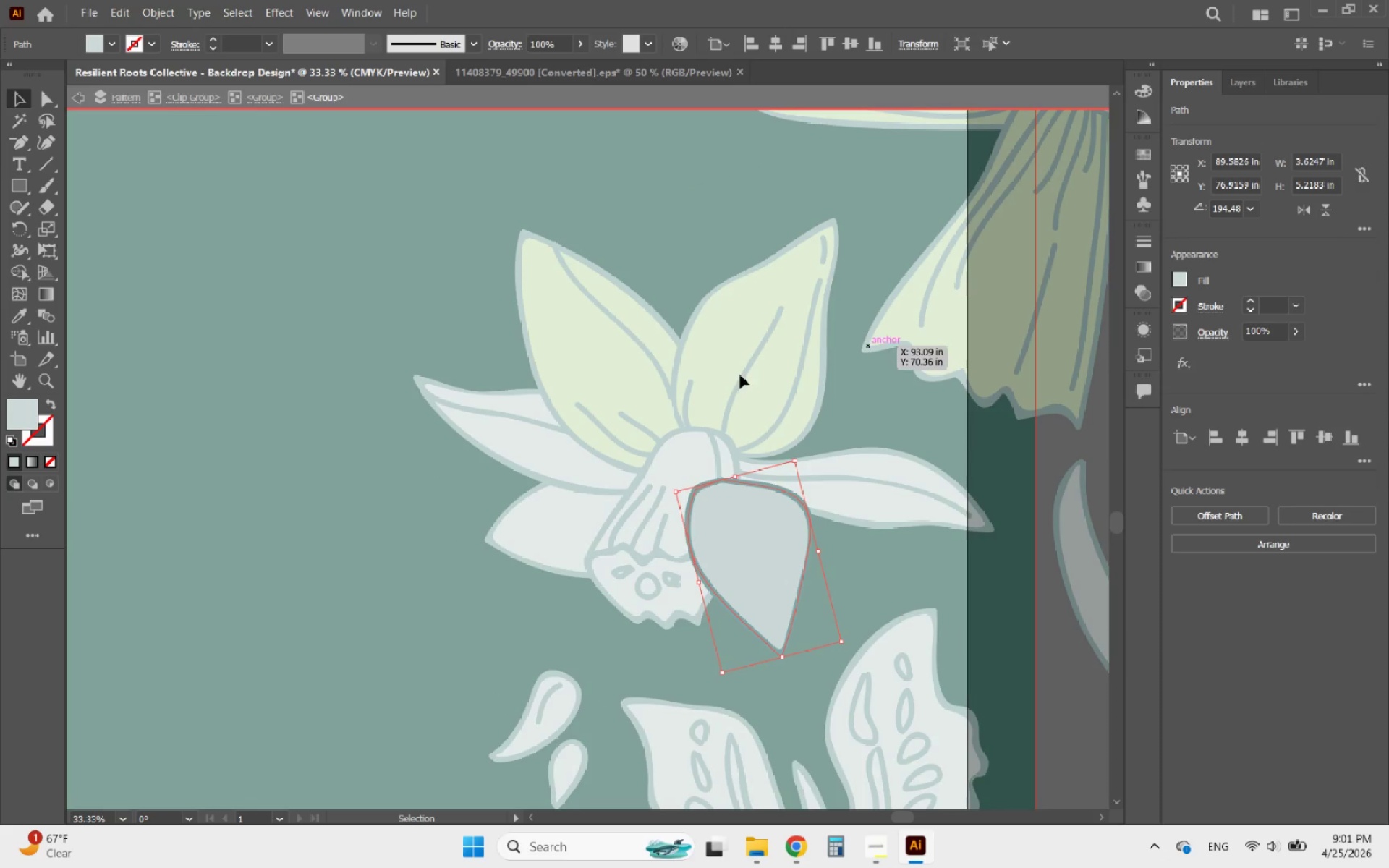 
left_click([20, 314])
 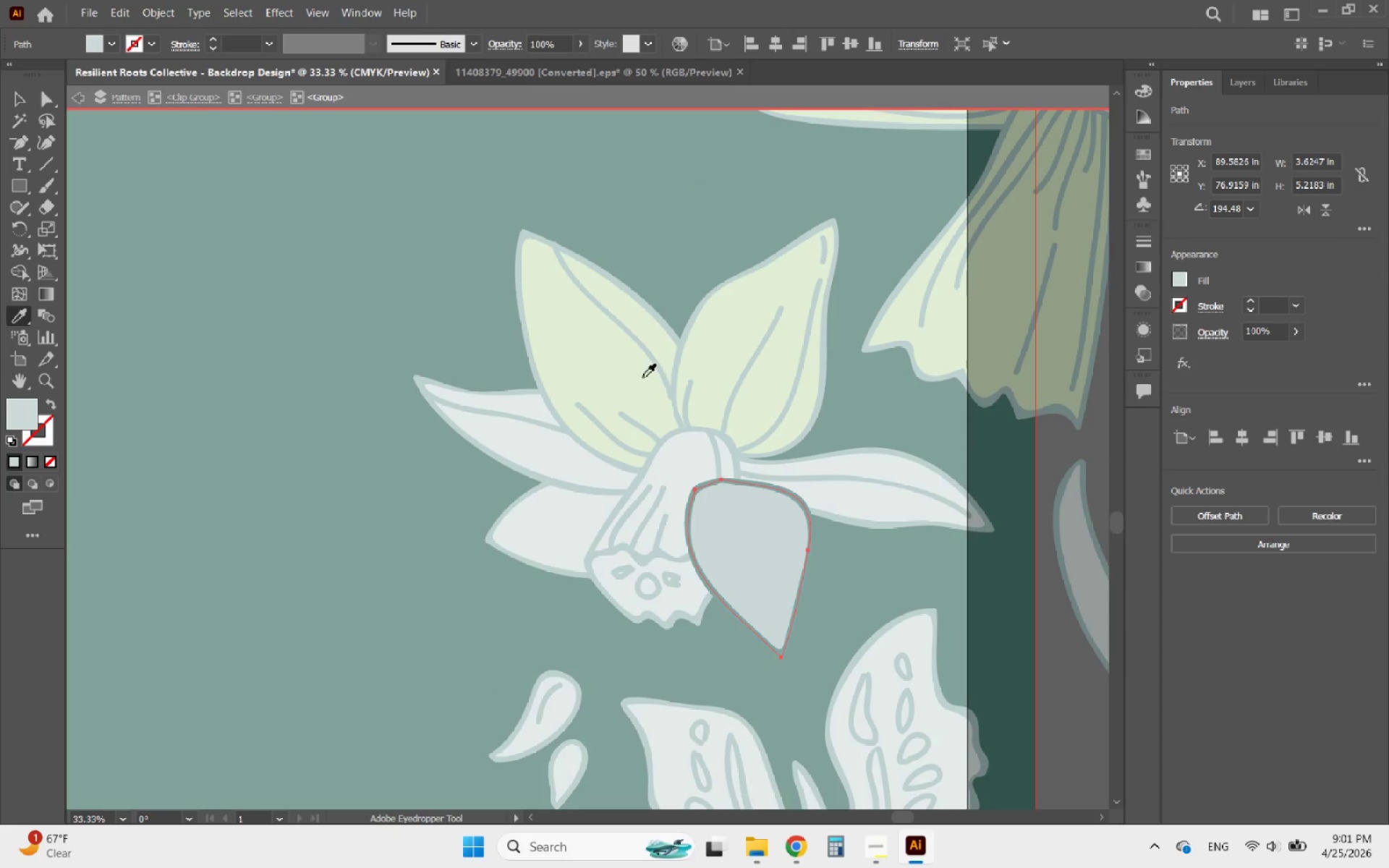 
left_click([631, 375])
 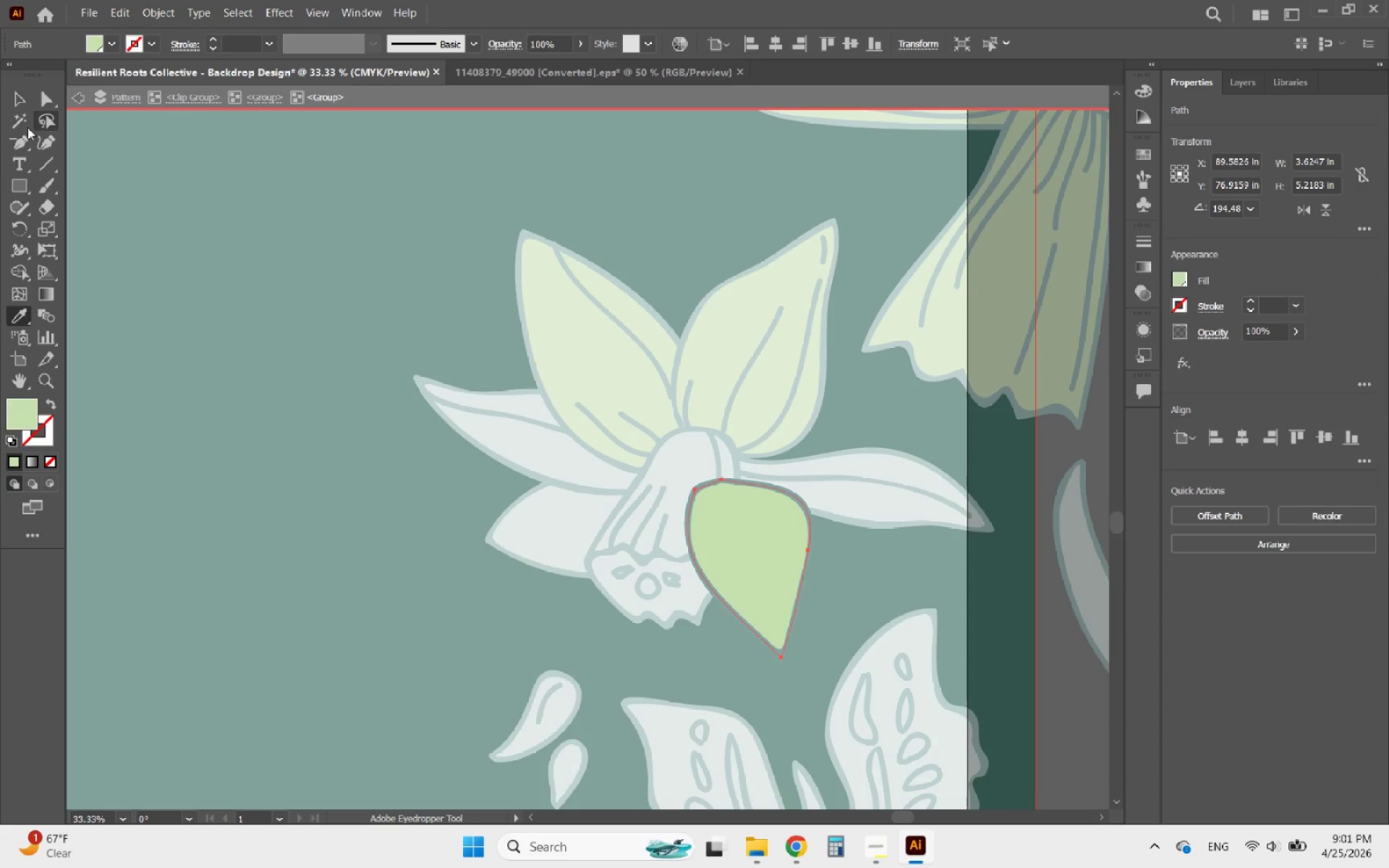 
left_click([20, 98])
 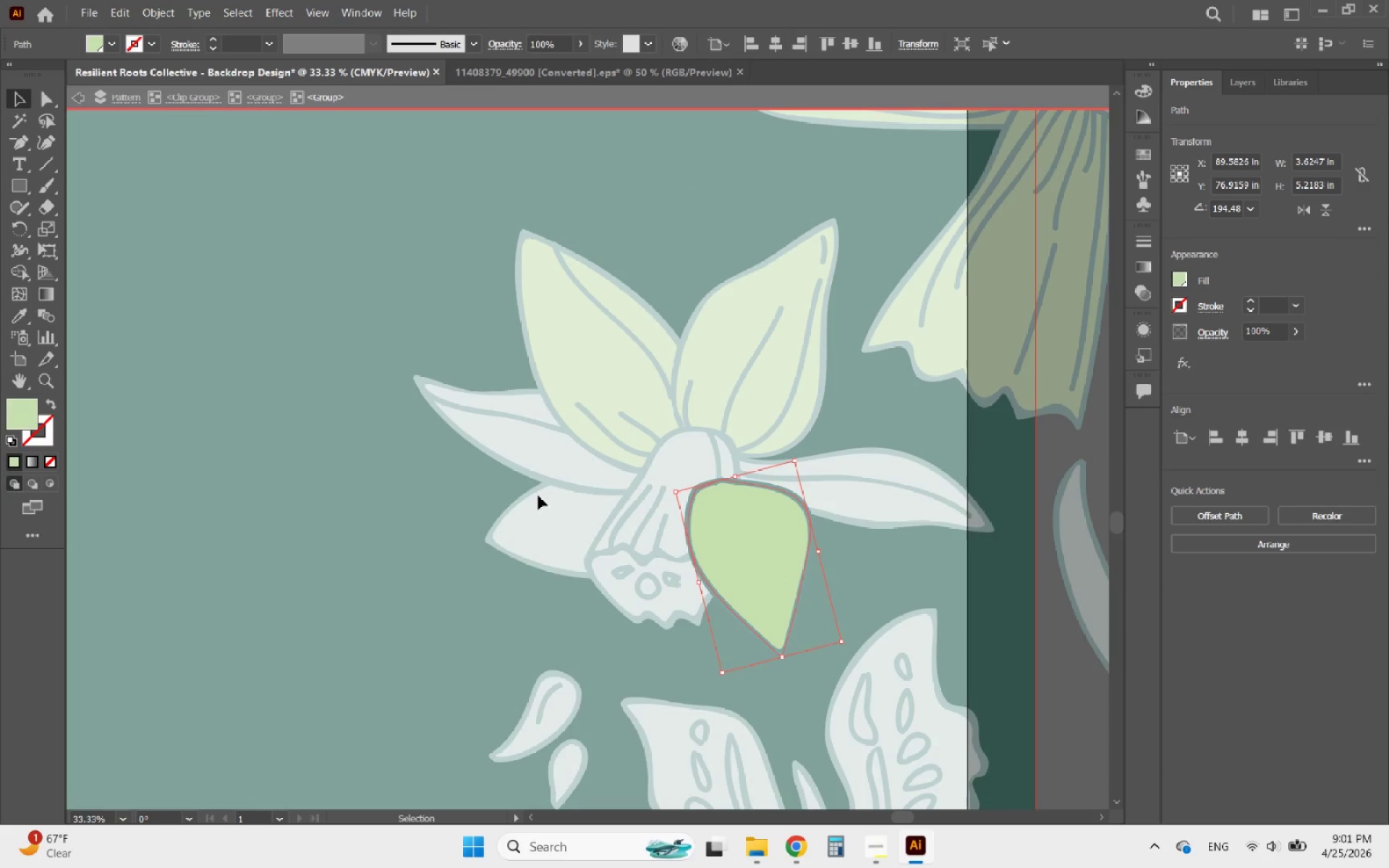 
double_click([538, 495])
 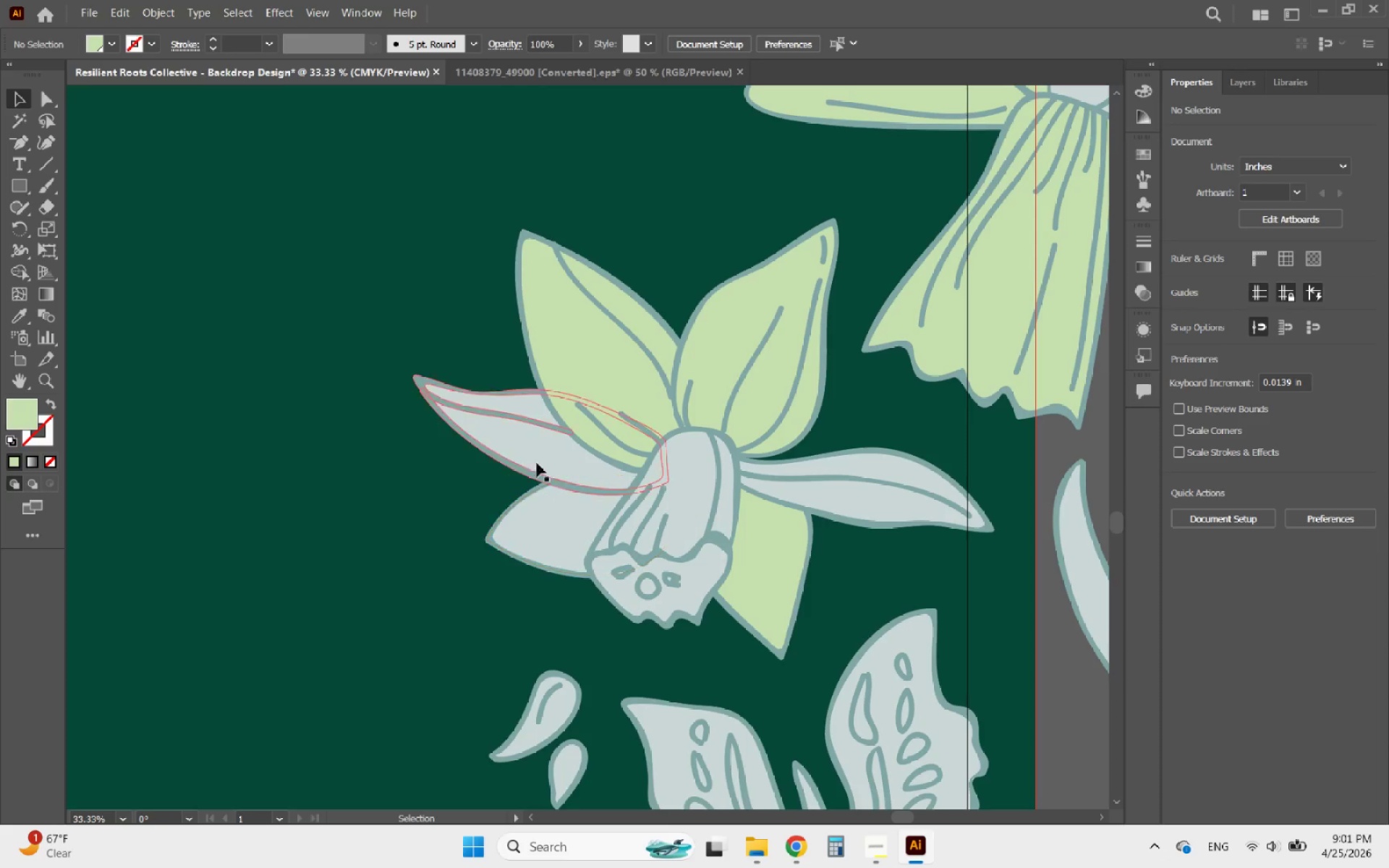 
left_click([531, 441])
 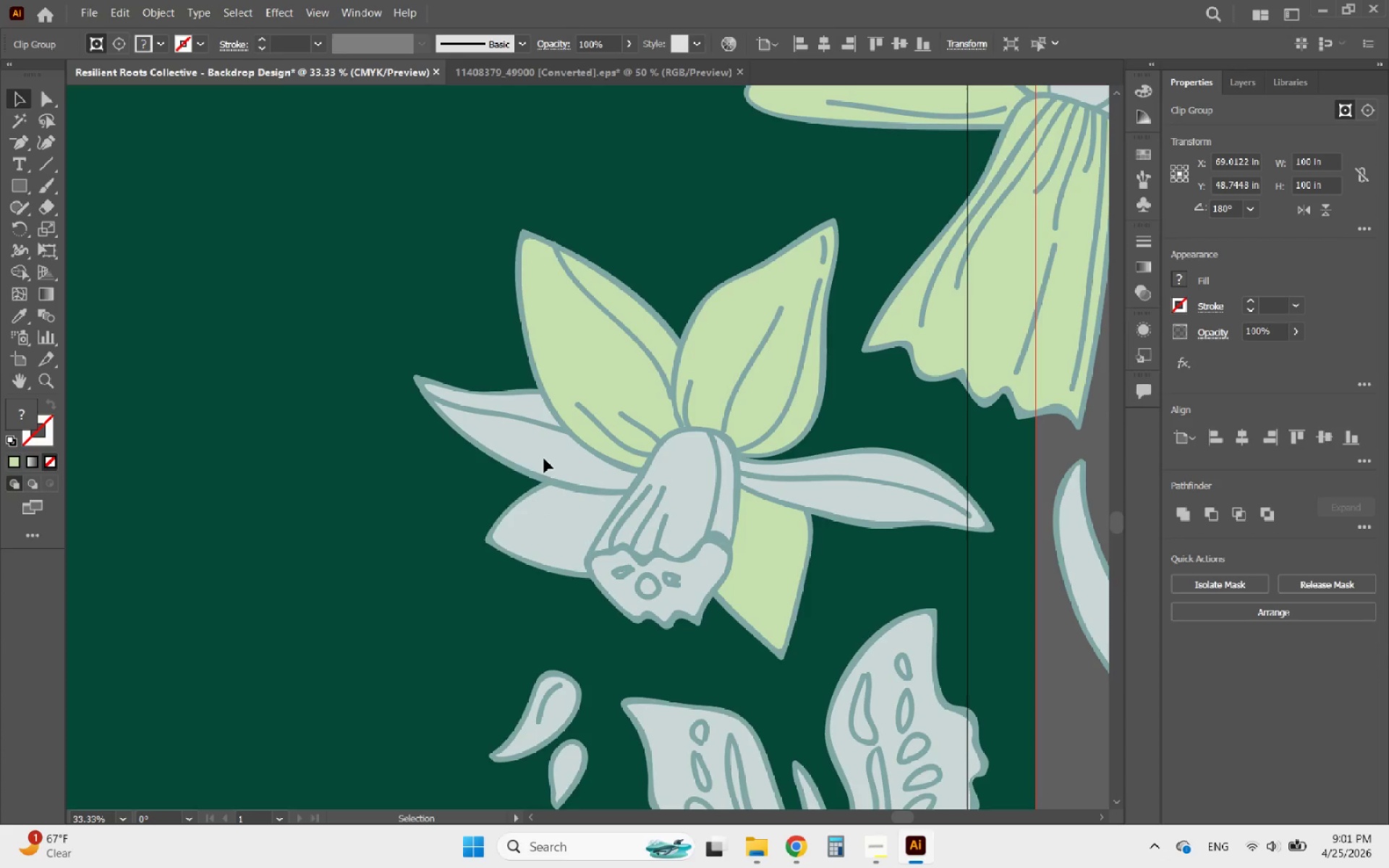 
double_click([544, 459])
 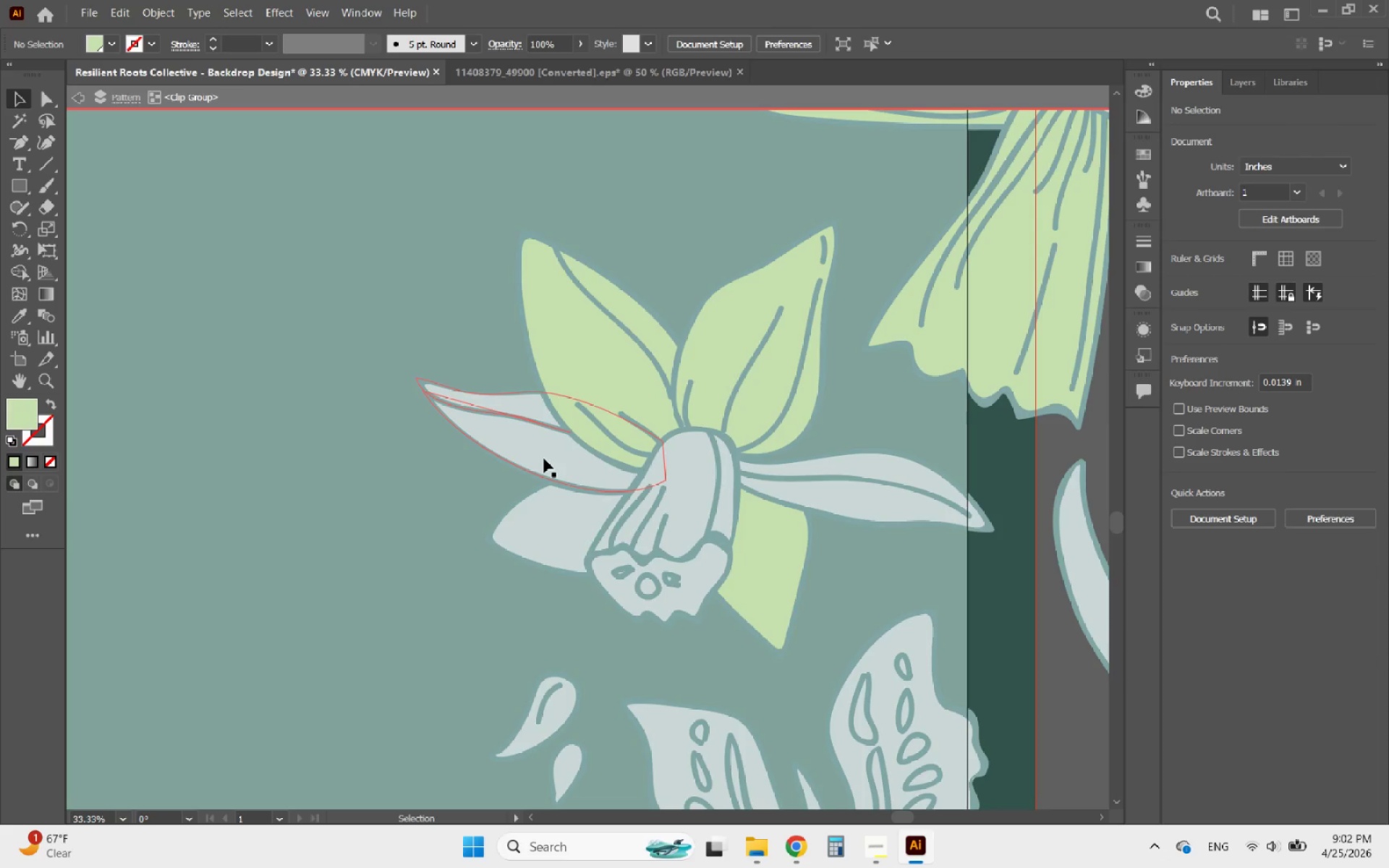 
triple_click([544, 459])
 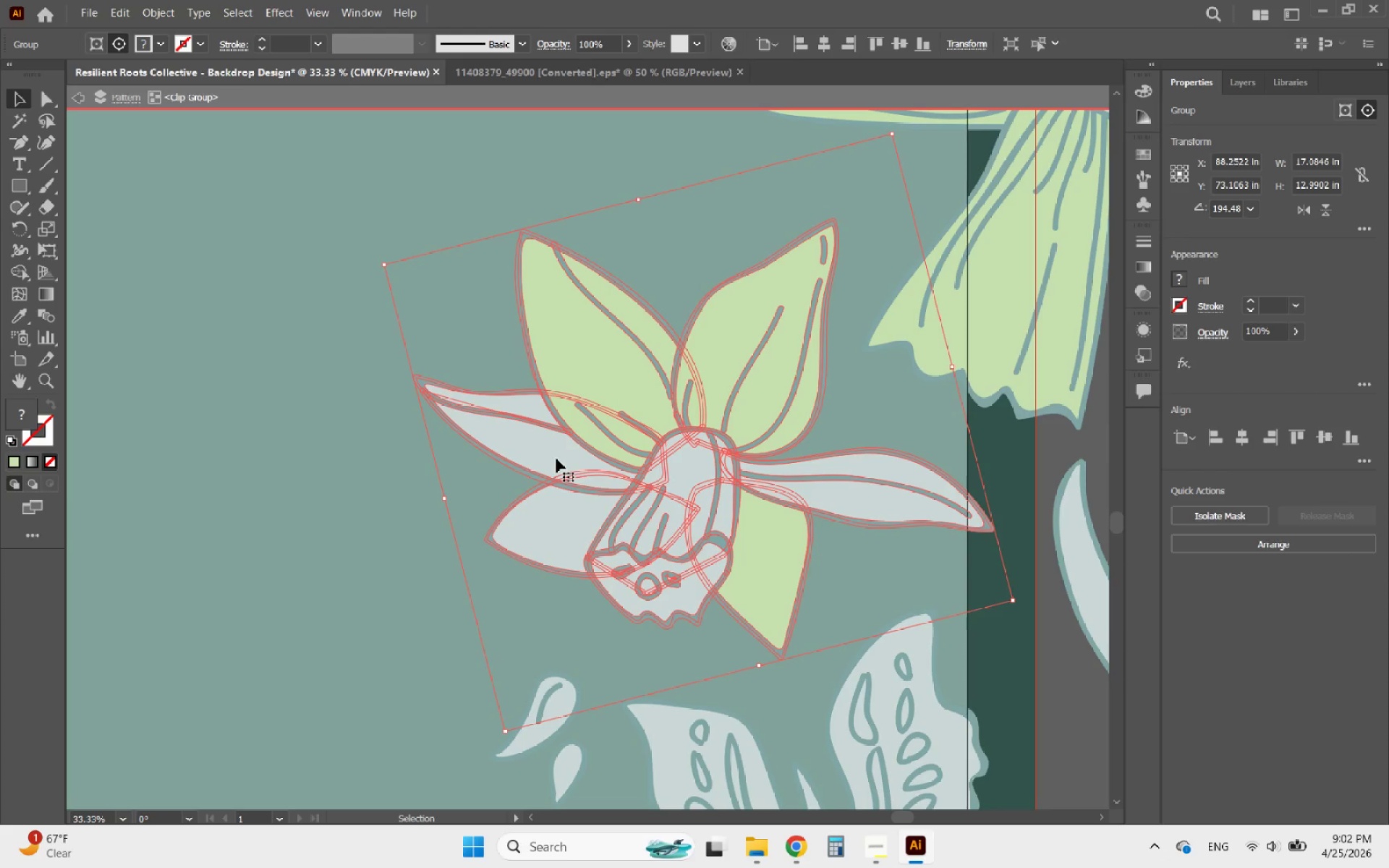 
double_click([556, 459])
 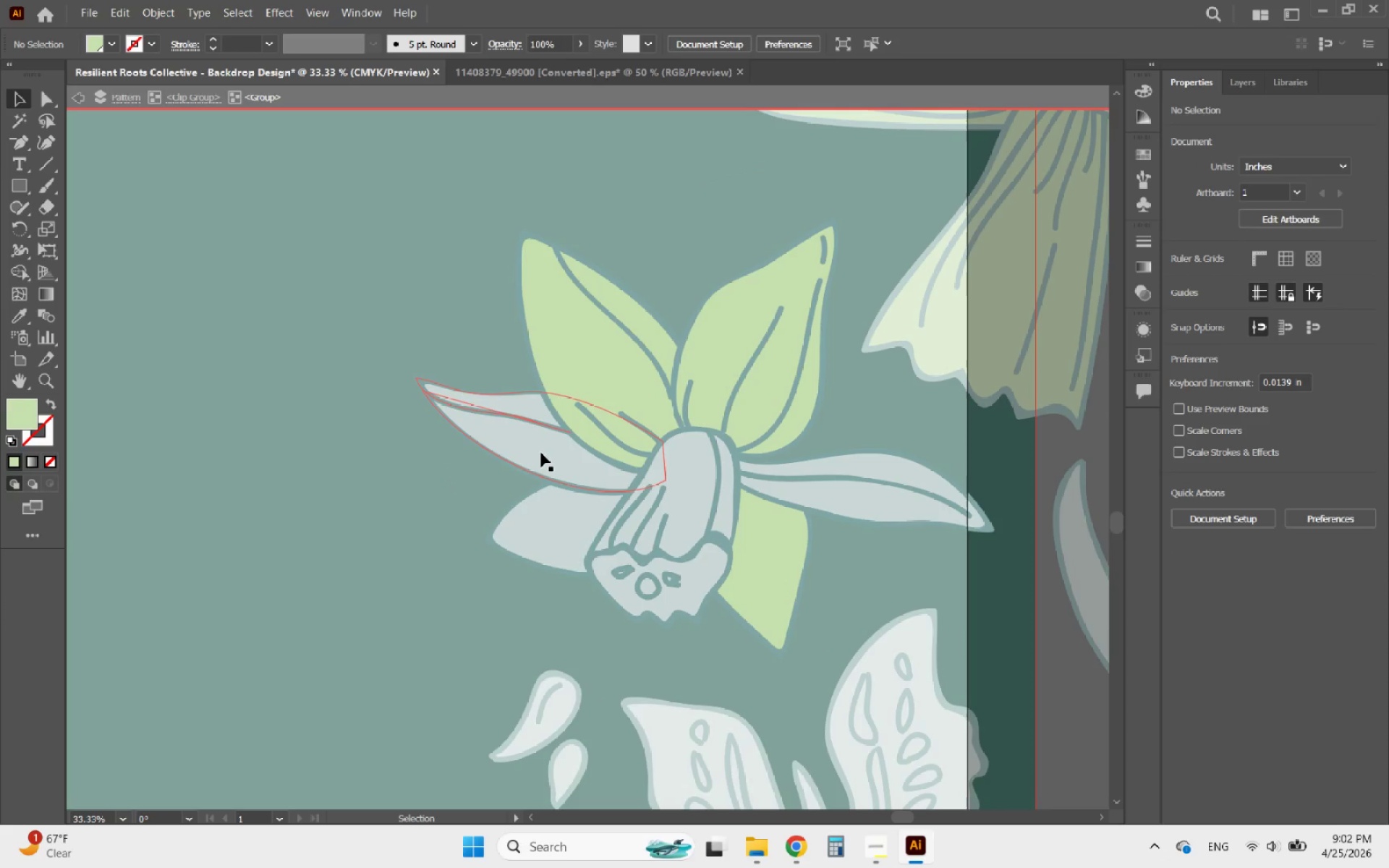 
triple_click([541, 453])
 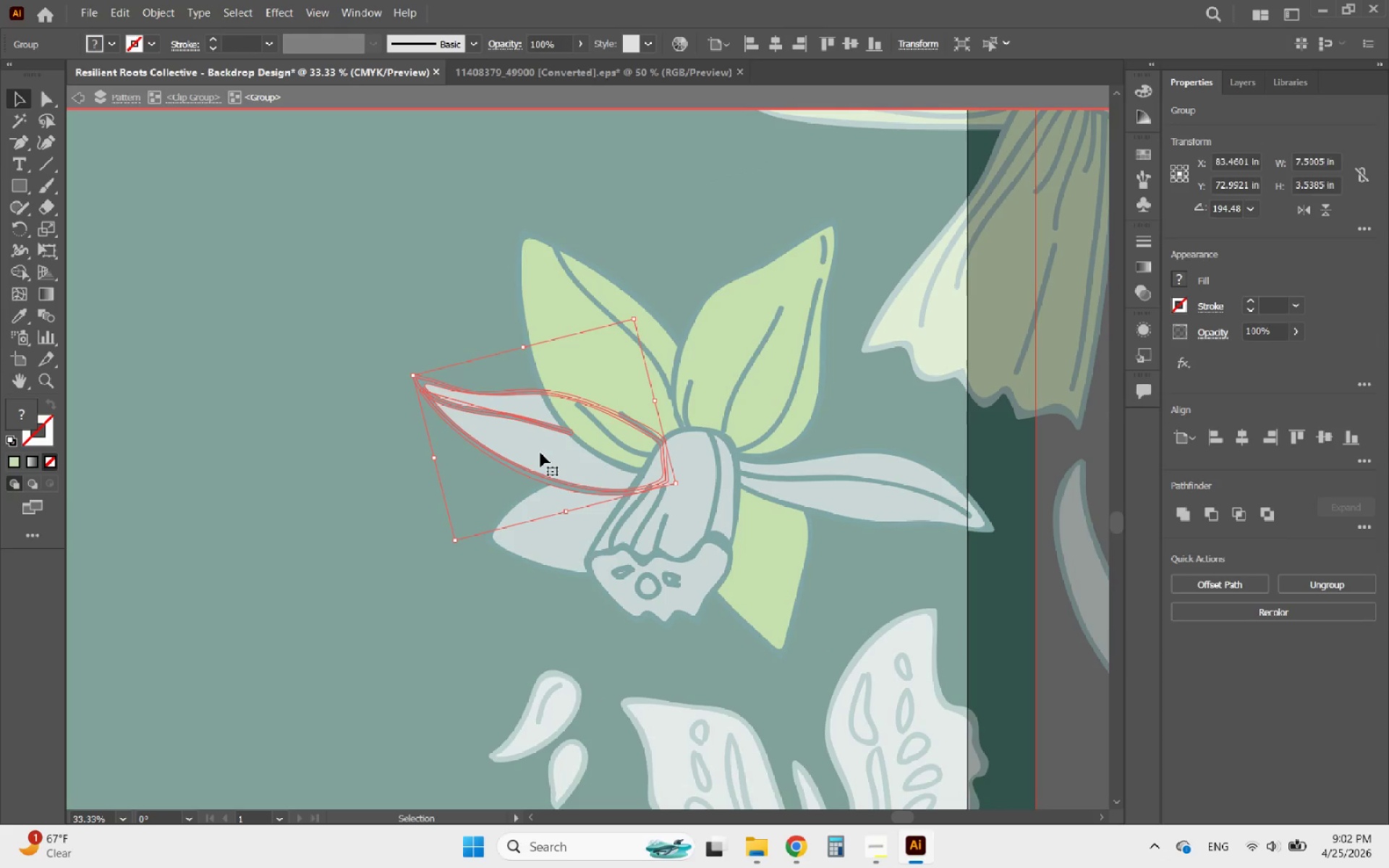 
triple_click([540, 453])
 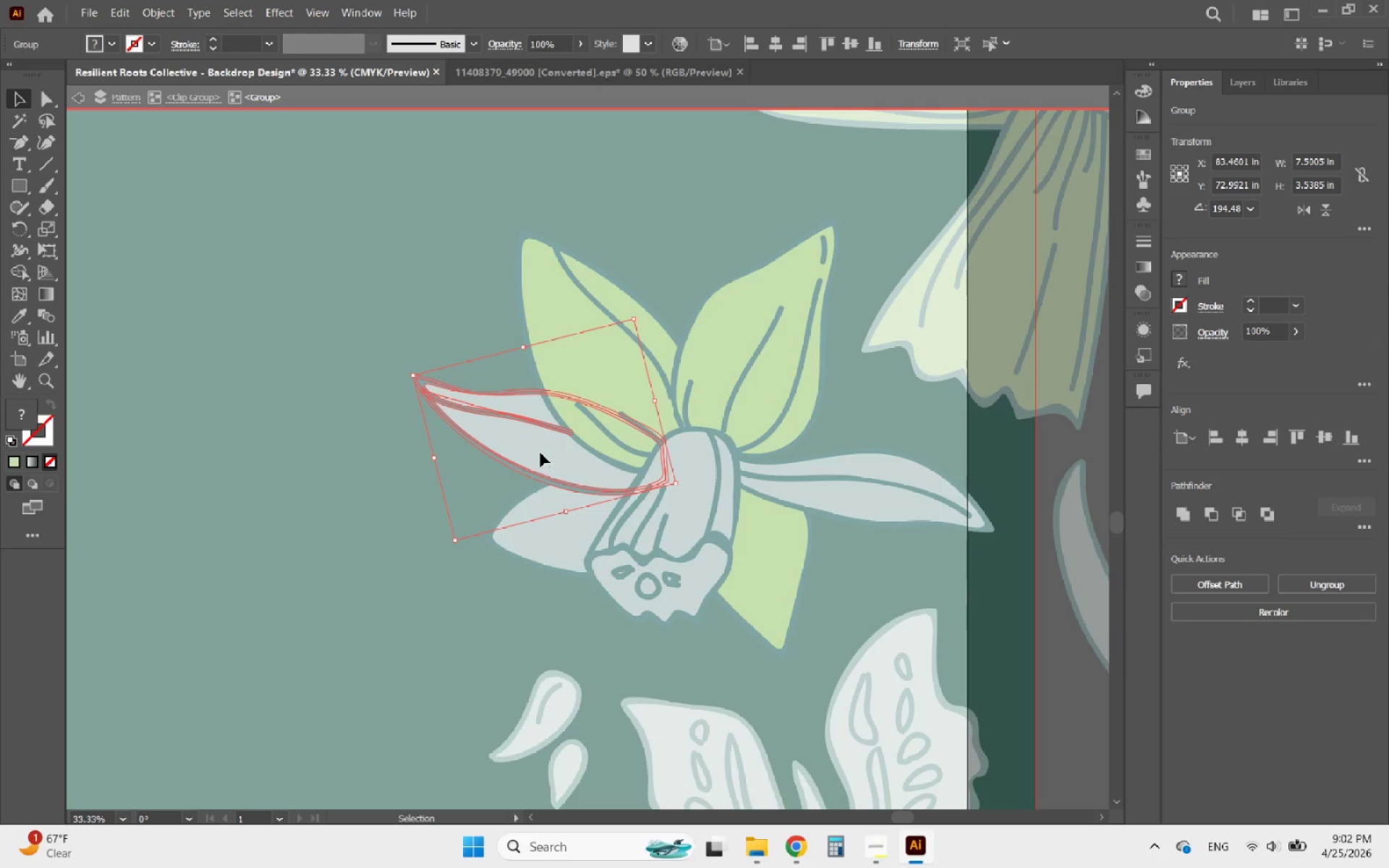 
triple_click([540, 453])
 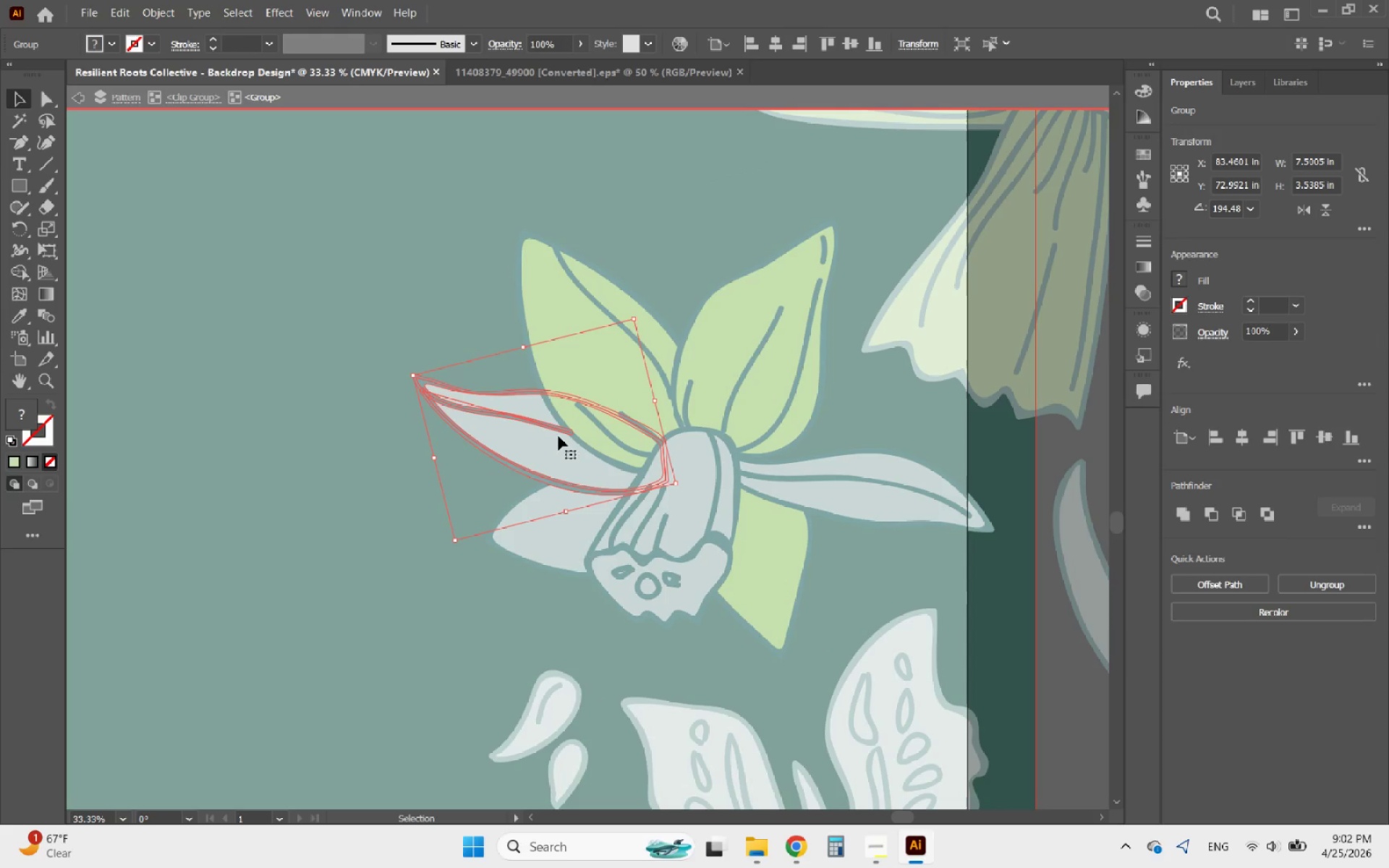 
triple_click([560, 436])
 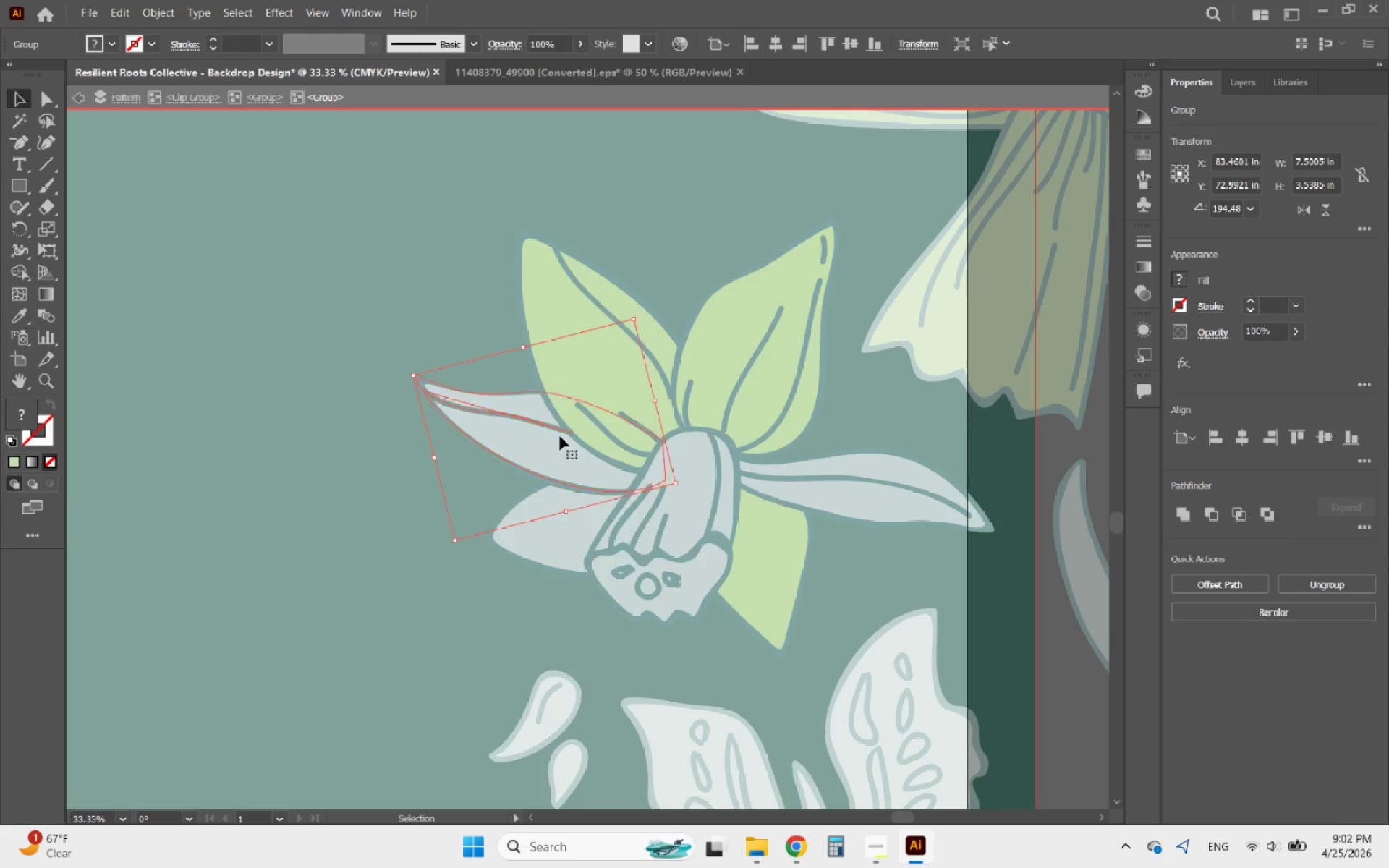 
triple_click([560, 436])
 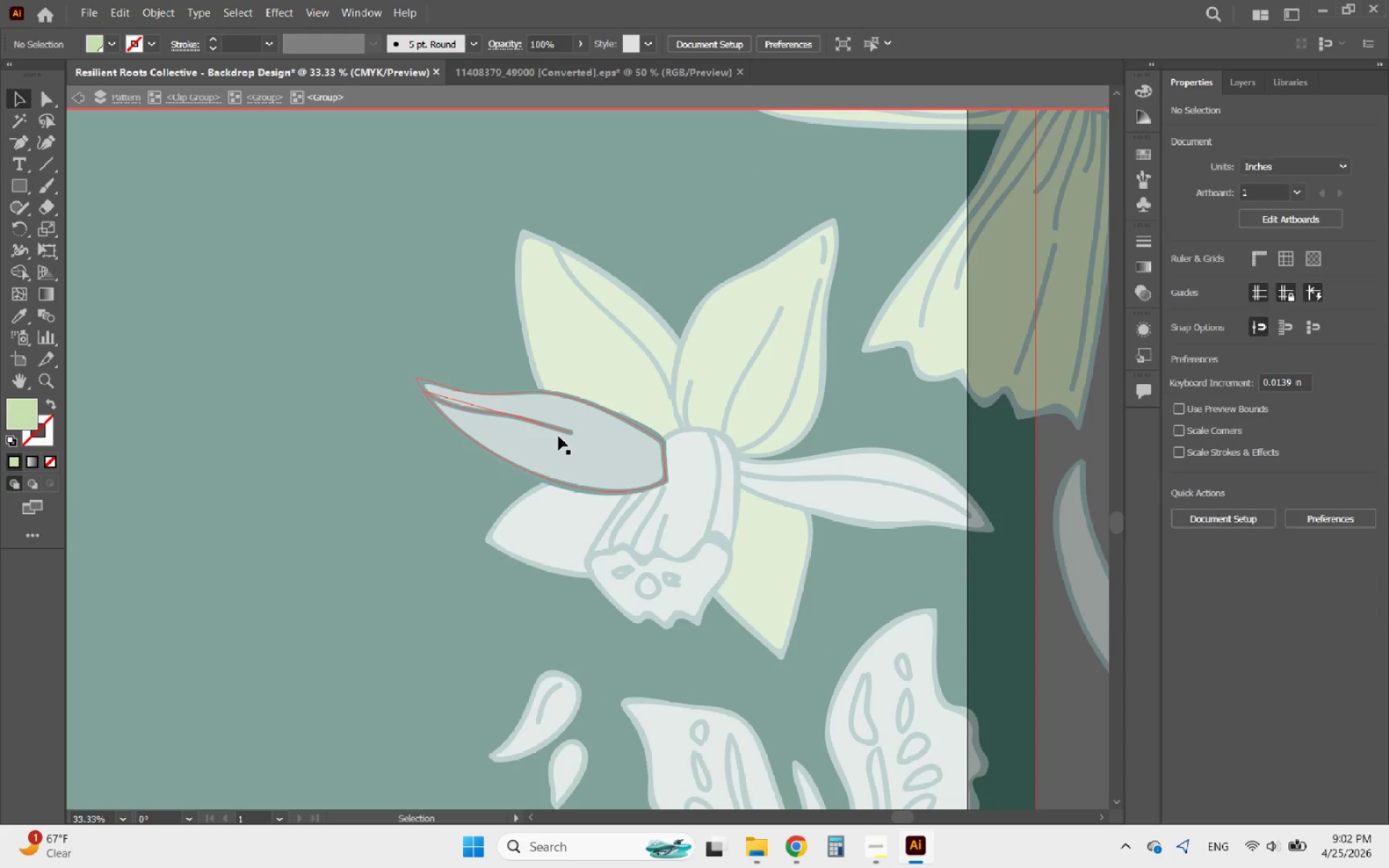 
triple_click([558, 436])
 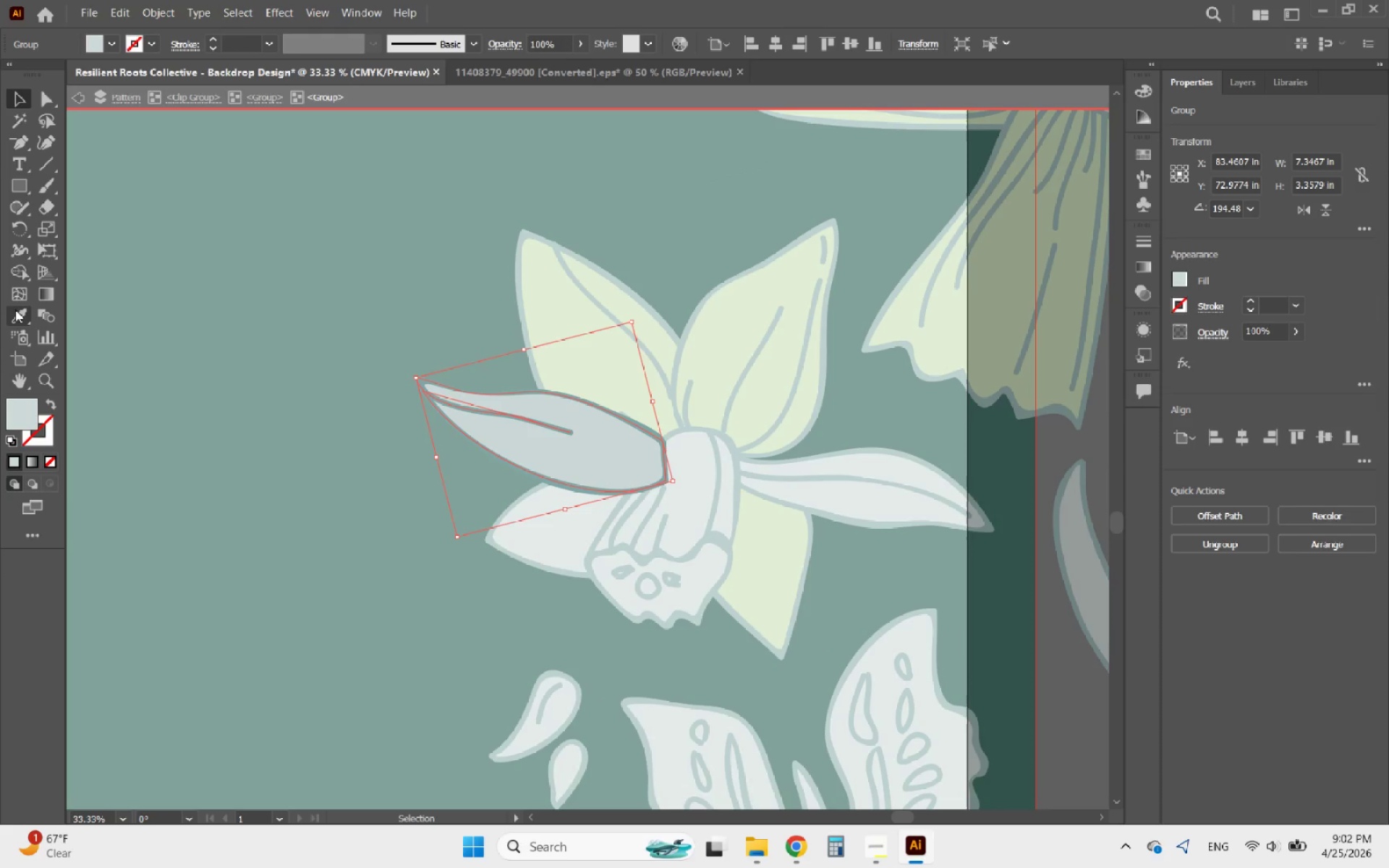 
left_click([15, 310])
 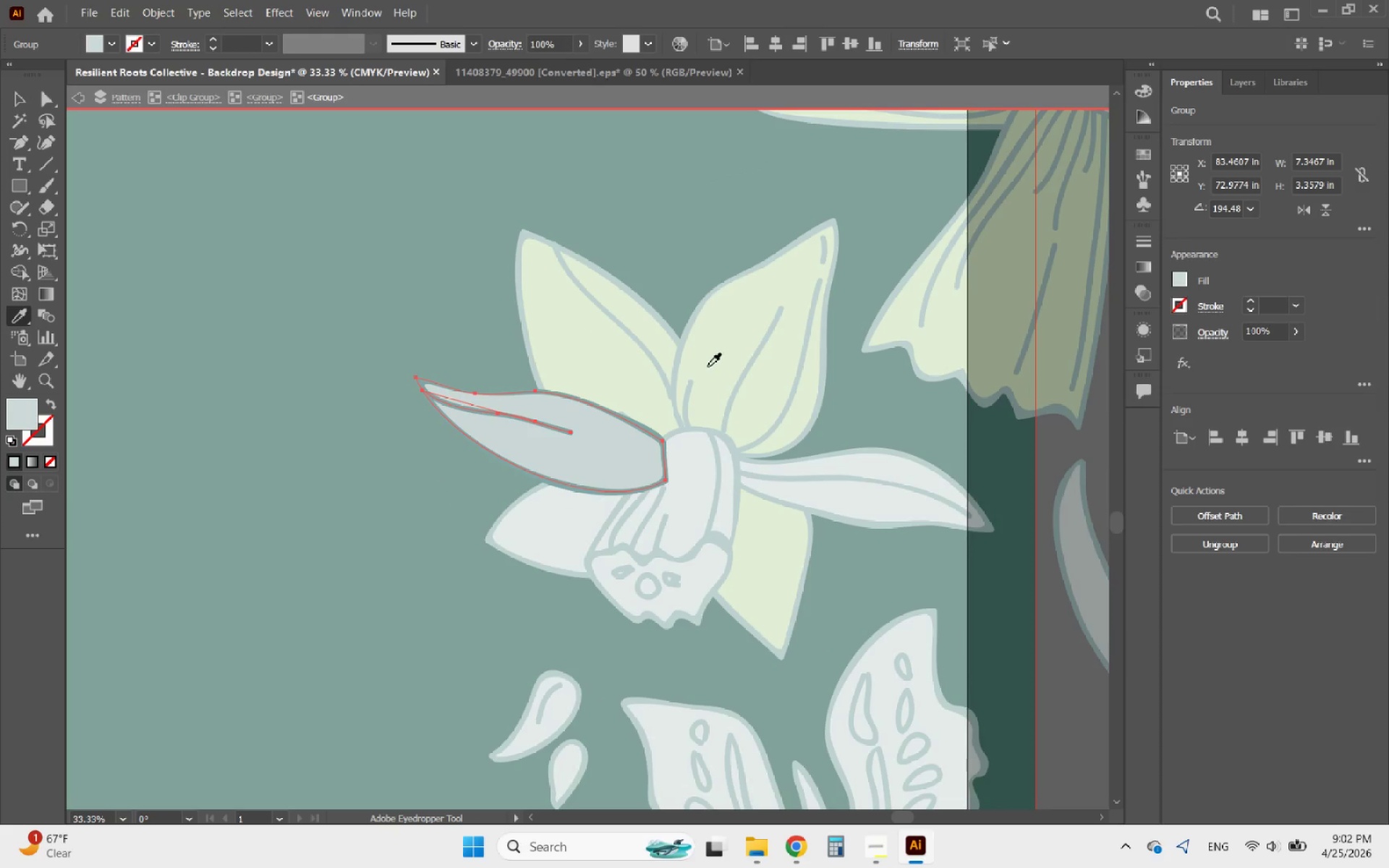 
left_click([723, 335])
 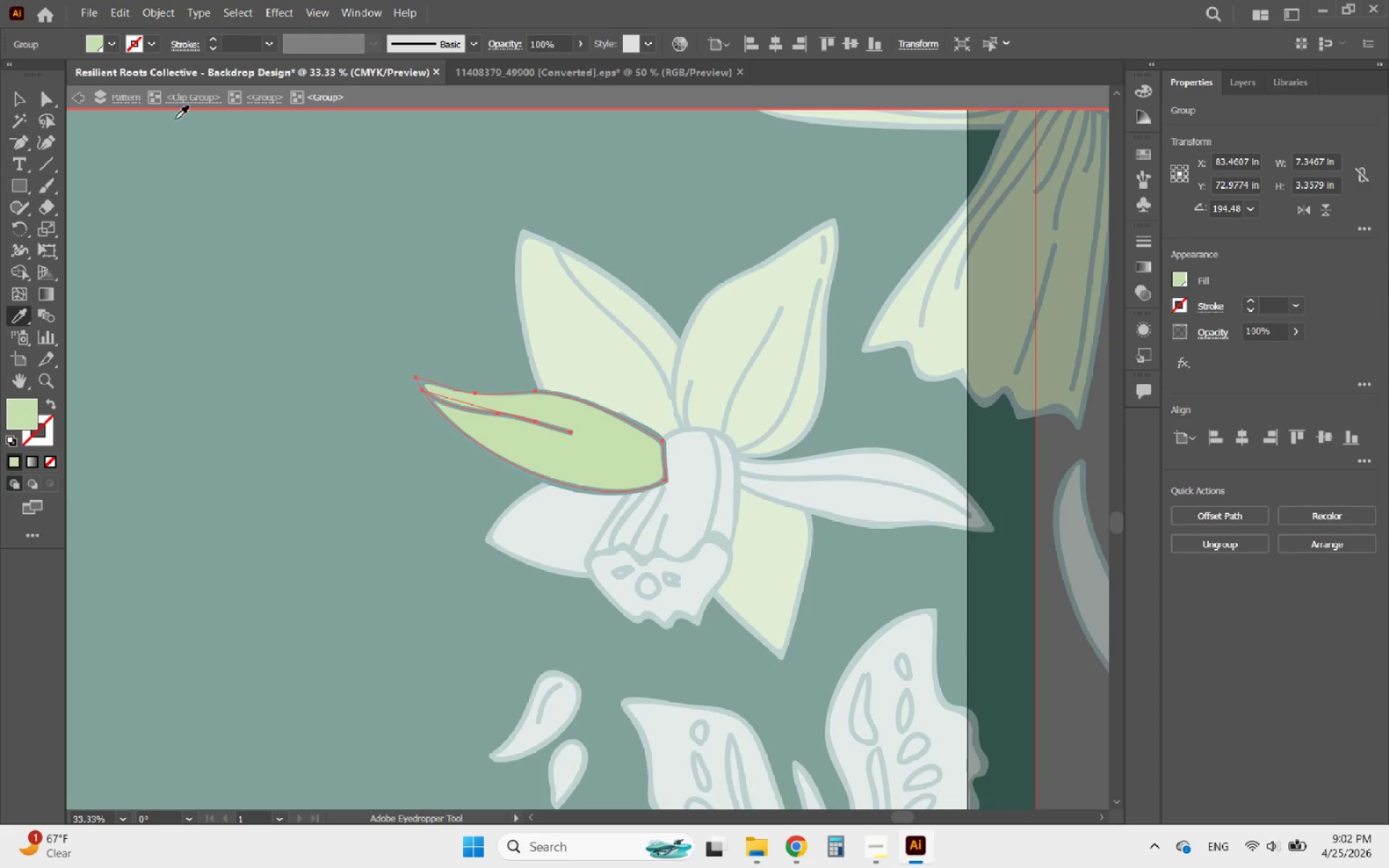 
left_click([20, 105])
 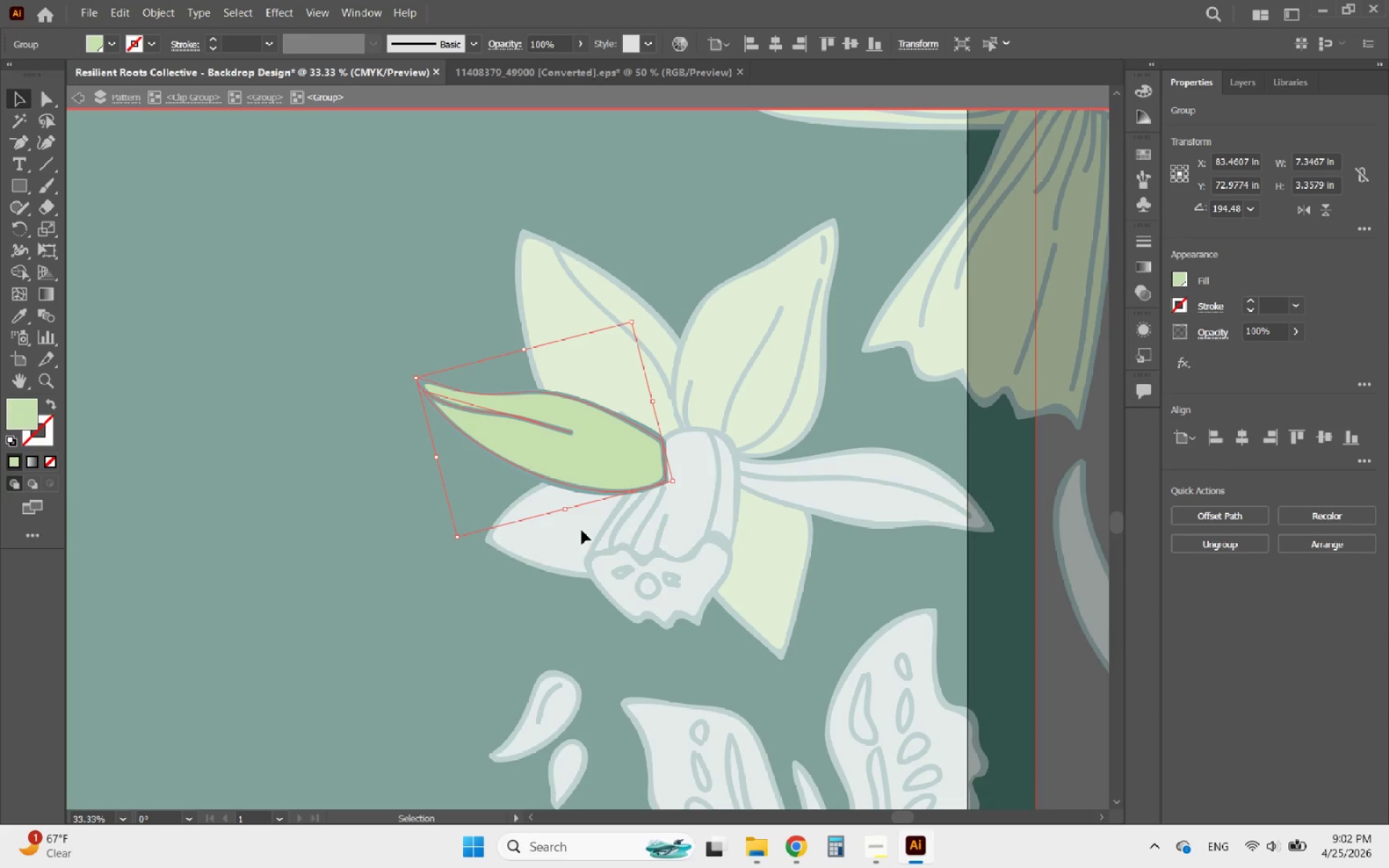 
double_click([582, 529])
 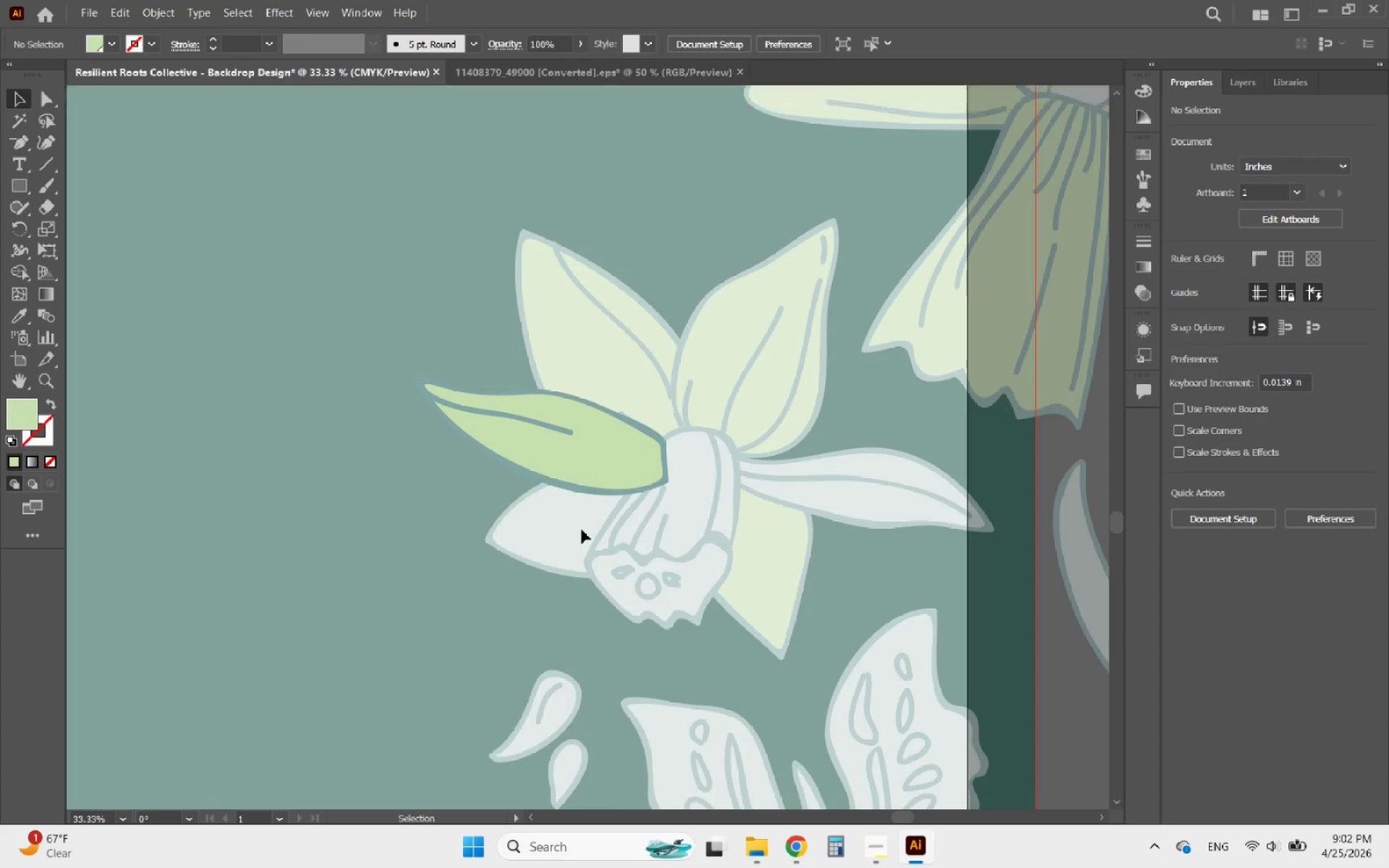 
triple_click([582, 529])
 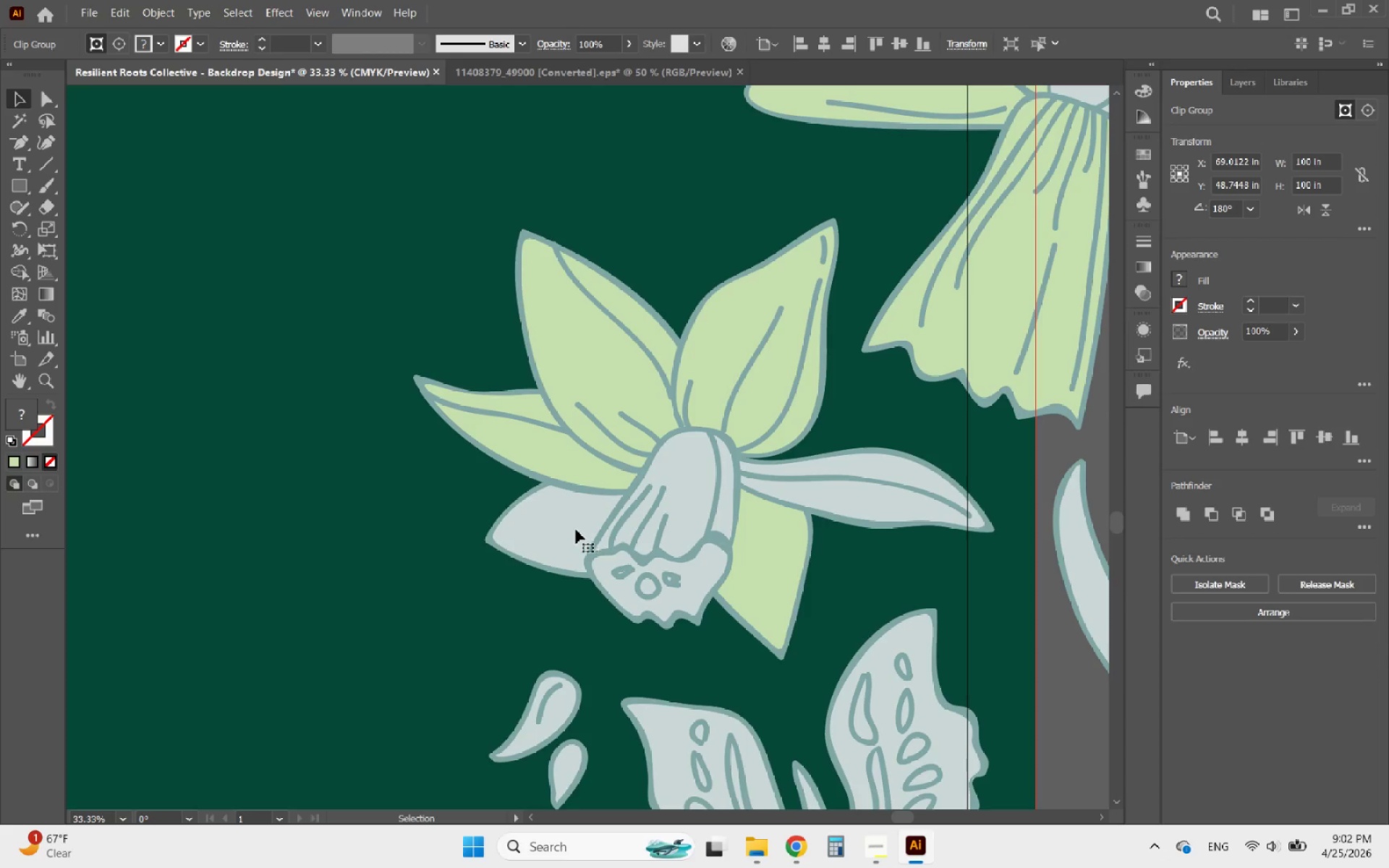 
left_click([548, 515])
 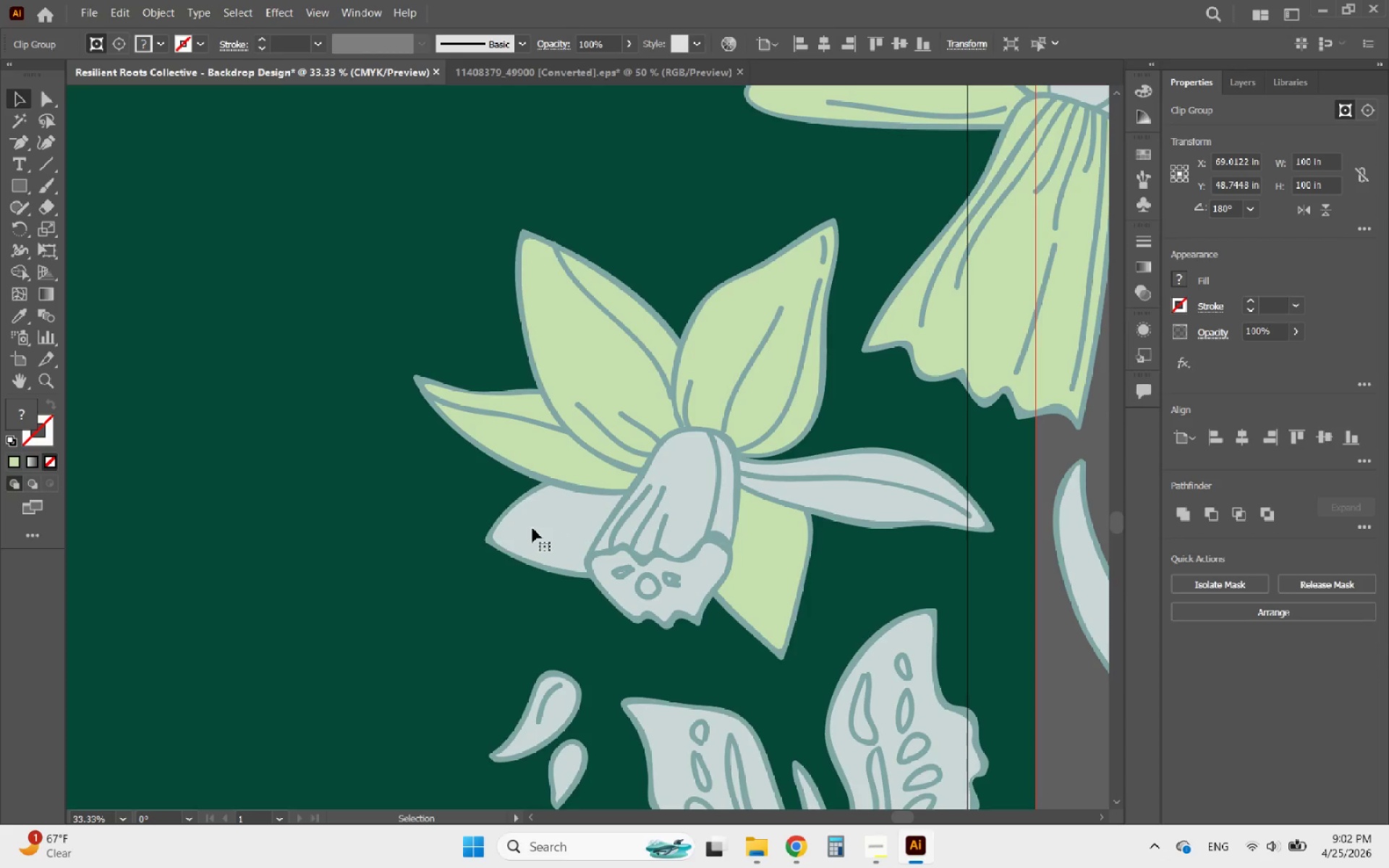 
wait(5.52)
 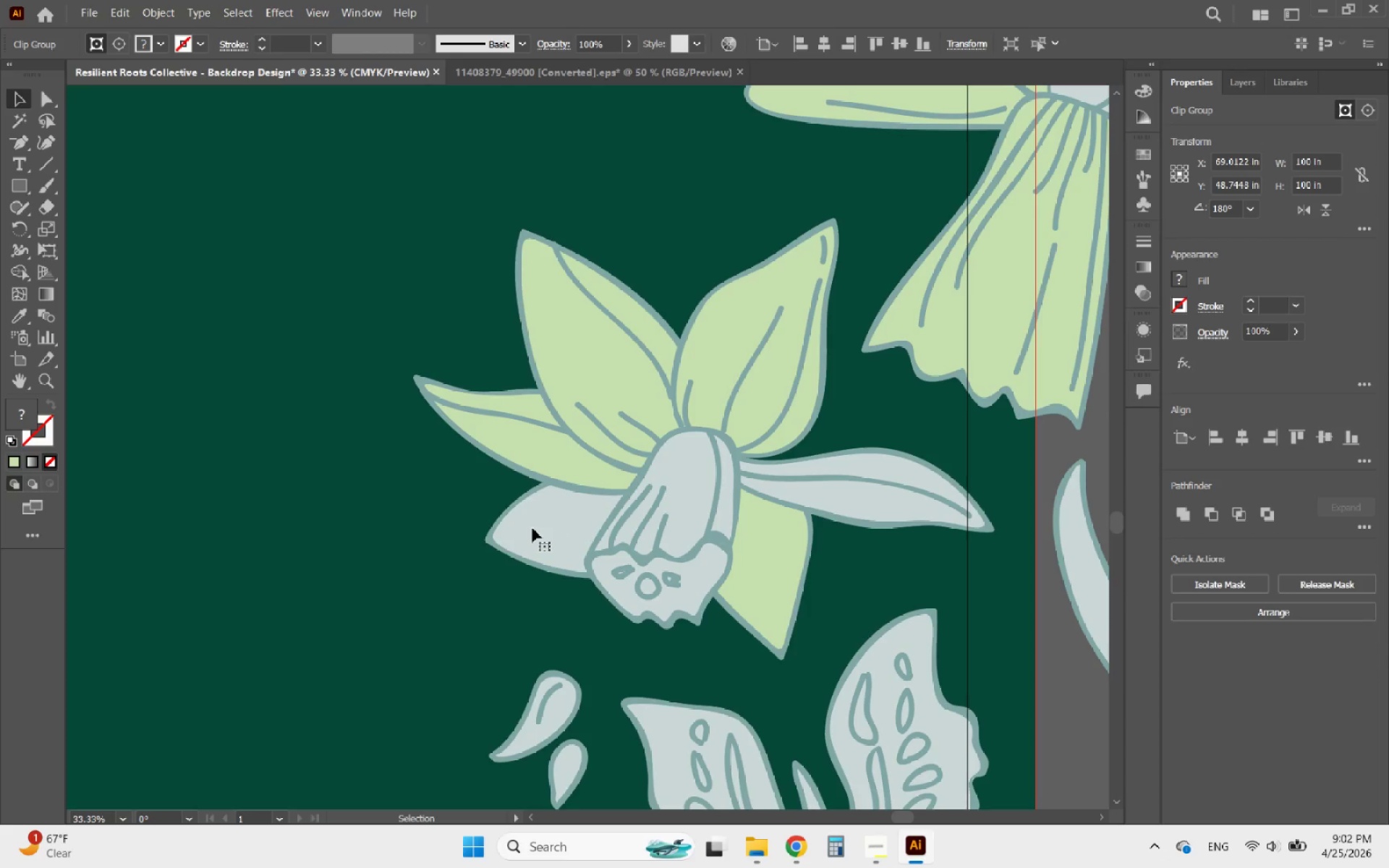 
left_click([547, 511])
 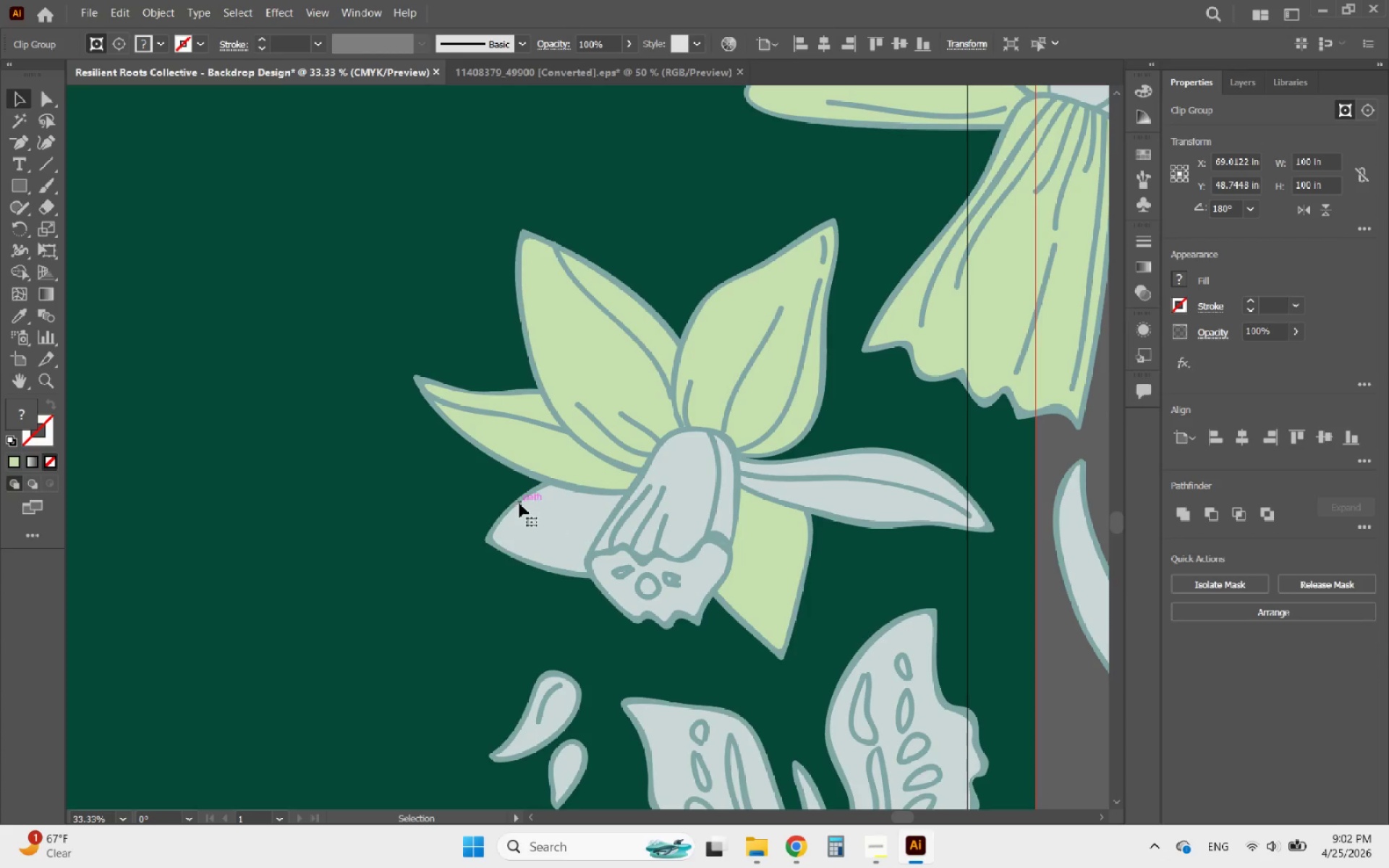 
left_click([517, 502])
 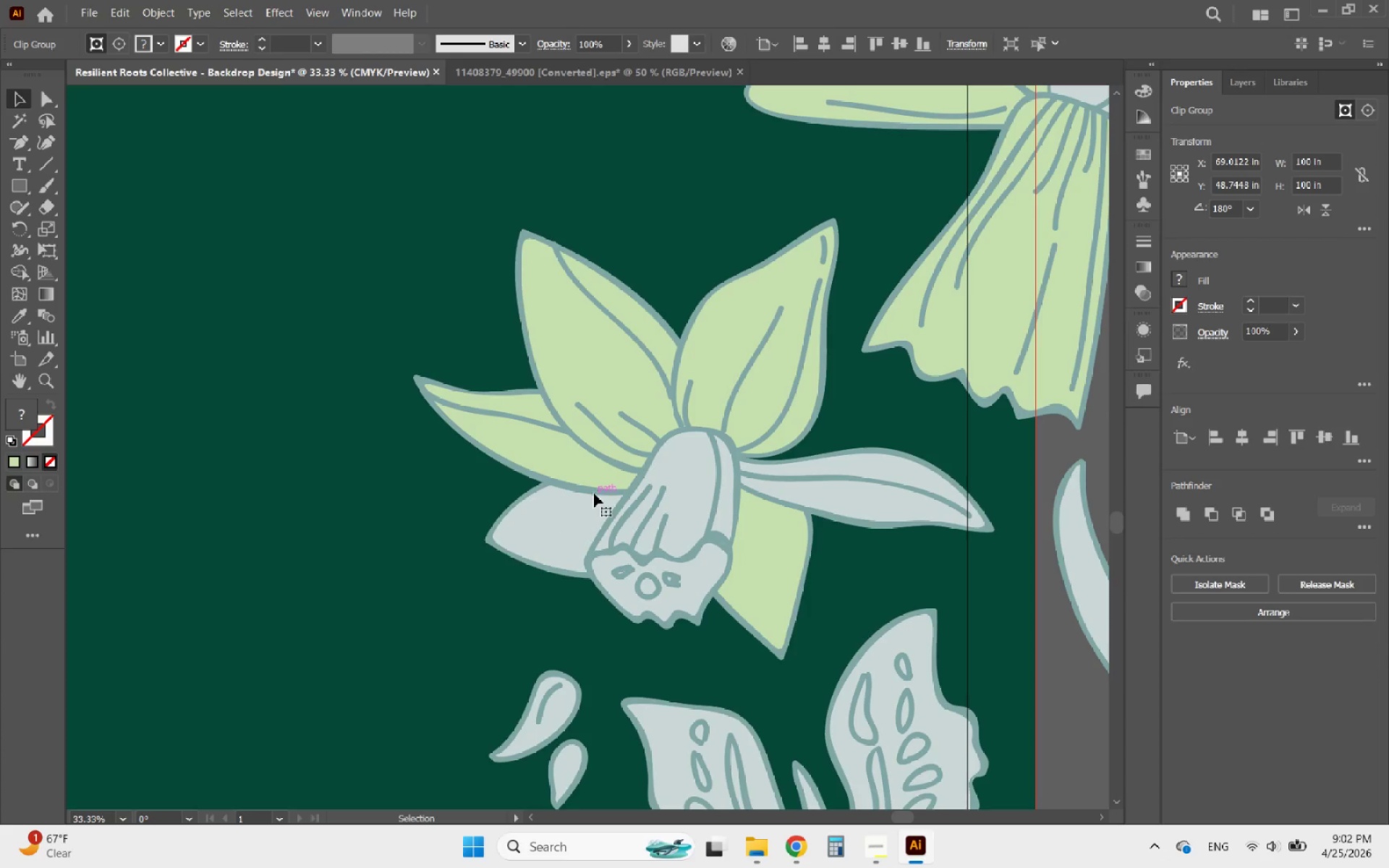 
double_click([671, 553])
 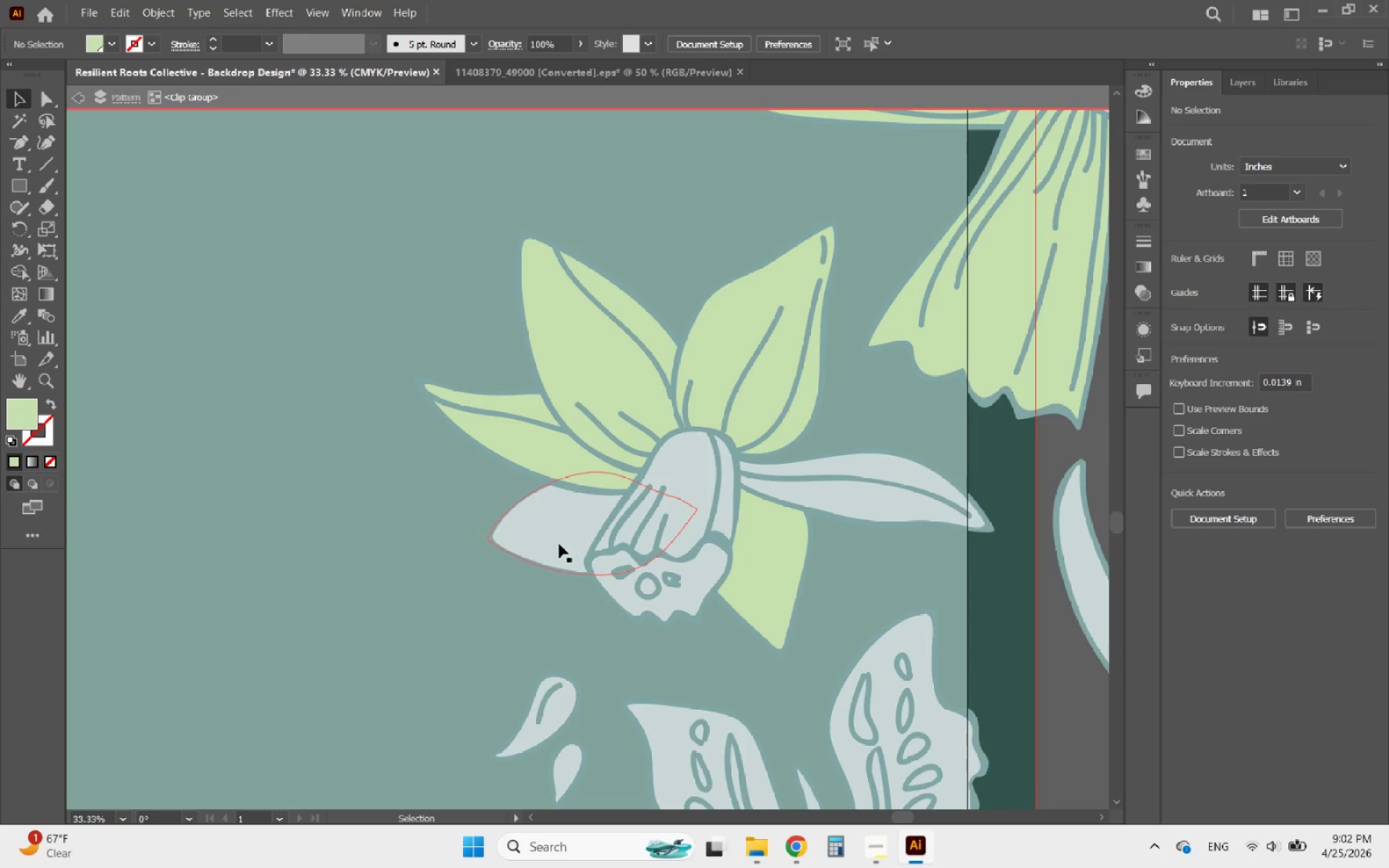 
left_click([544, 541])
 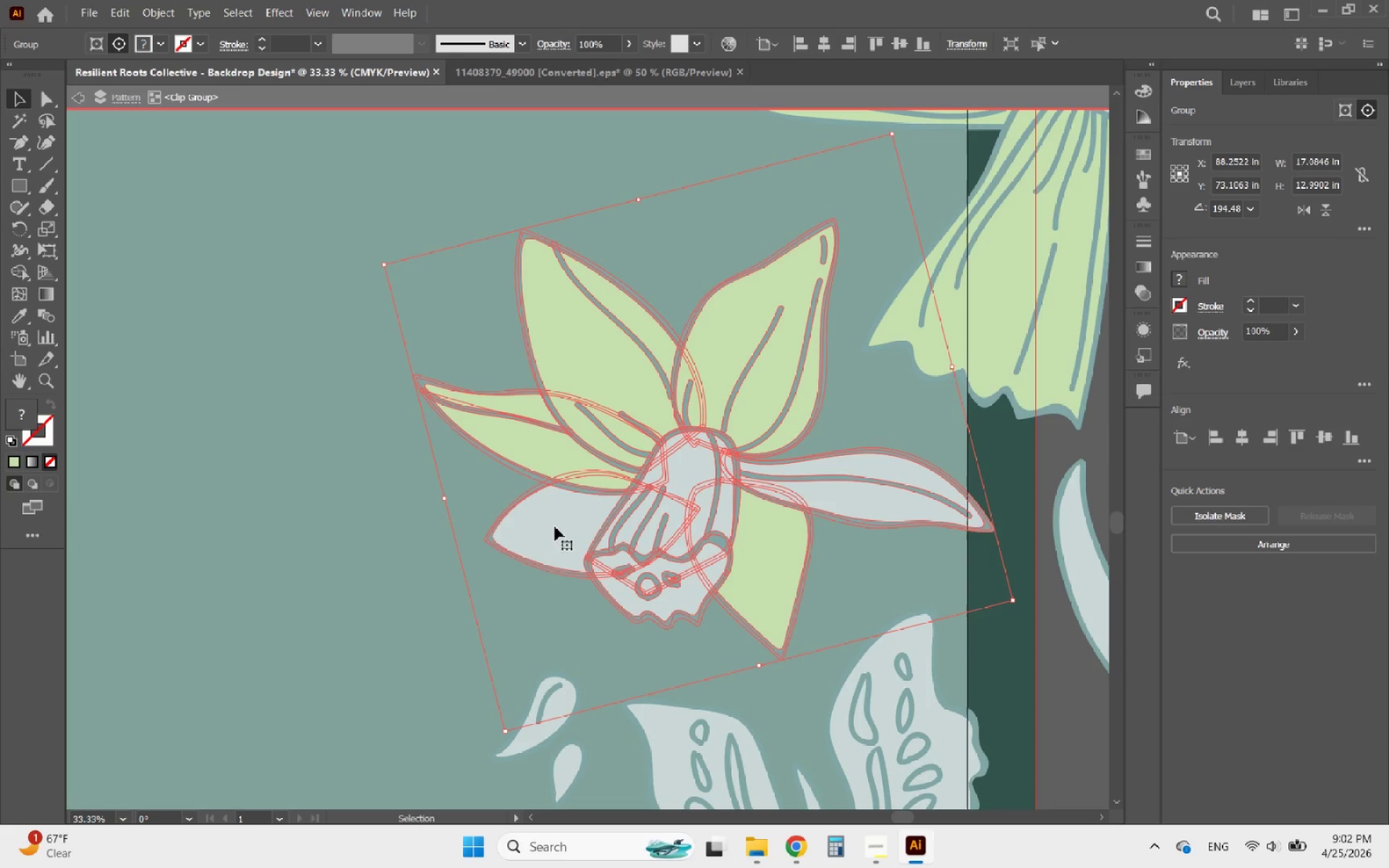 
double_click([555, 527])
 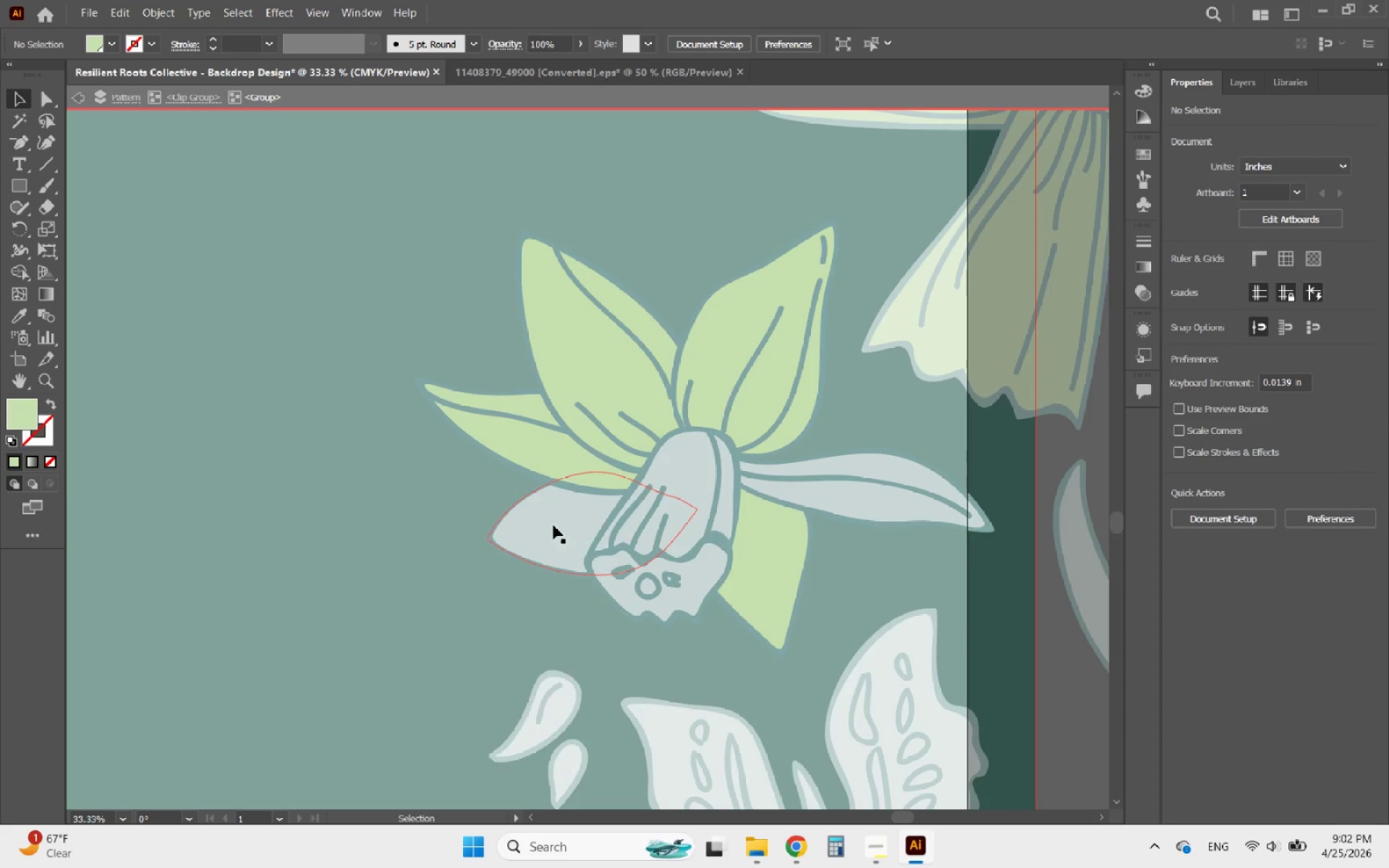 
triple_click([548, 522])
 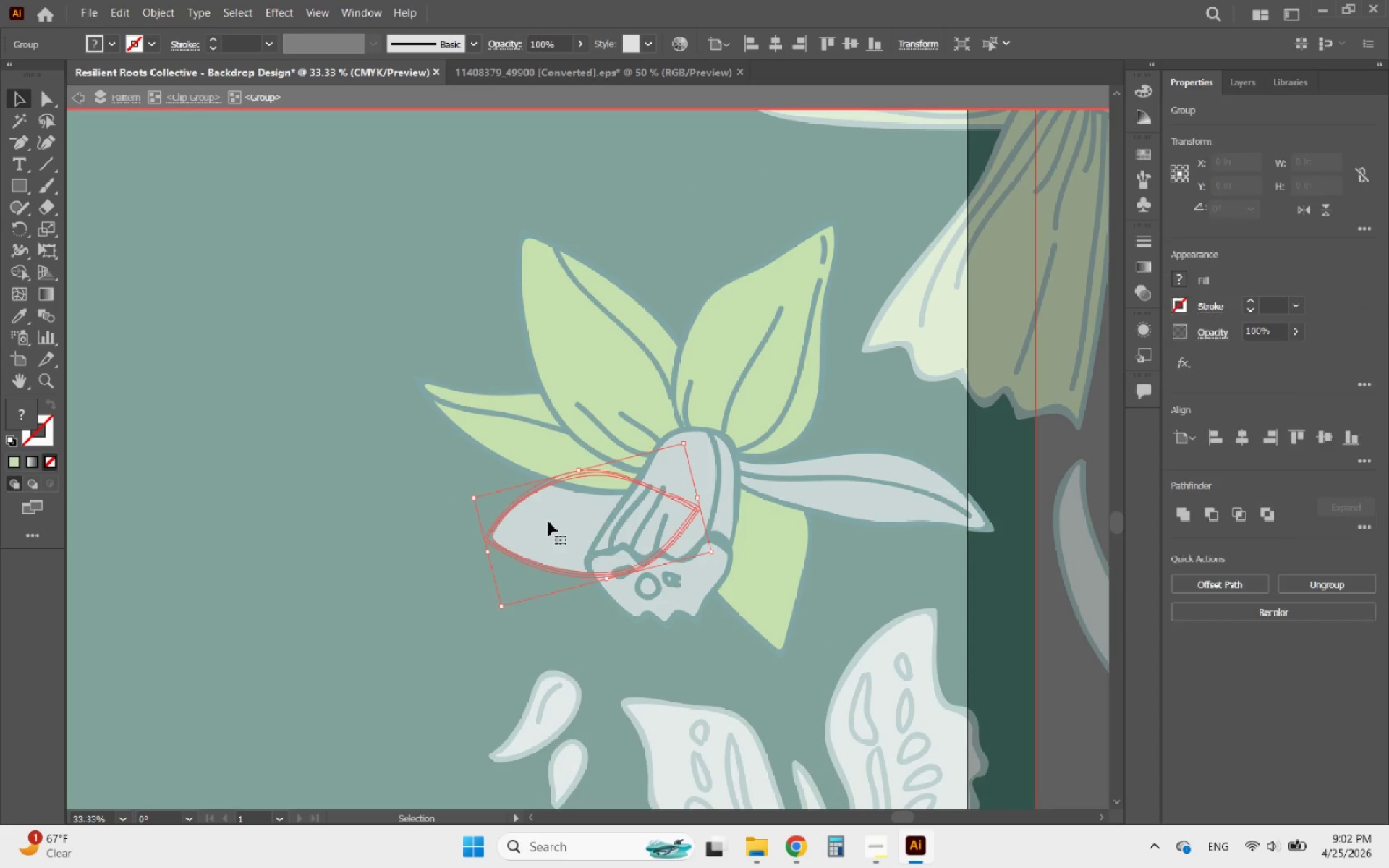 
triple_click([548, 522])
 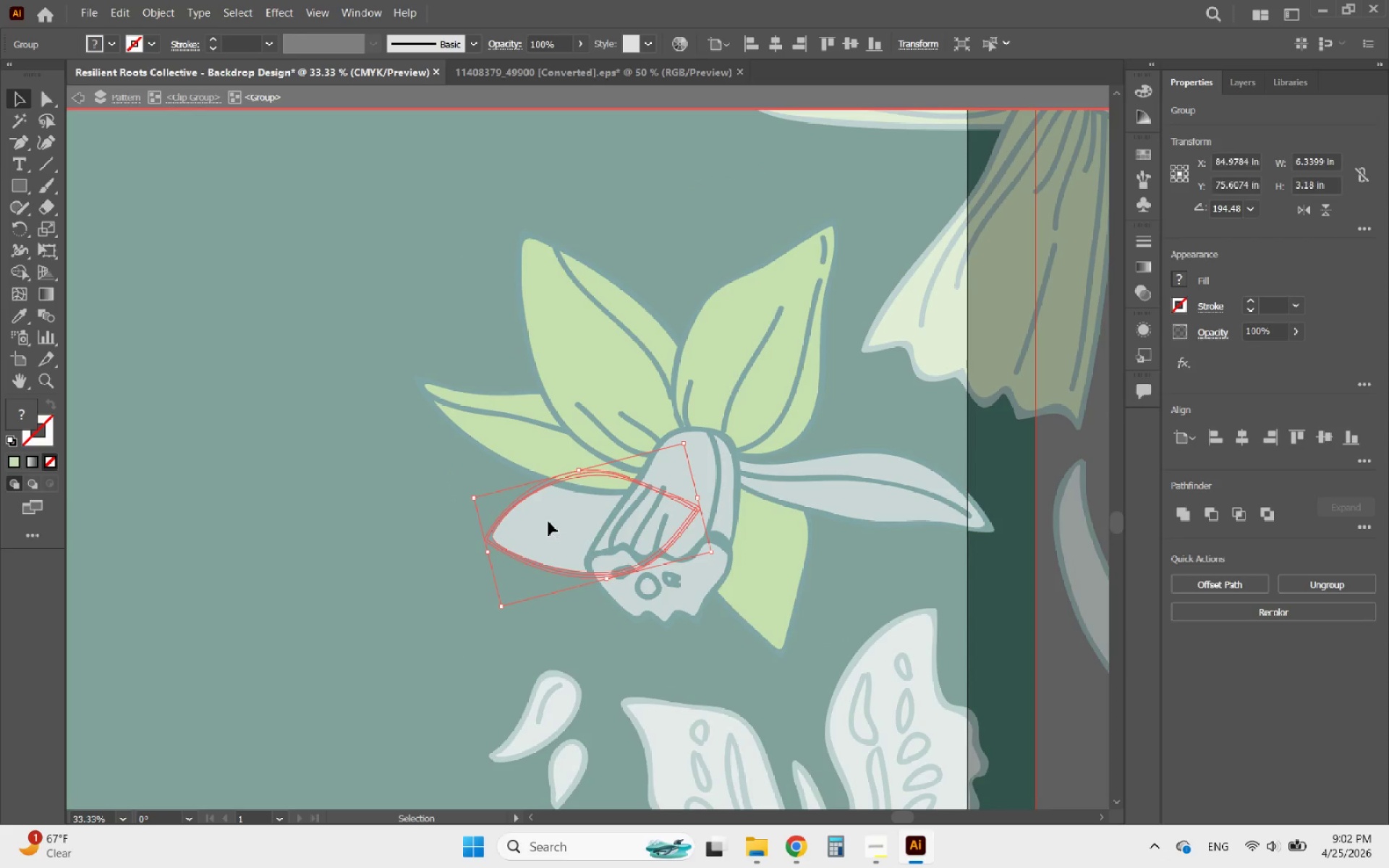 
triple_click([548, 522])
 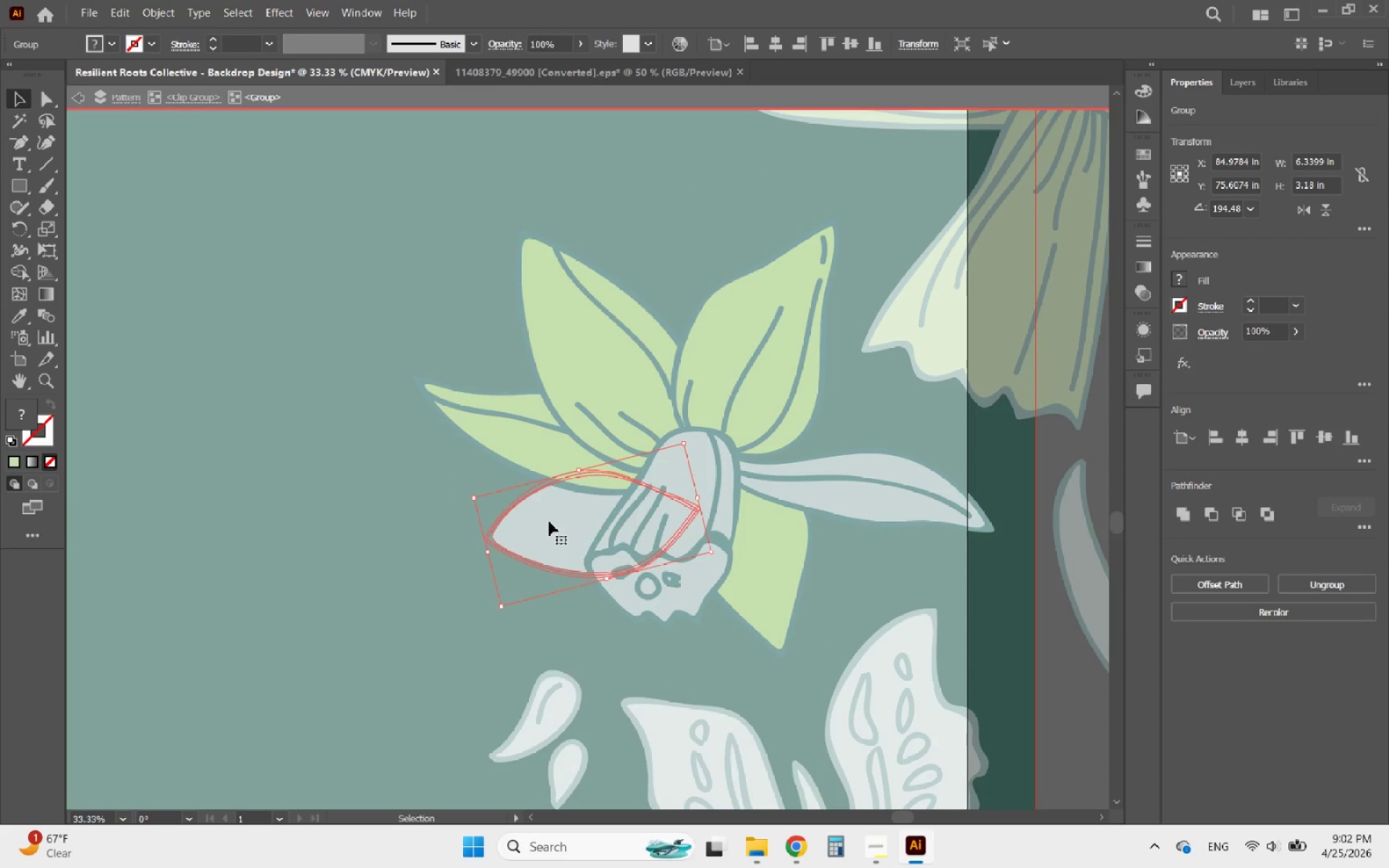 
triple_click([554, 522])
 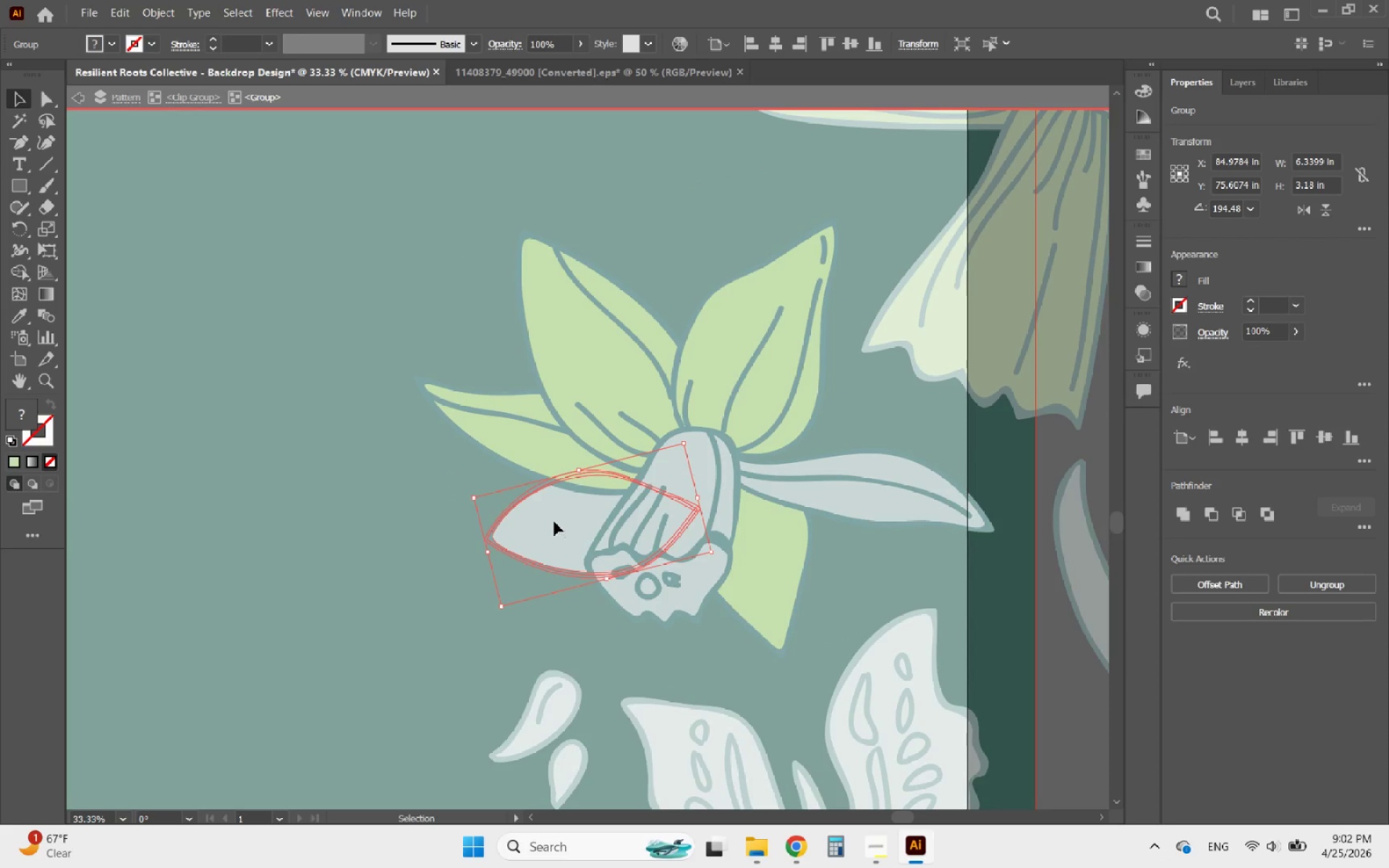 
triple_click([554, 522])
 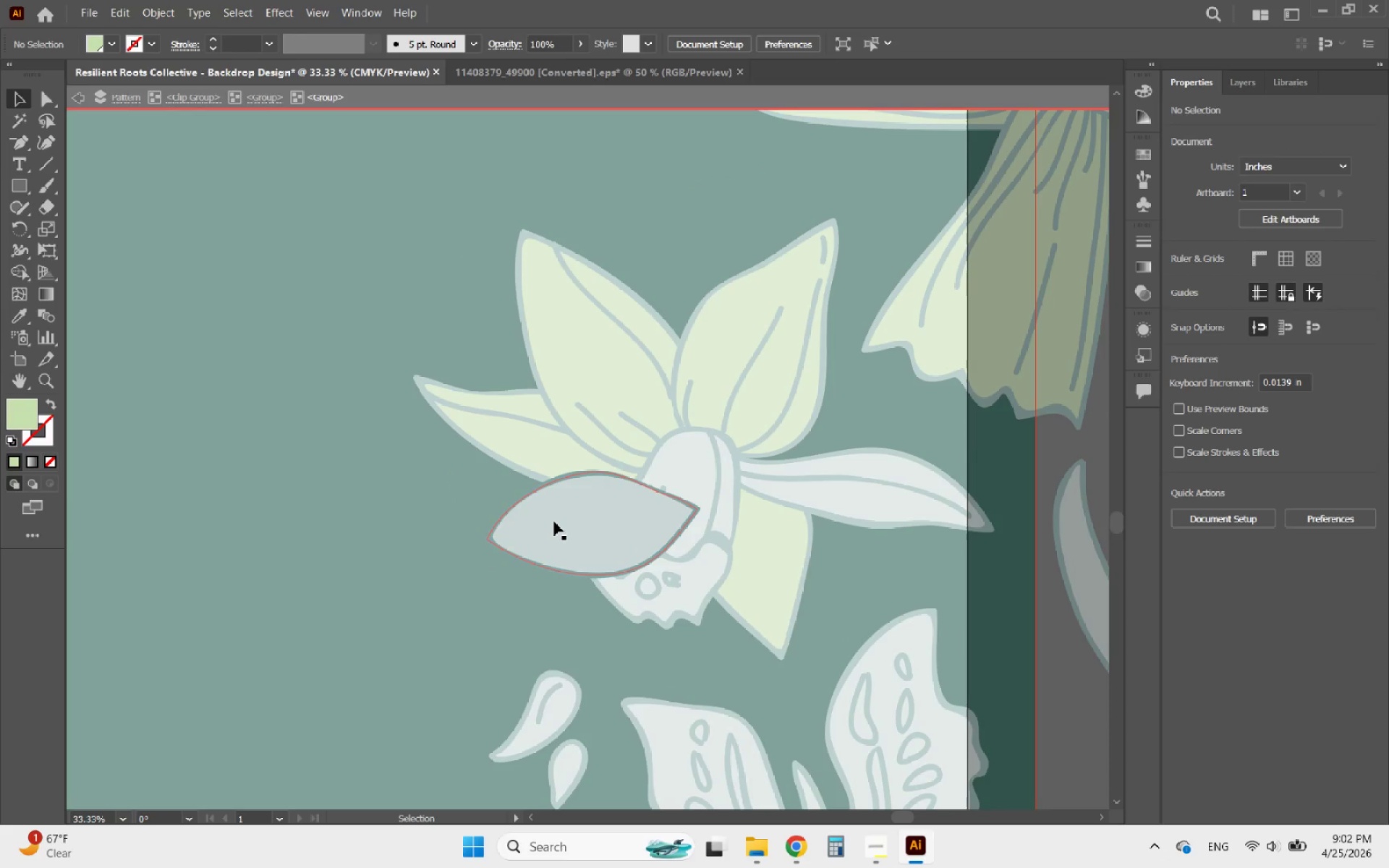 
triple_click([554, 522])
 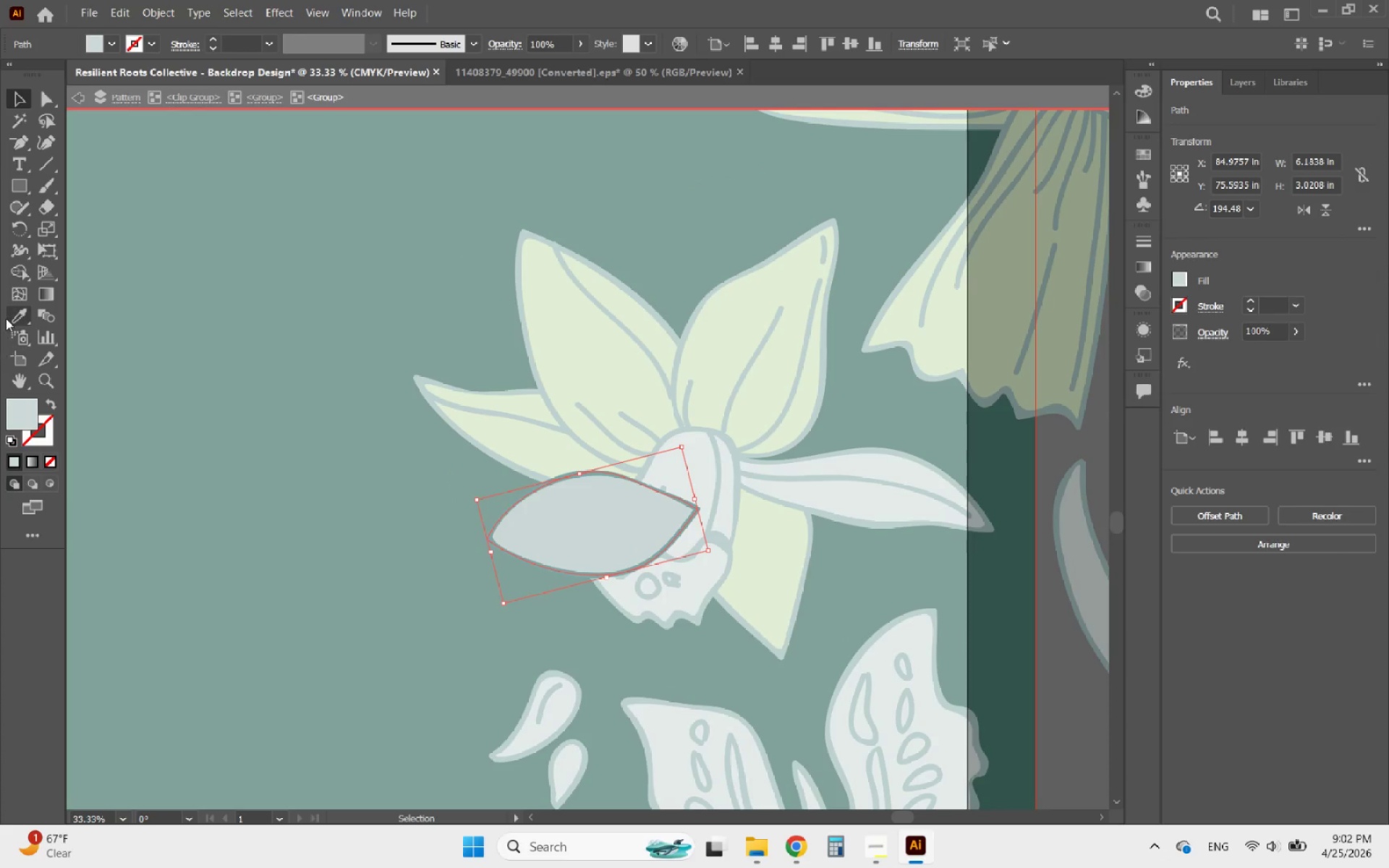 
left_click([12, 315])
 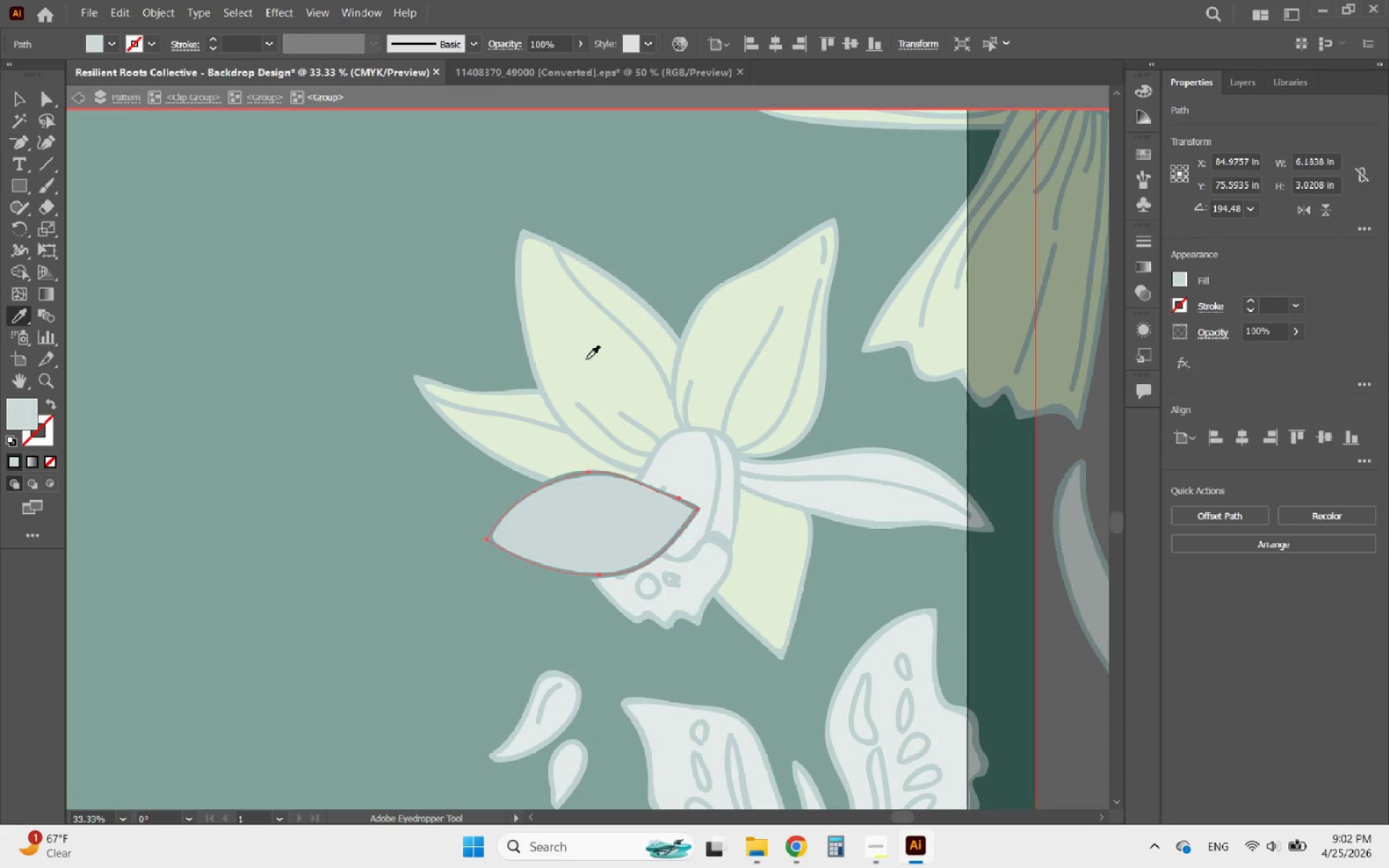 
left_click([598, 357])
 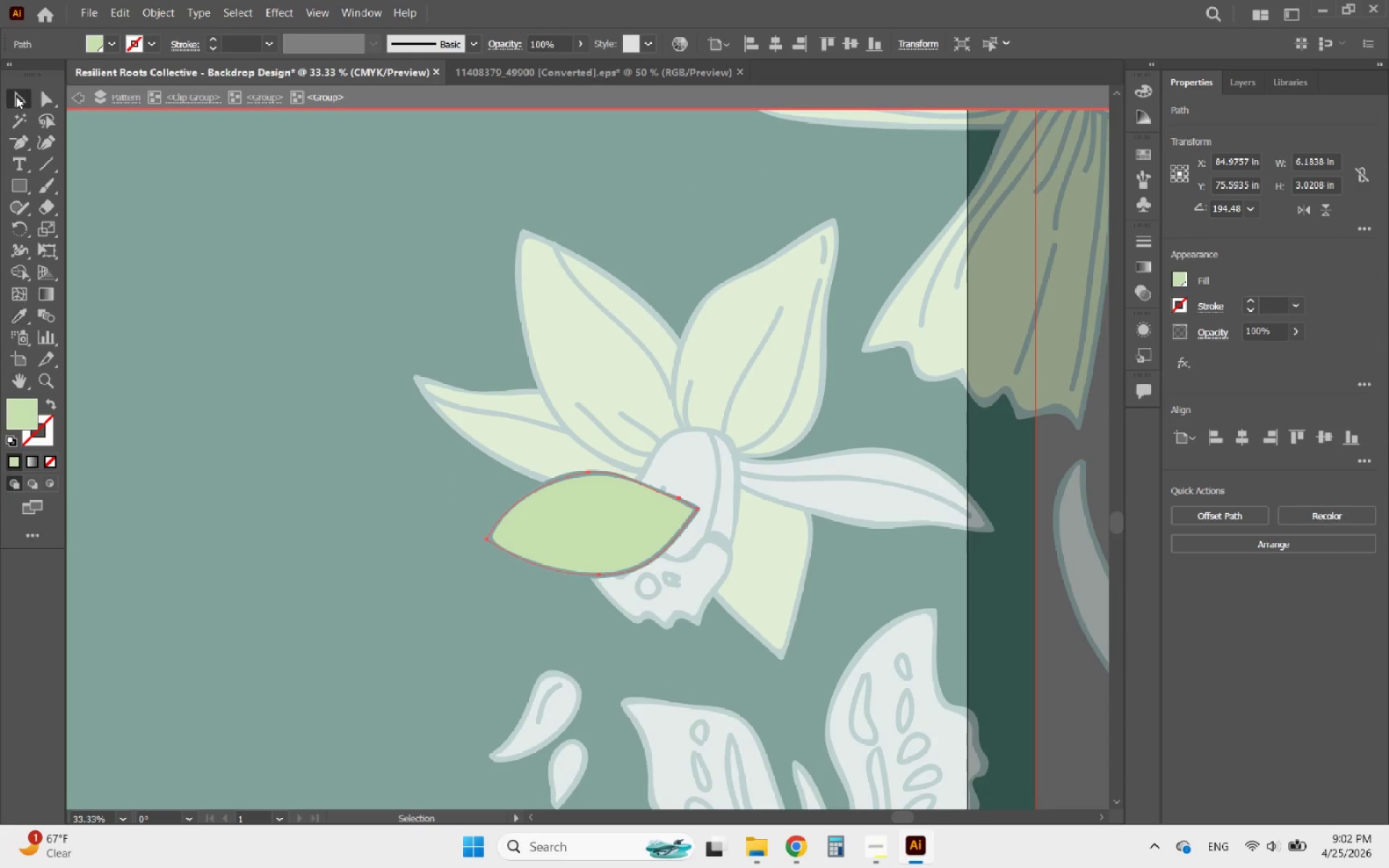 
double_click([300, 341])
 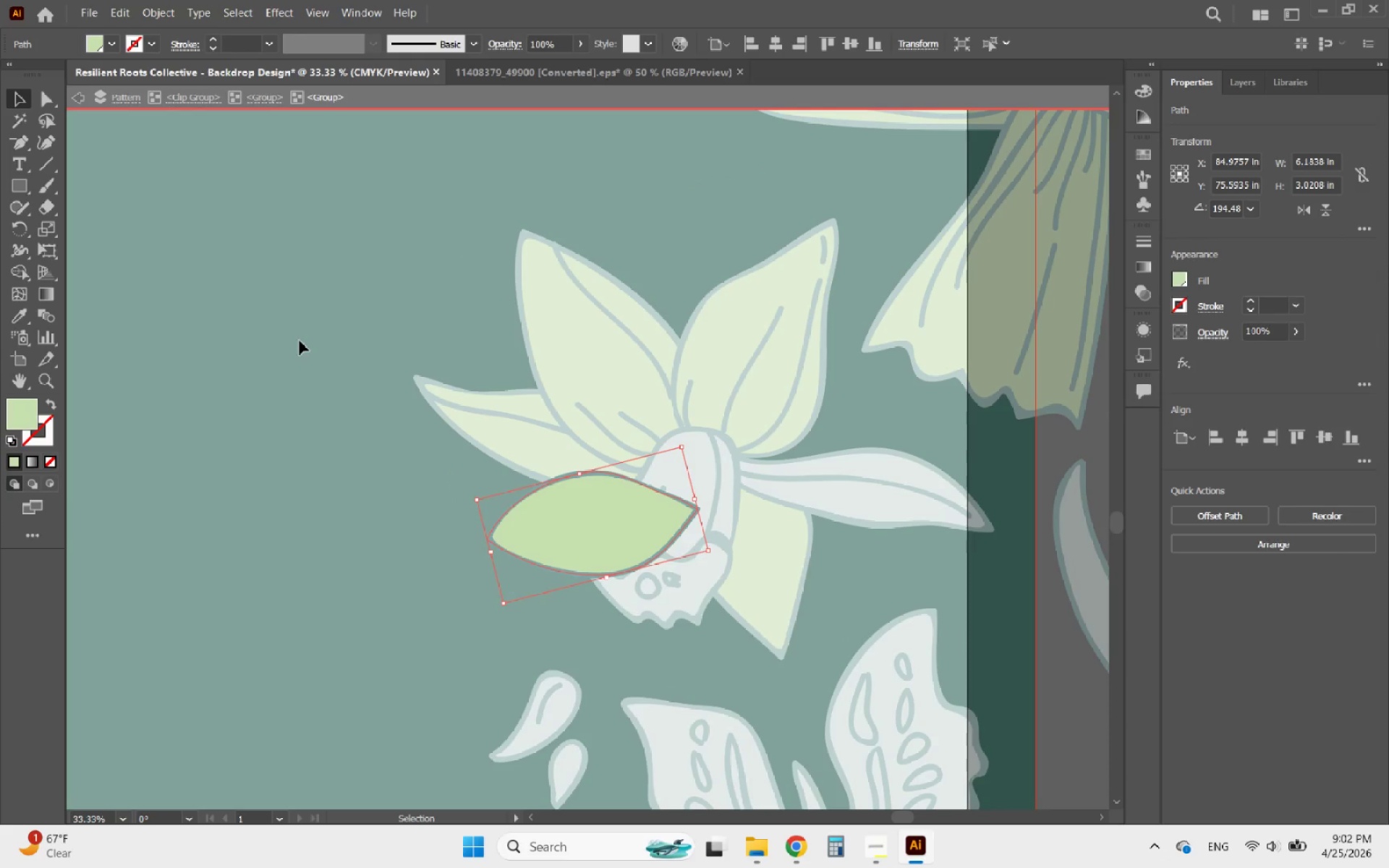 
triple_click([300, 341])
 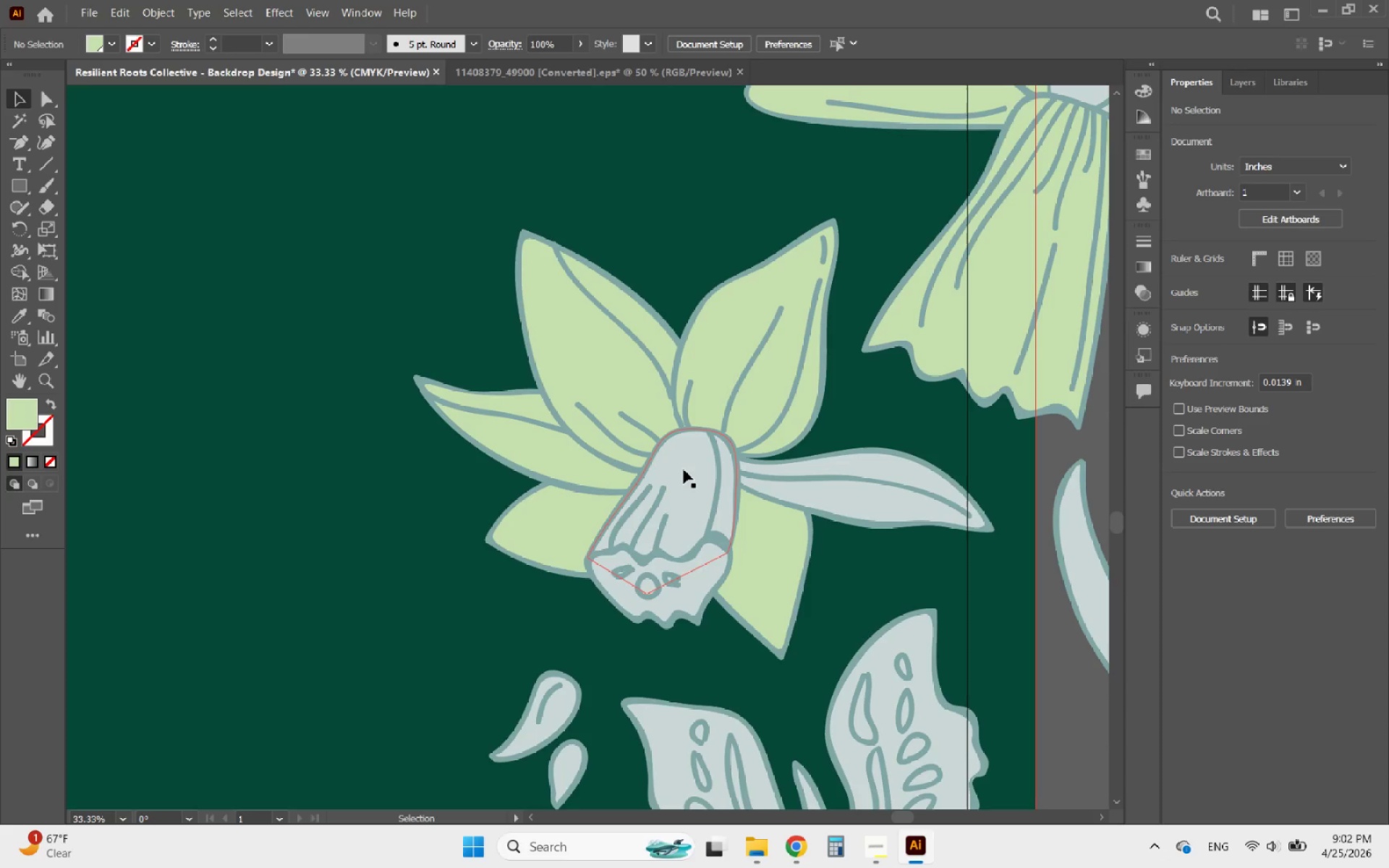 
double_click([684, 469])
 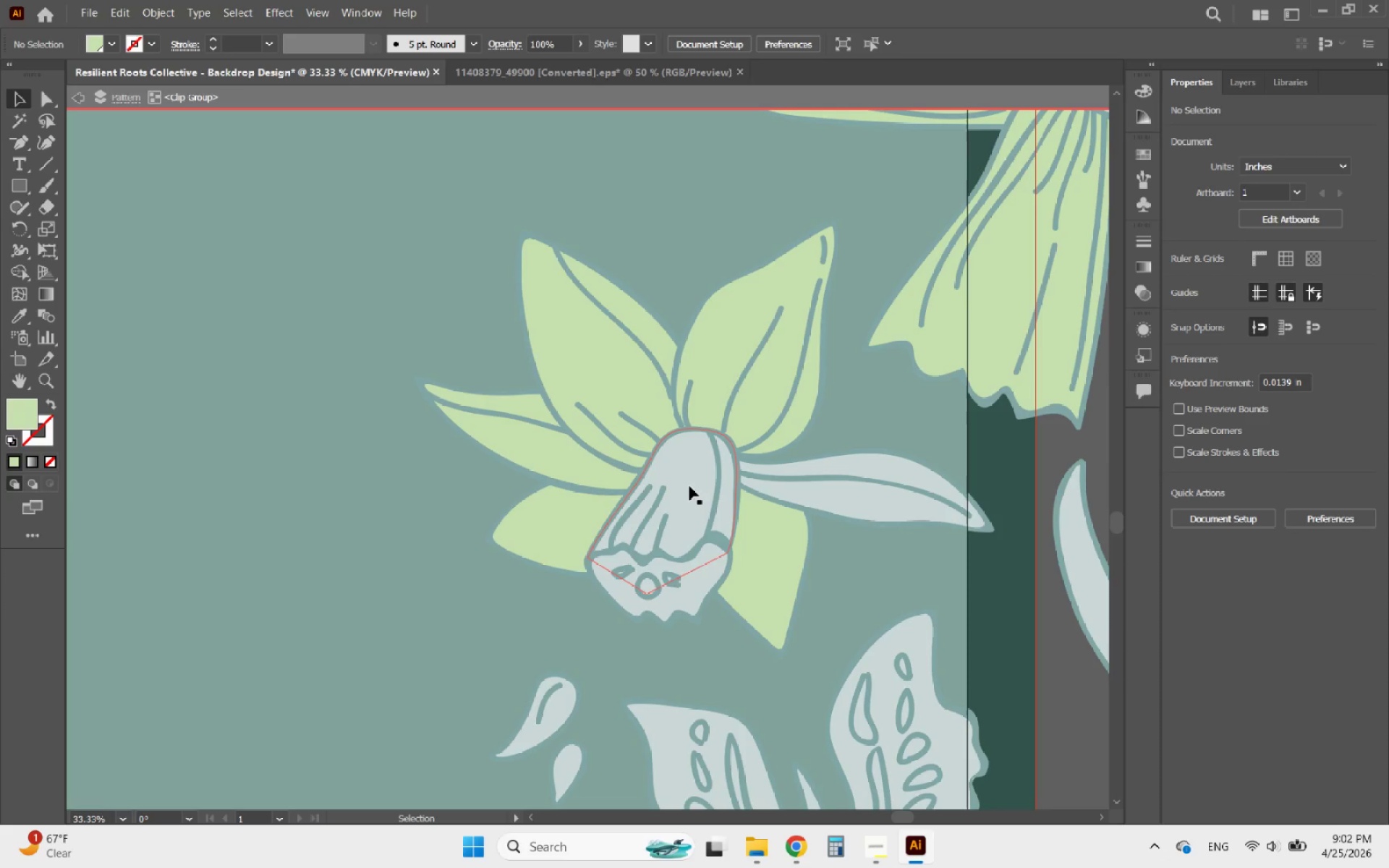 
left_click([692, 490])
 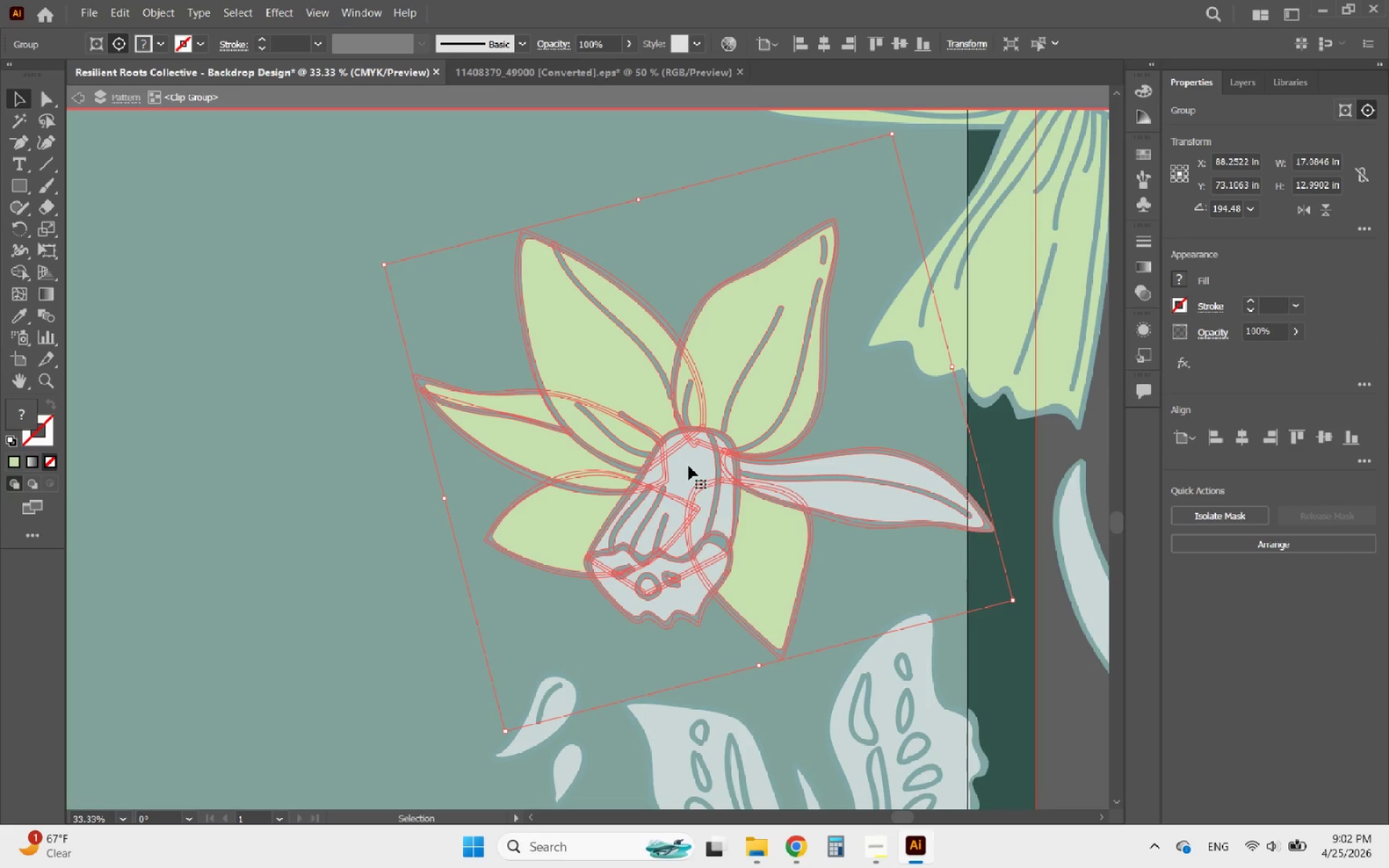 
double_click([689, 466])
 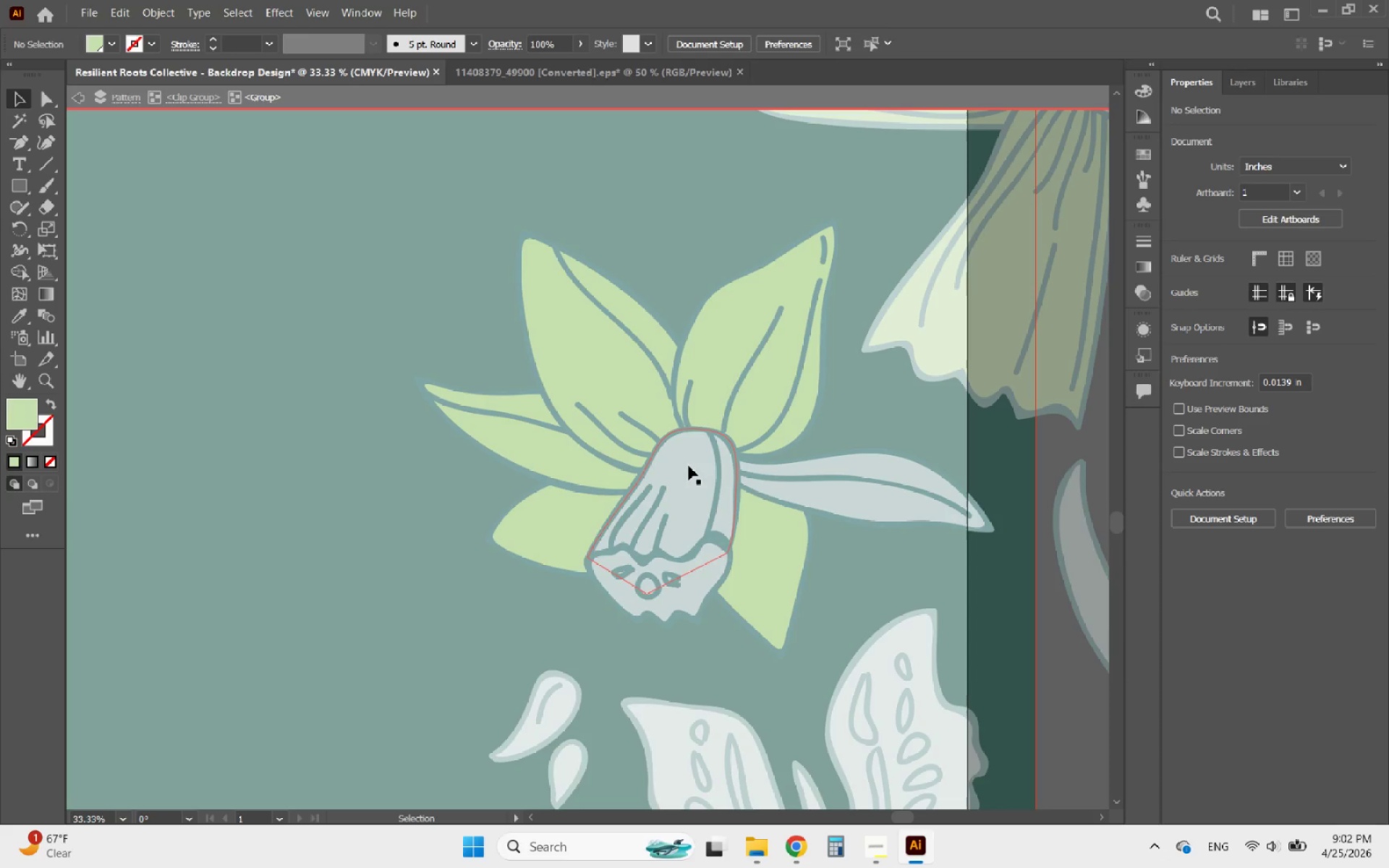 
triple_click([689, 466])
 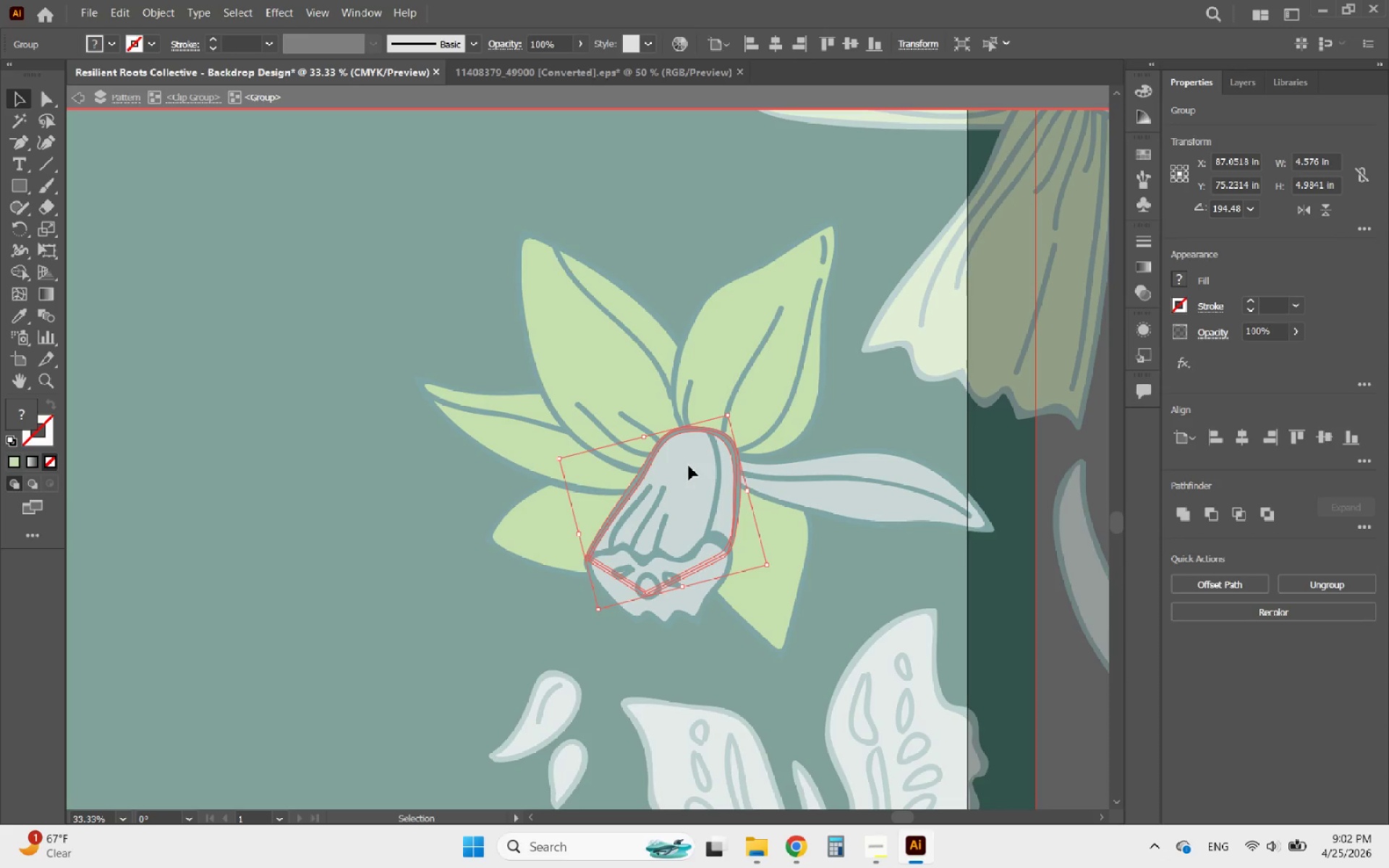 
double_click([689, 466])
 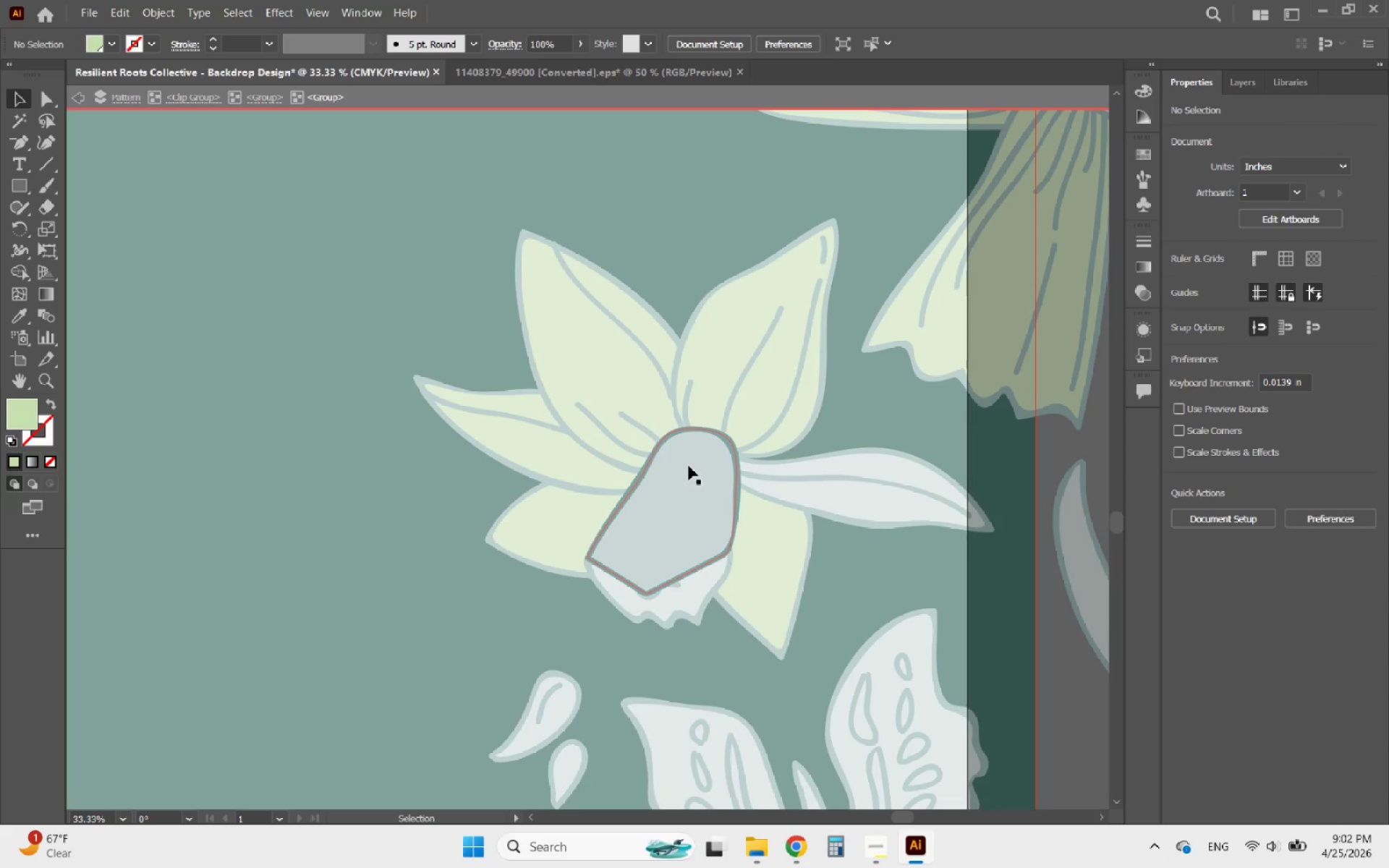 
triple_click([691, 473])
 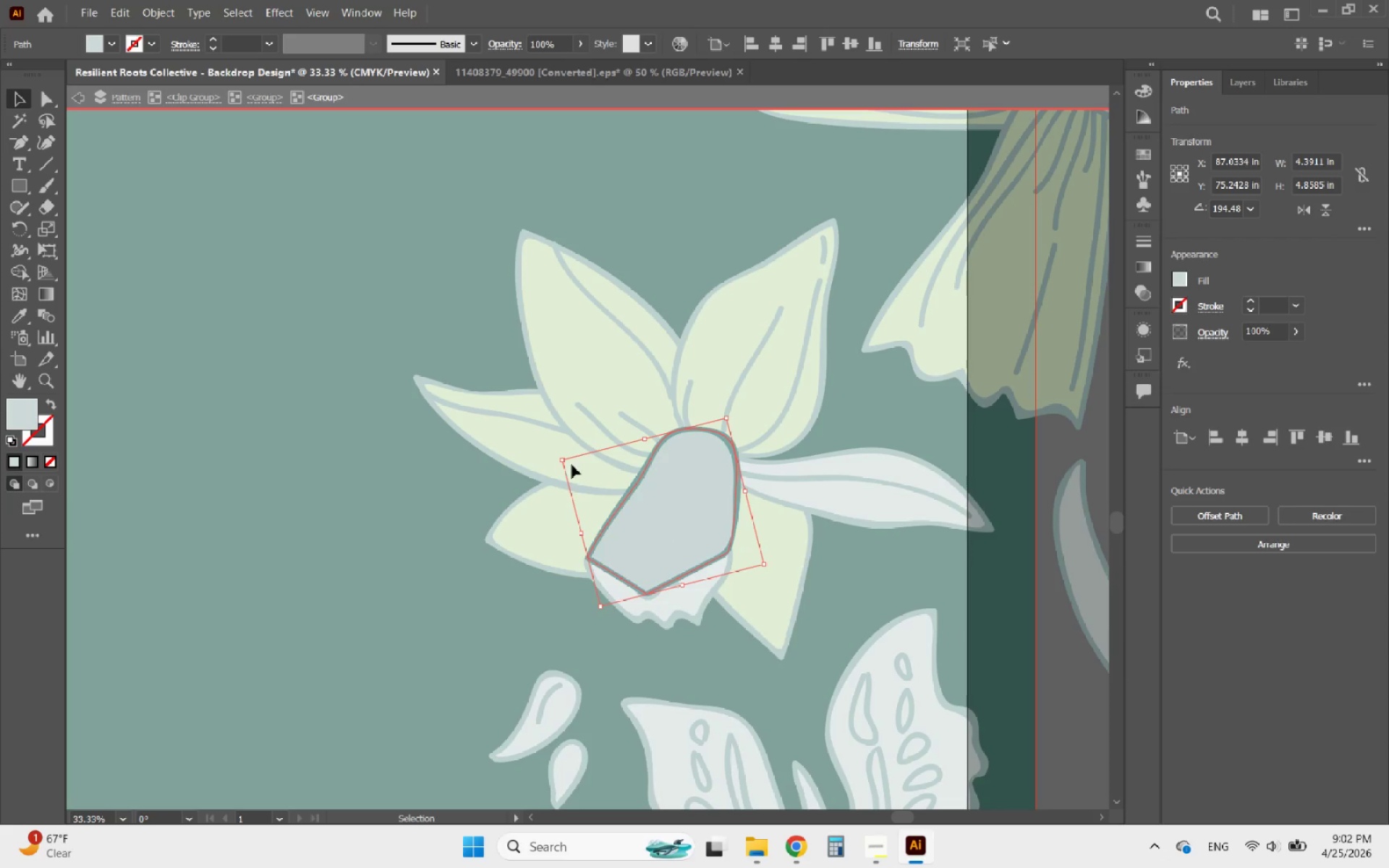 
left_click([15, 314])
 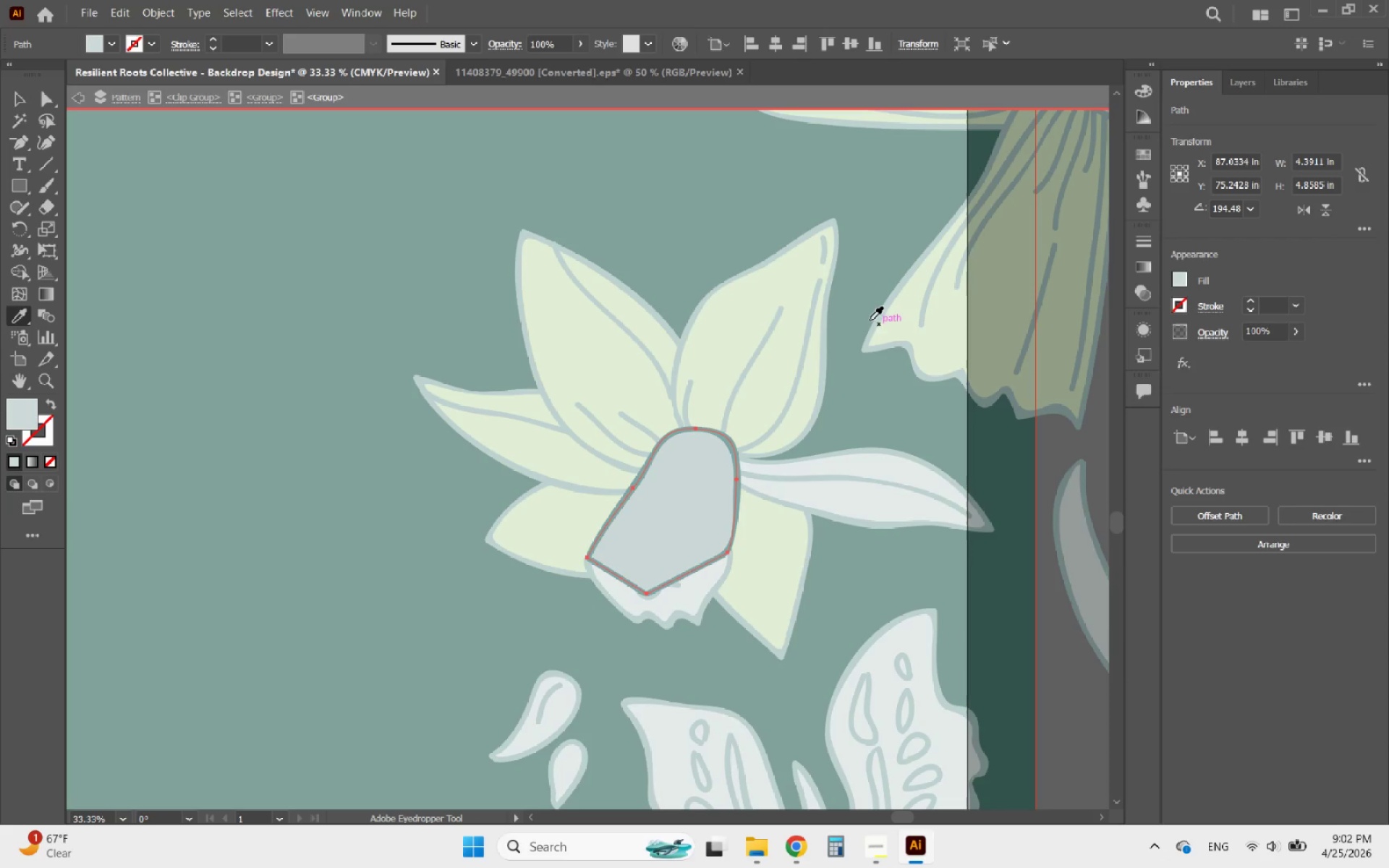 
left_click([725, 302])
 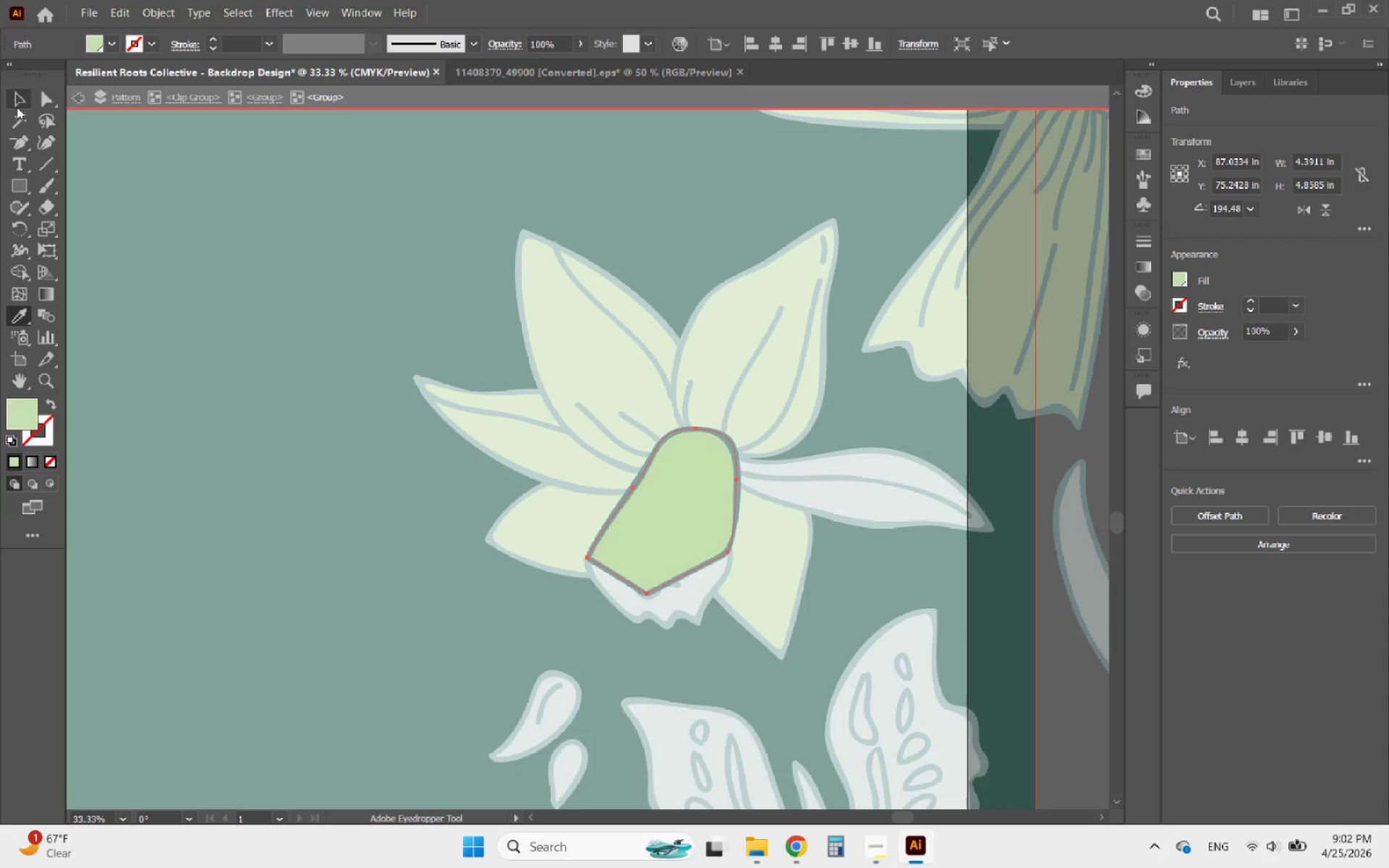 
double_click([21, 107])
 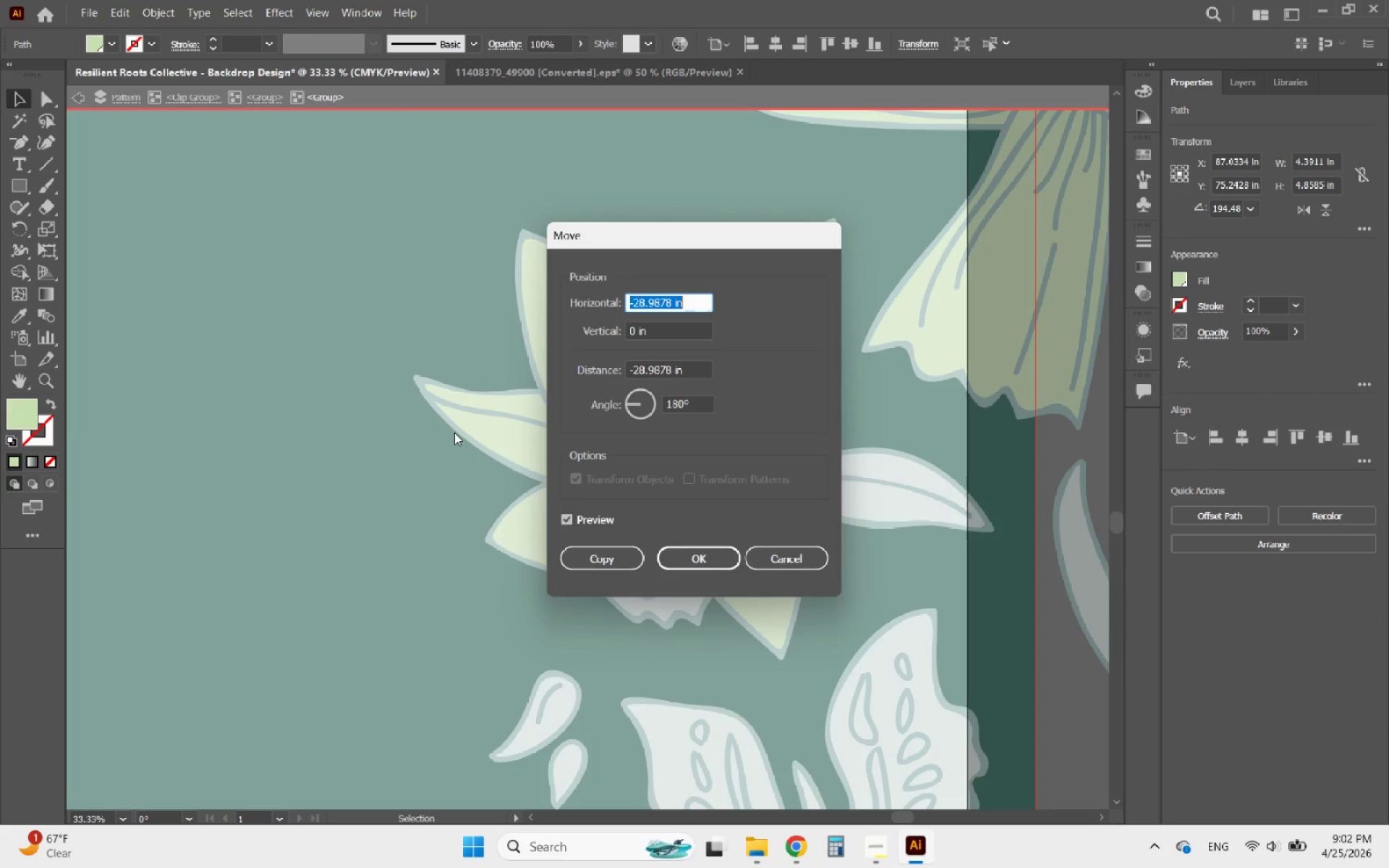 
left_click([804, 565])
 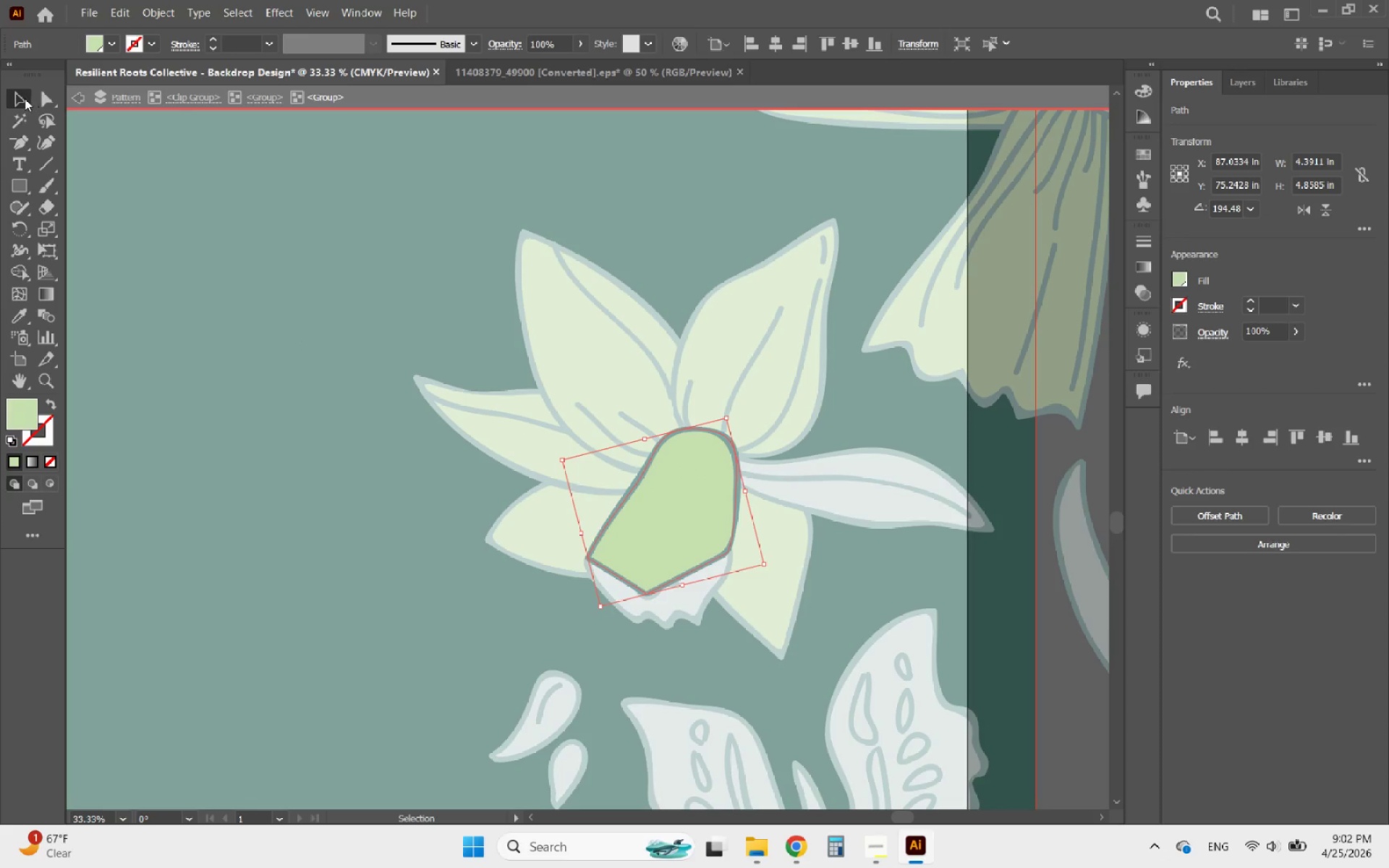 
left_click([485, 451])
 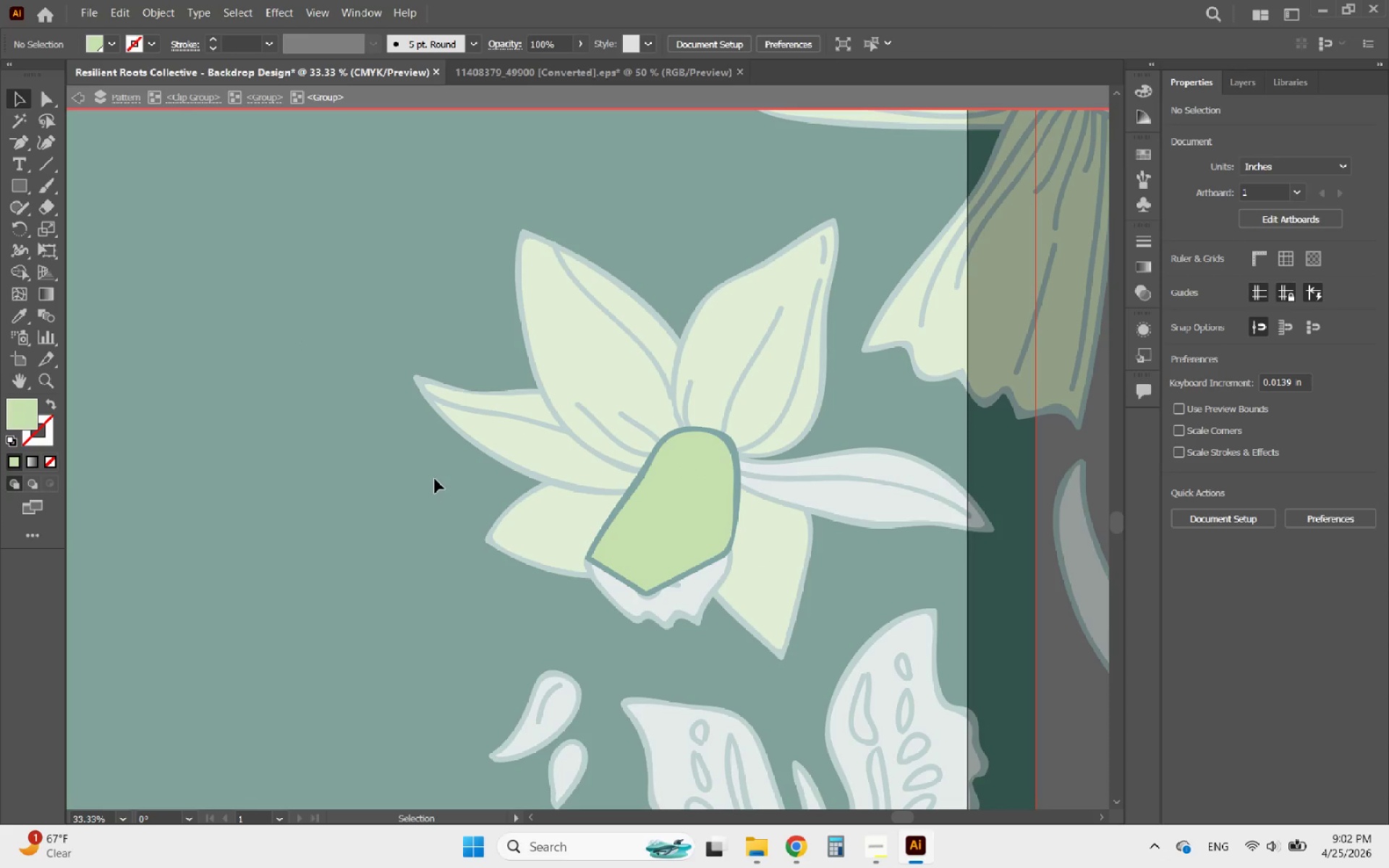 
double_click([435, 479])
 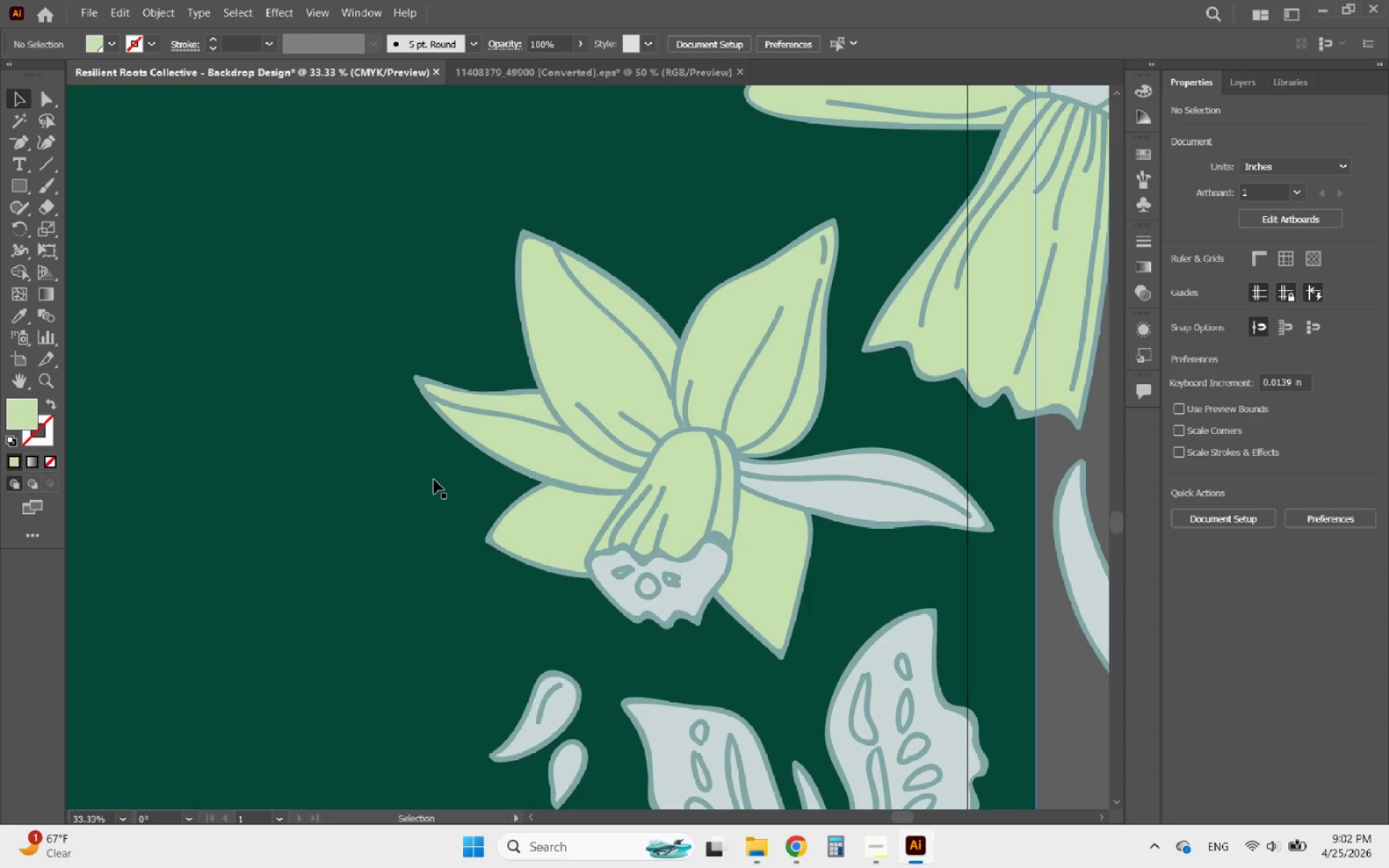 
wait(7.0)
 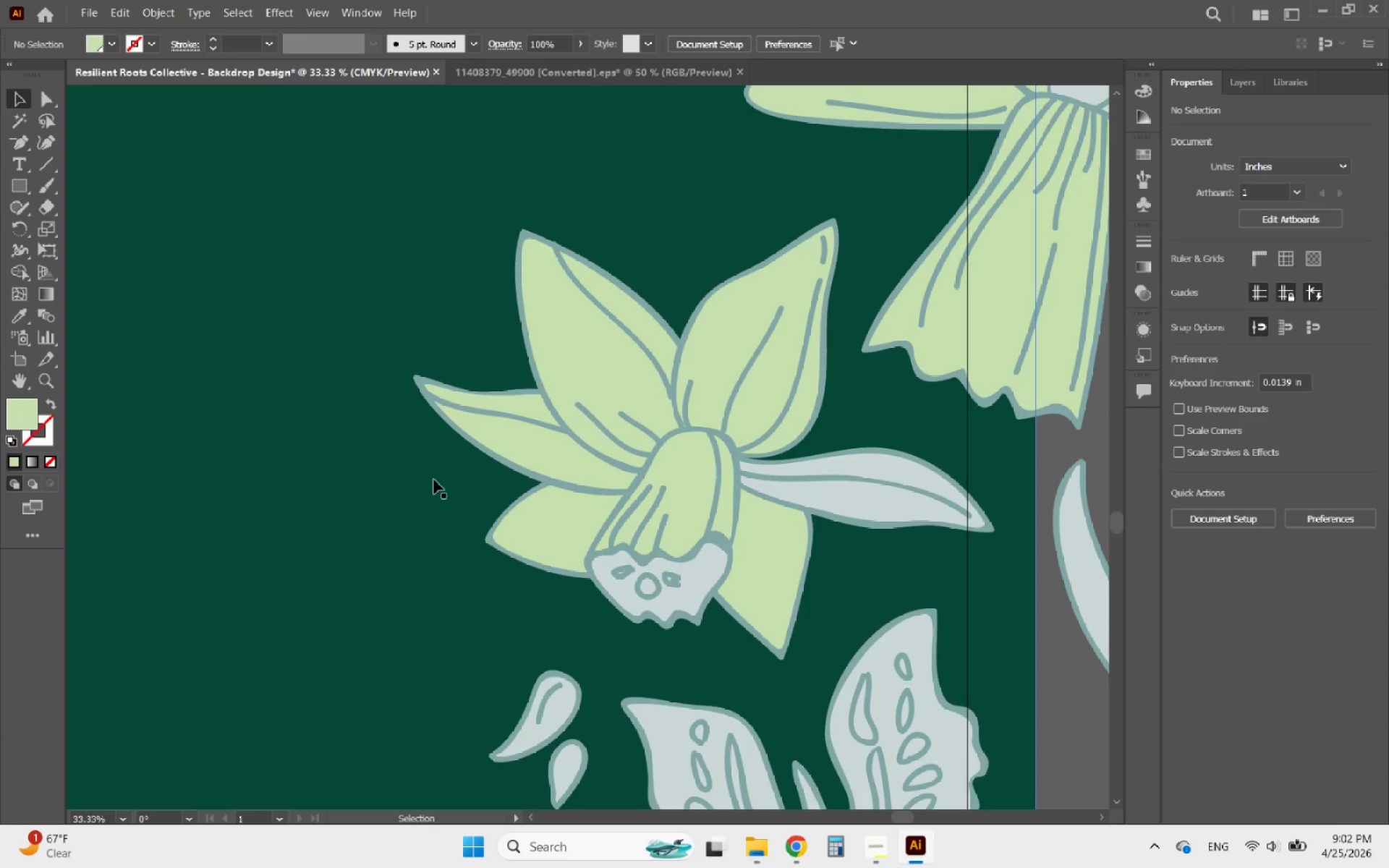 
left_click([681, 561])
 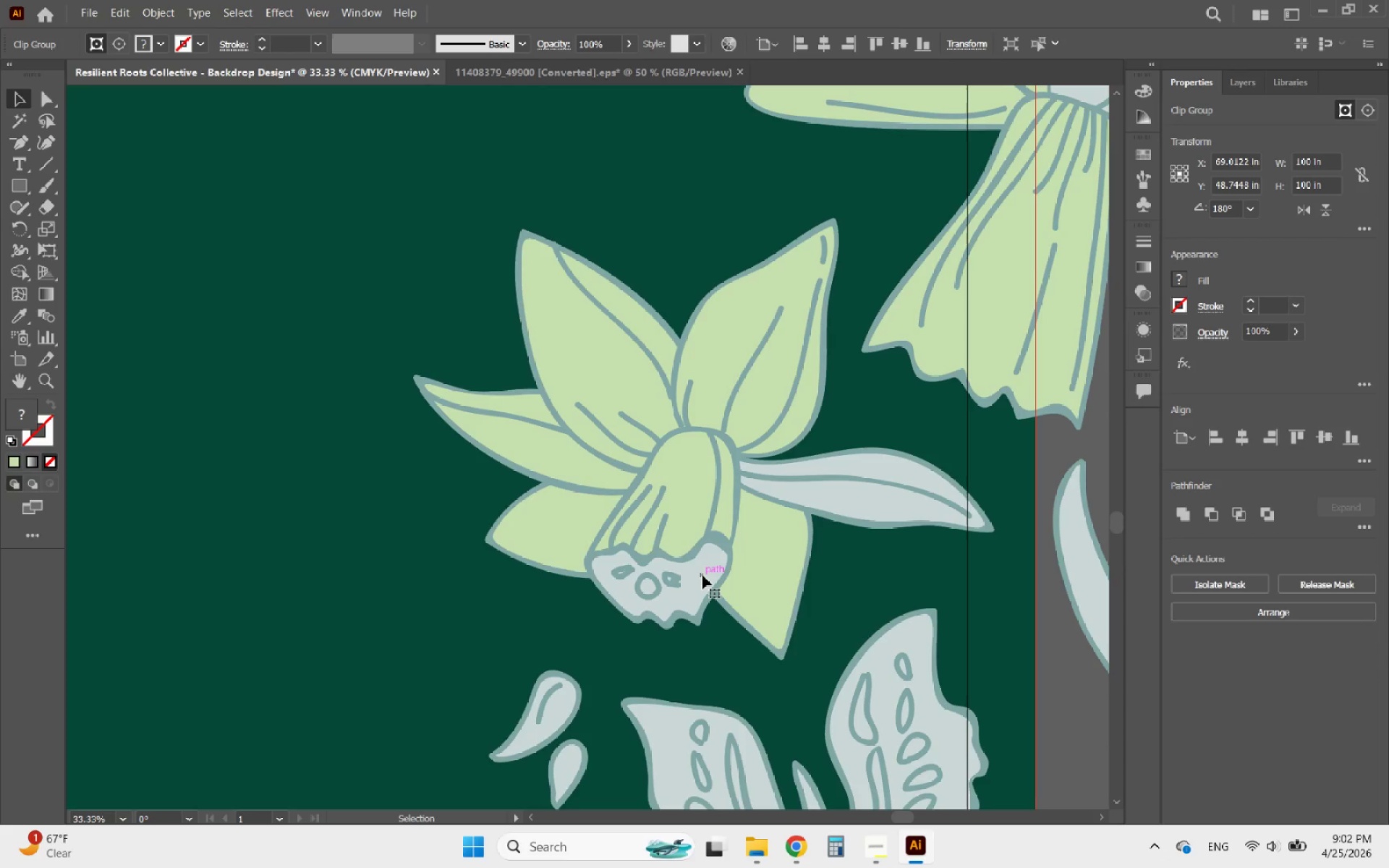 
left_click([708, 561])
 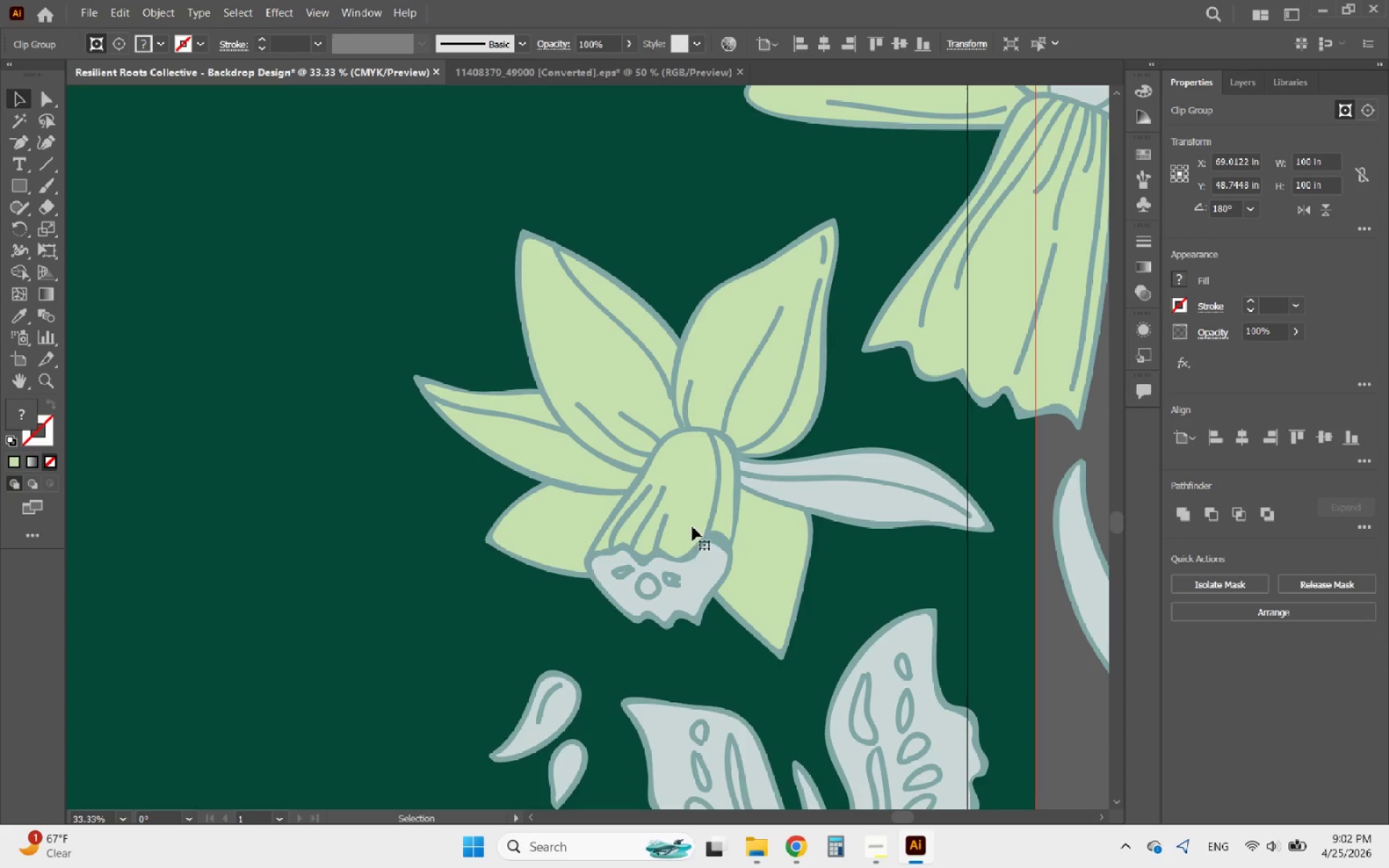 
wait(5.58)
 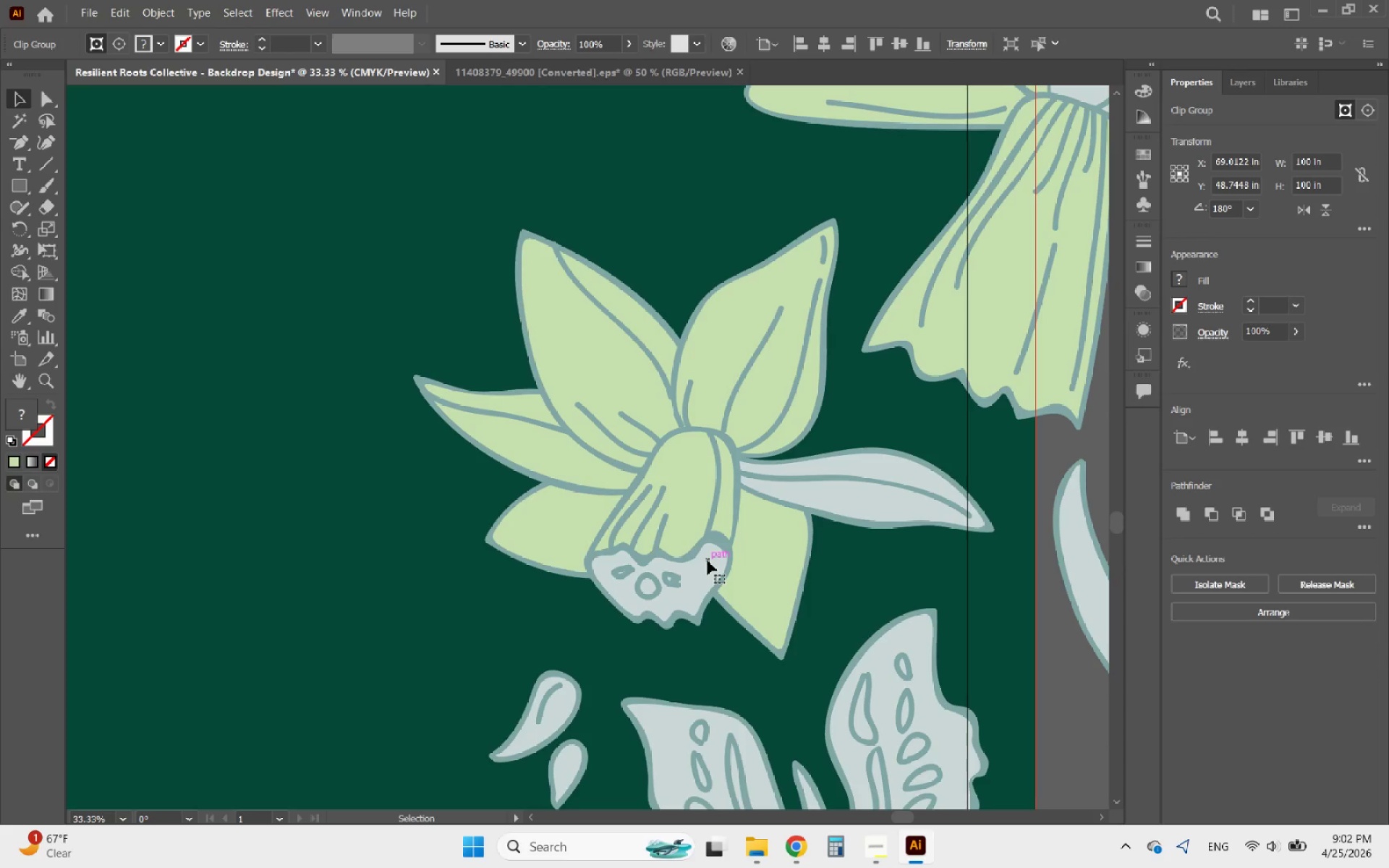 
left_click([685, 565])
 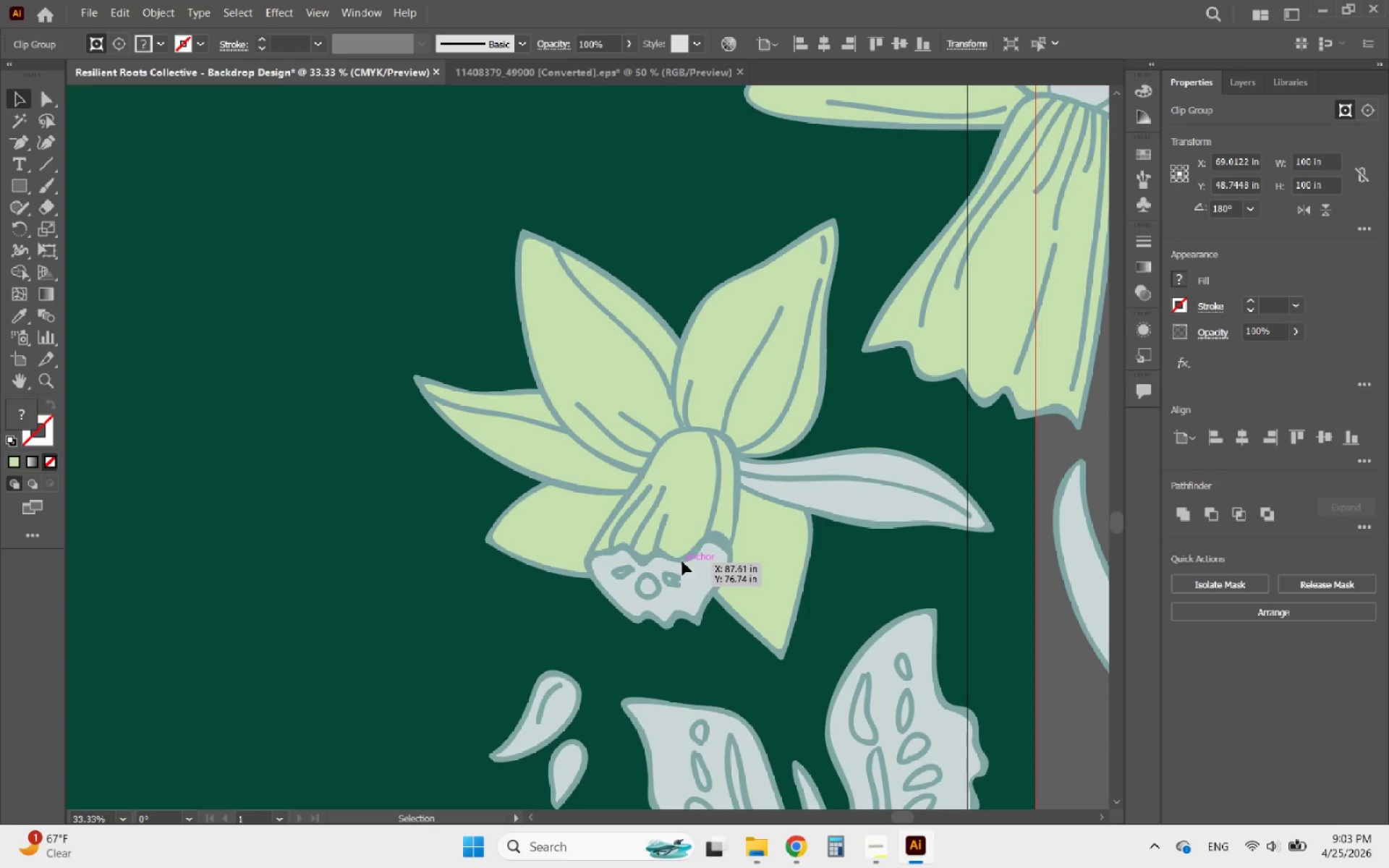 
double_click([682, 561])
 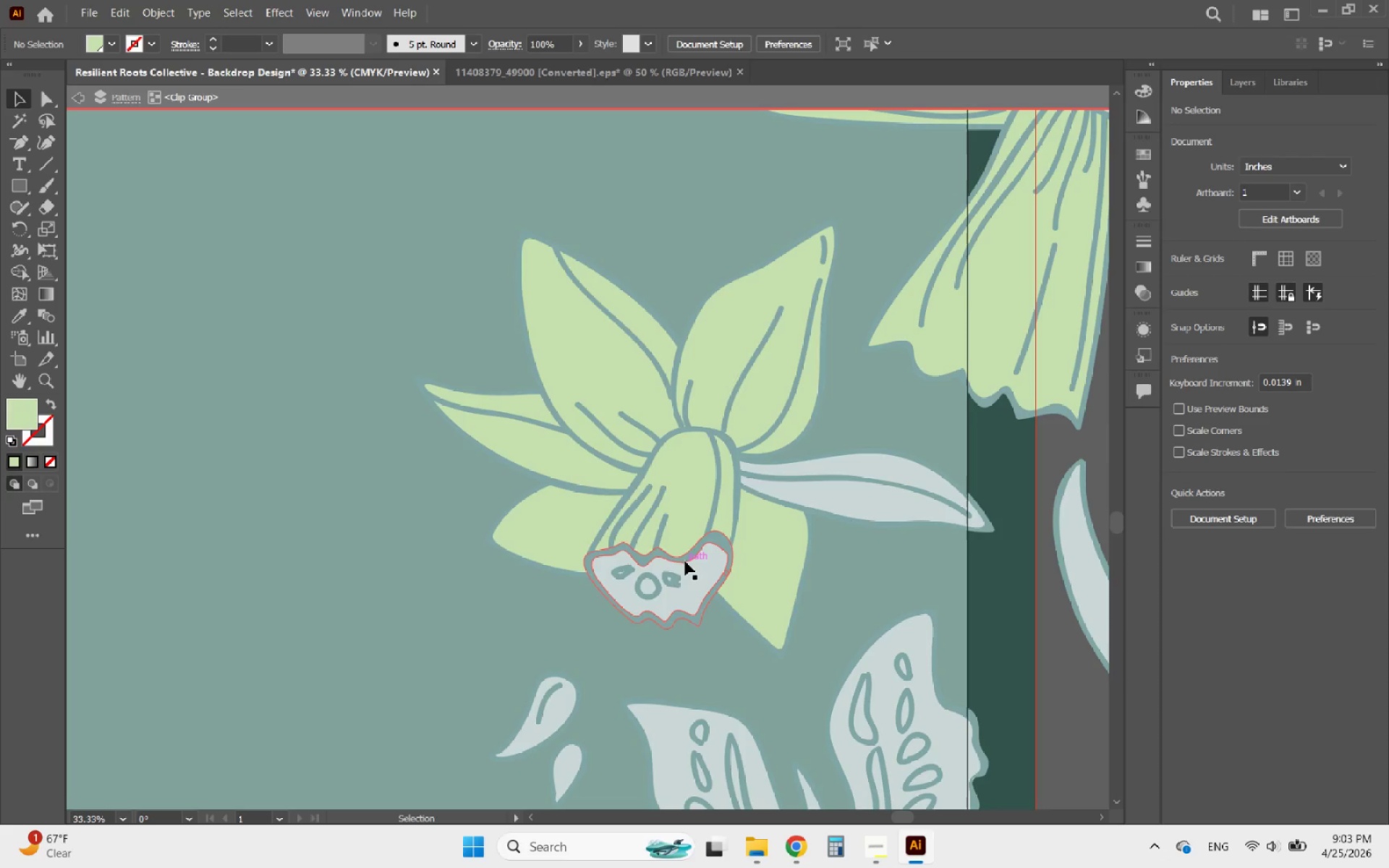 
triple_click([685, 561])
 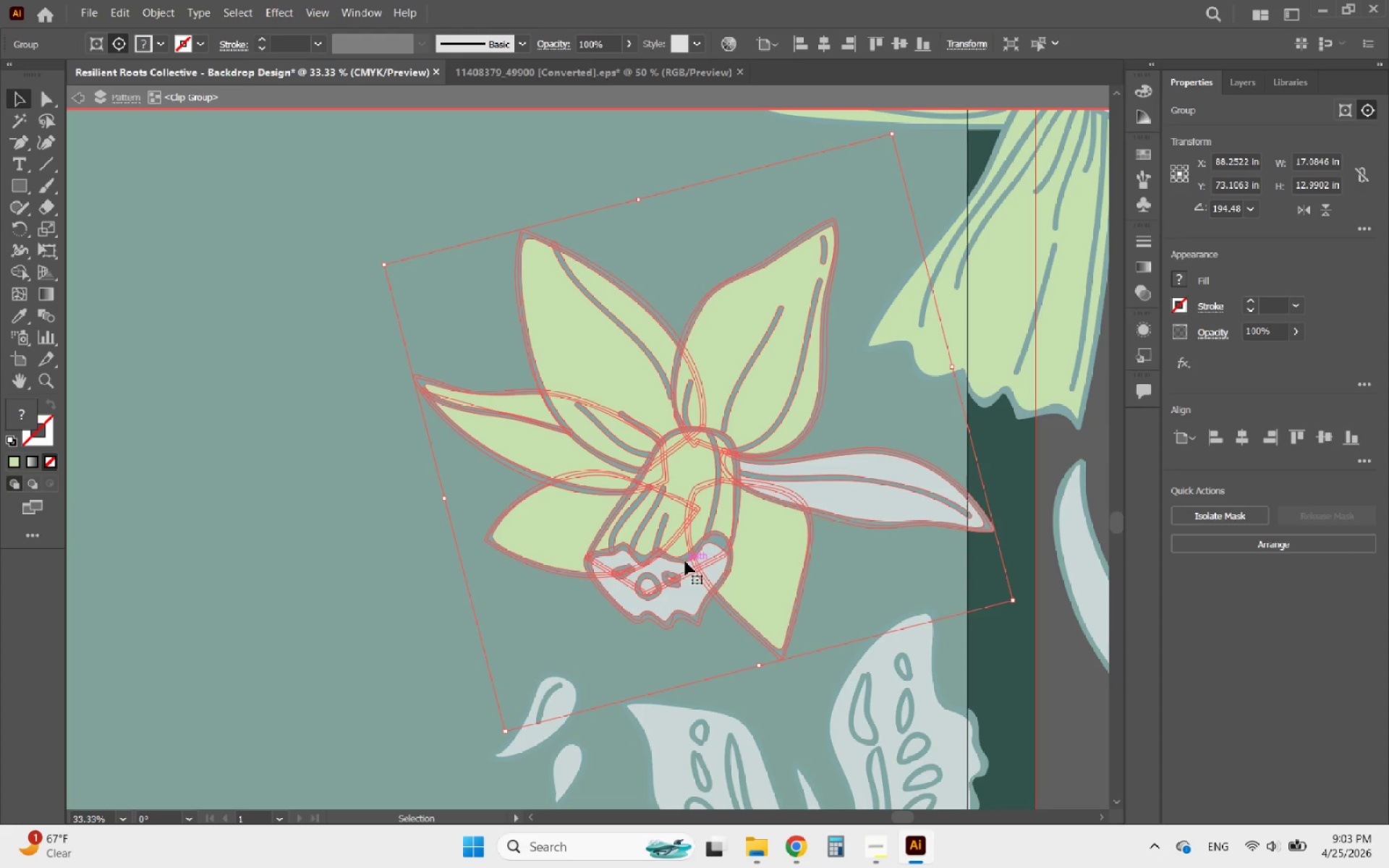 
double_click([685, 561])
 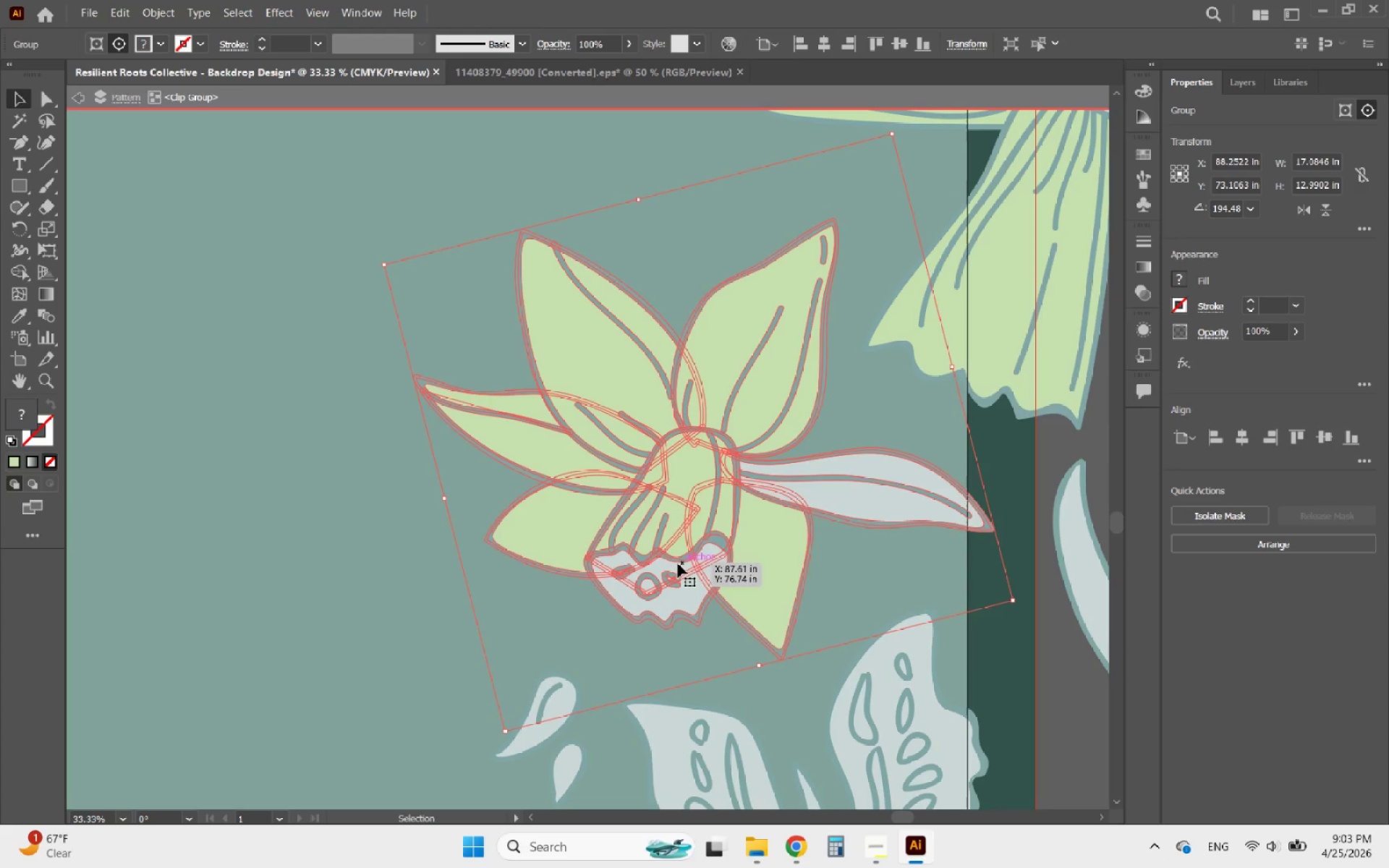 
triple_click([678, 563])
 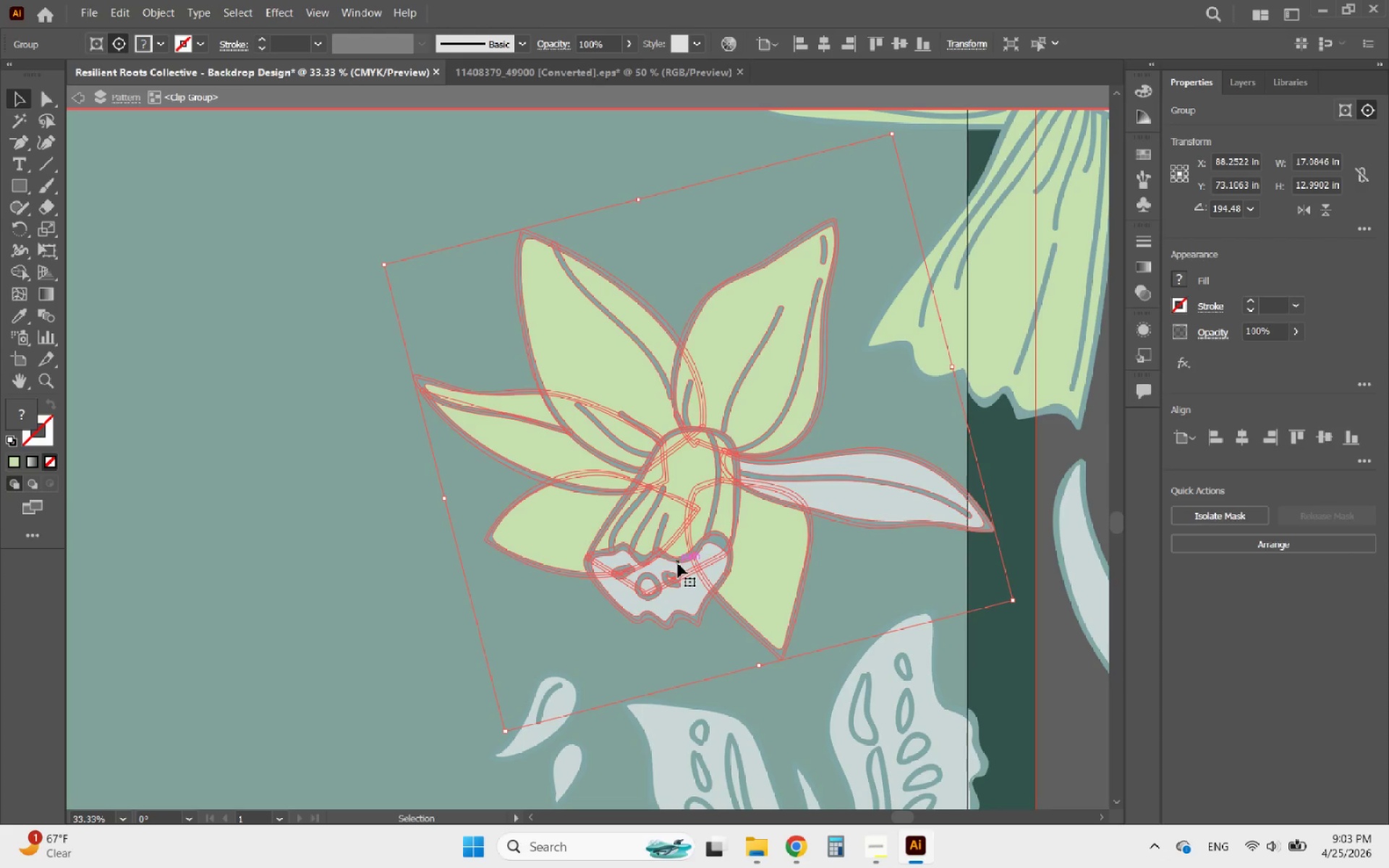 
triple_click([678, 563])
 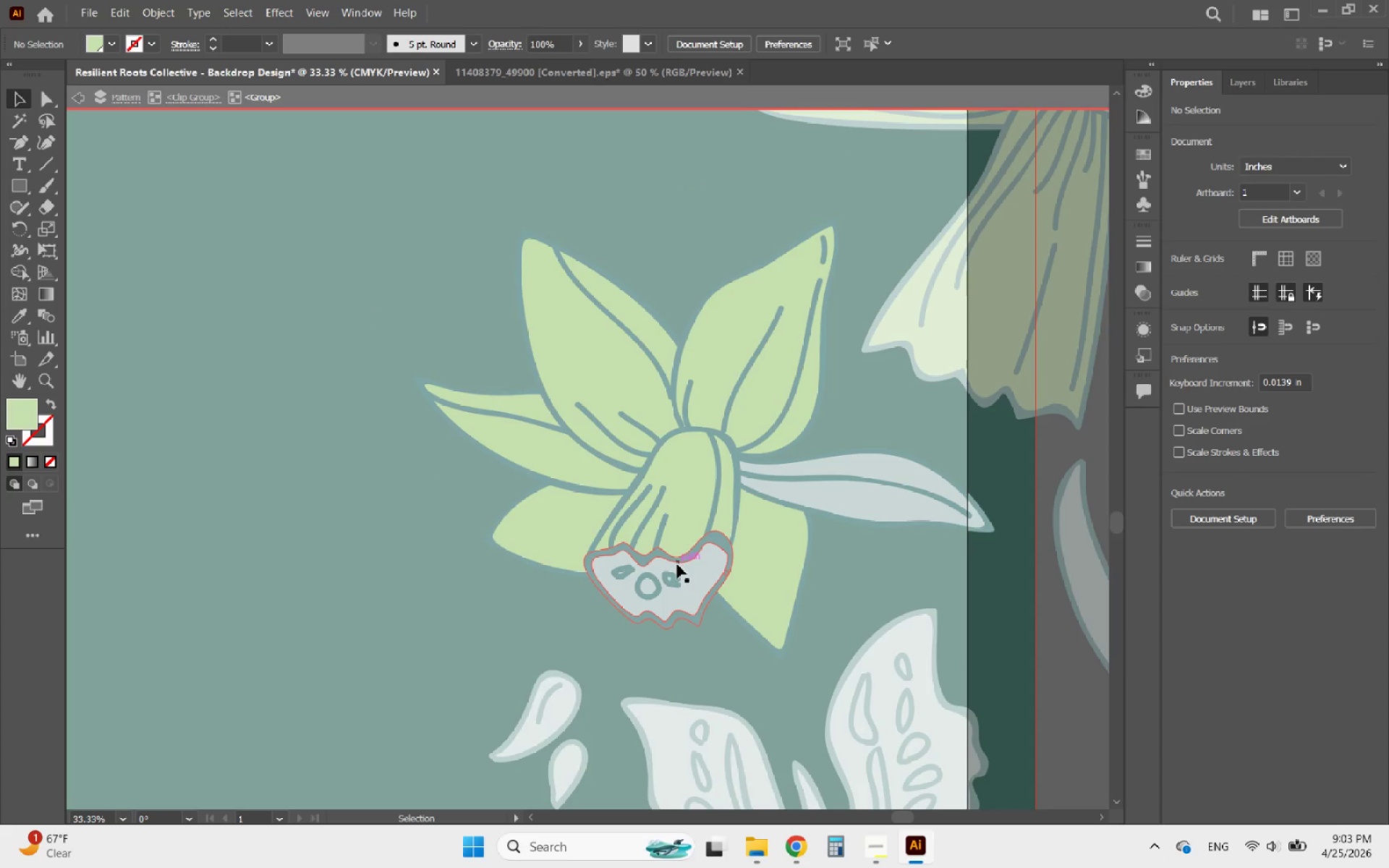 
triple_click([677, 564])
 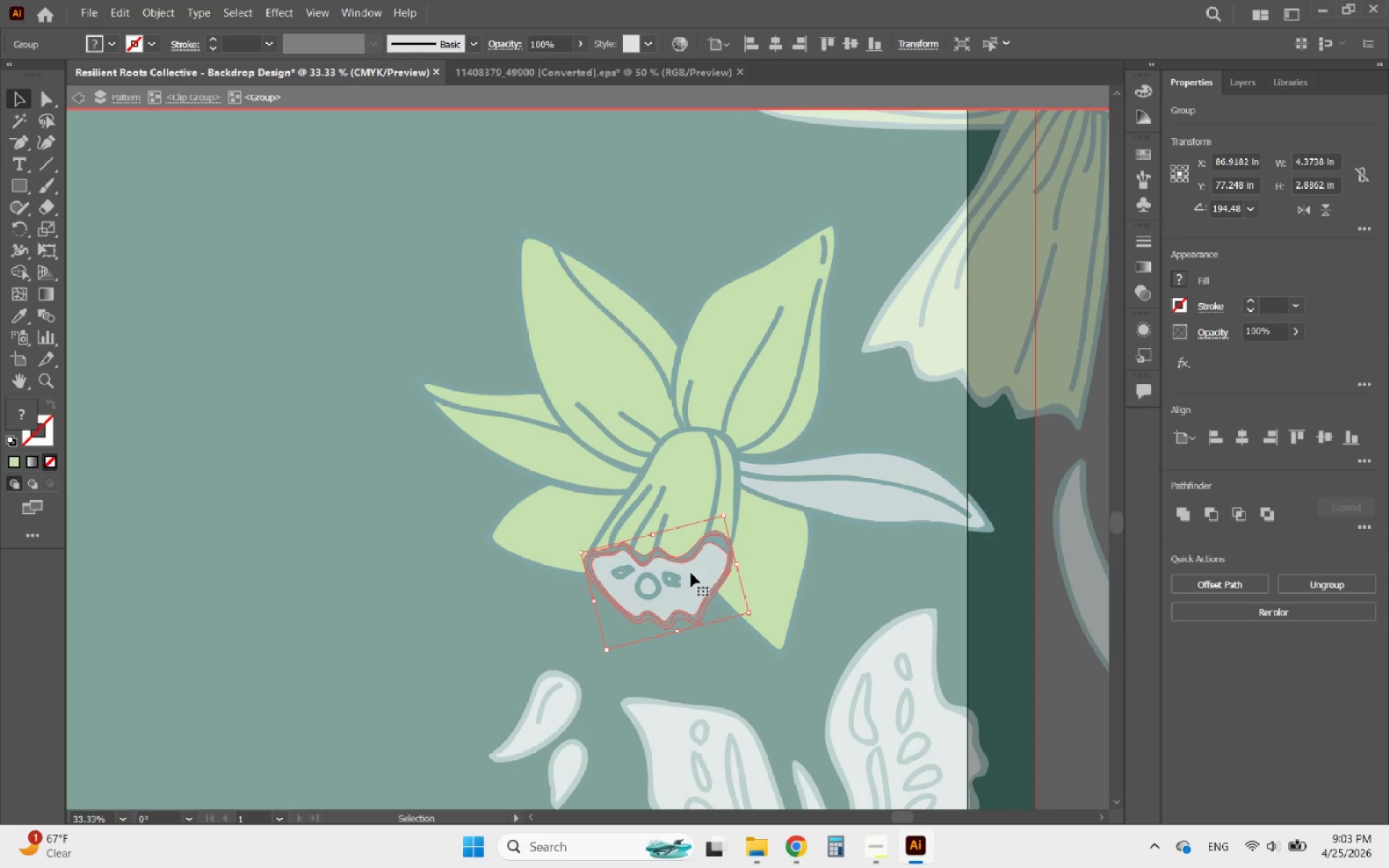 
double_click([691, 573])
 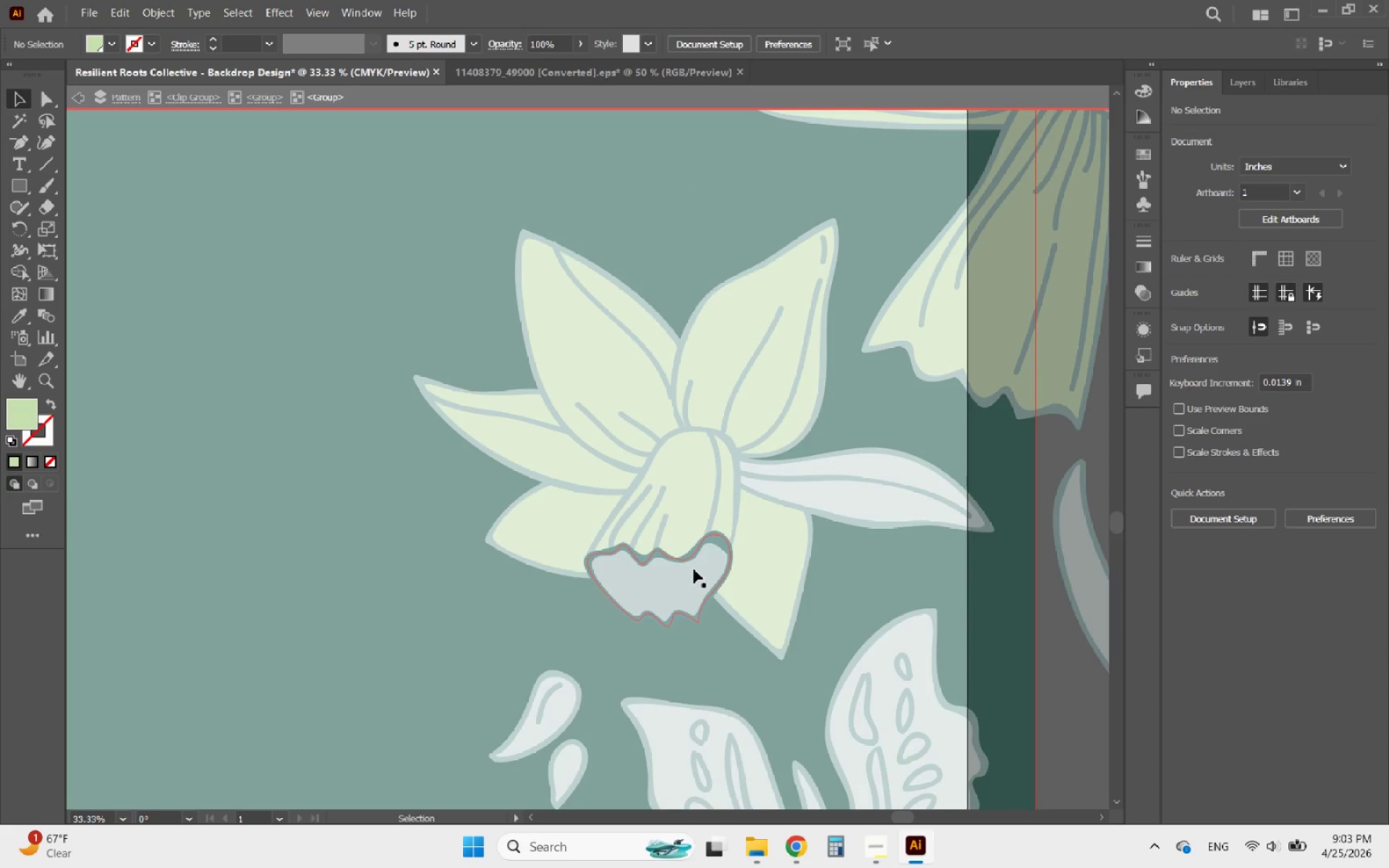 
triple_click([694, 569])
 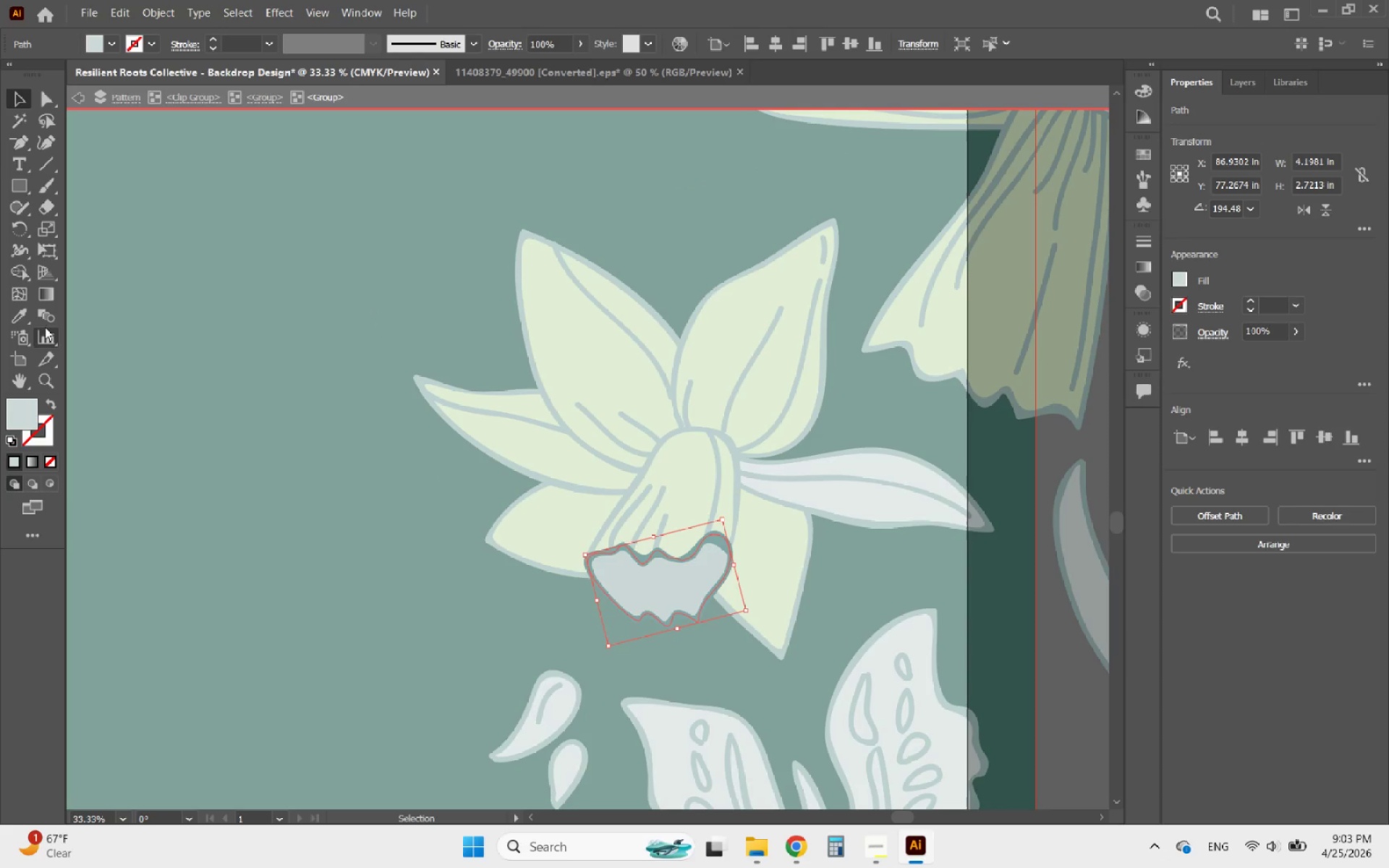 
left_click([22, 320])
 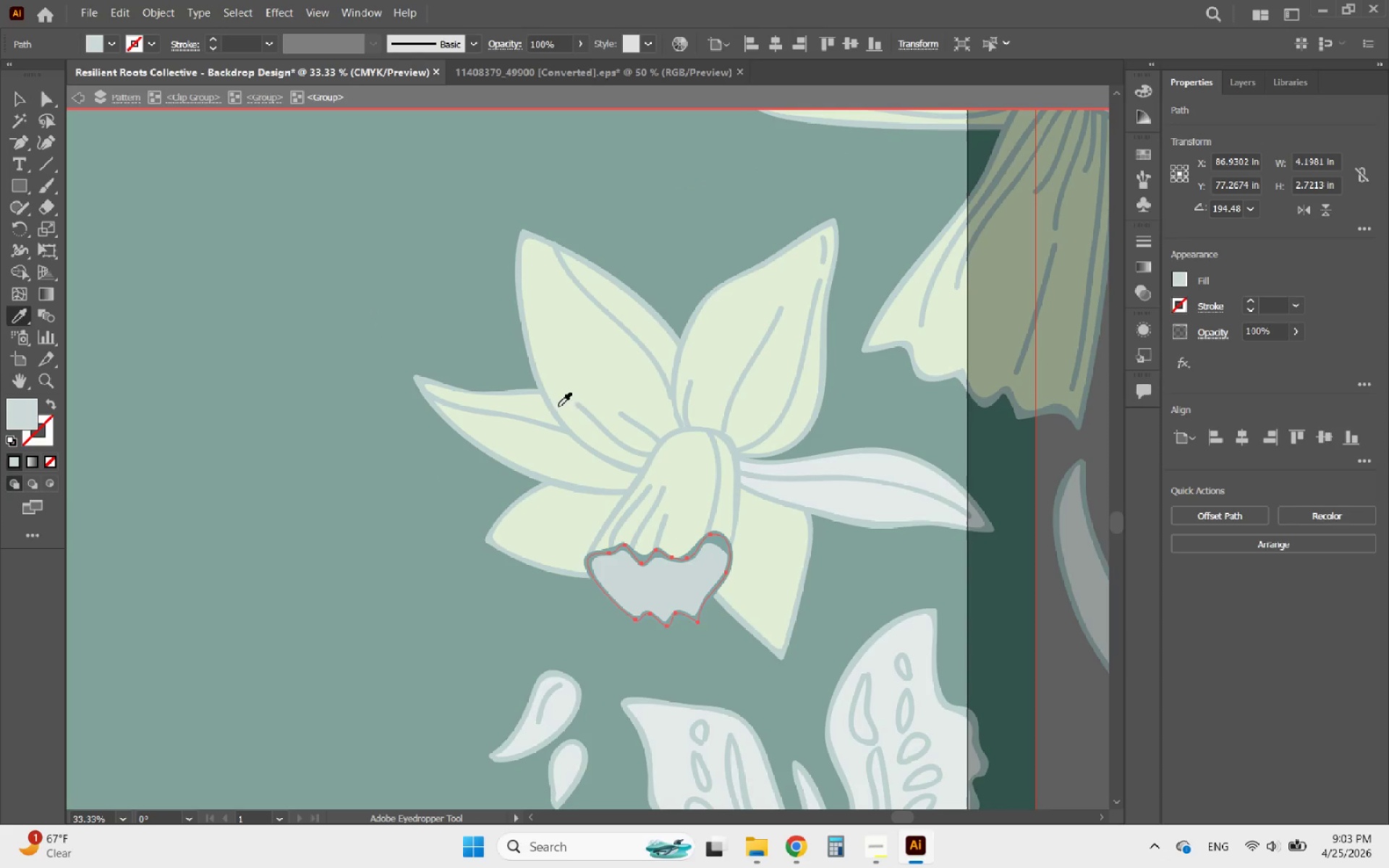 
left_click([532, 409])
 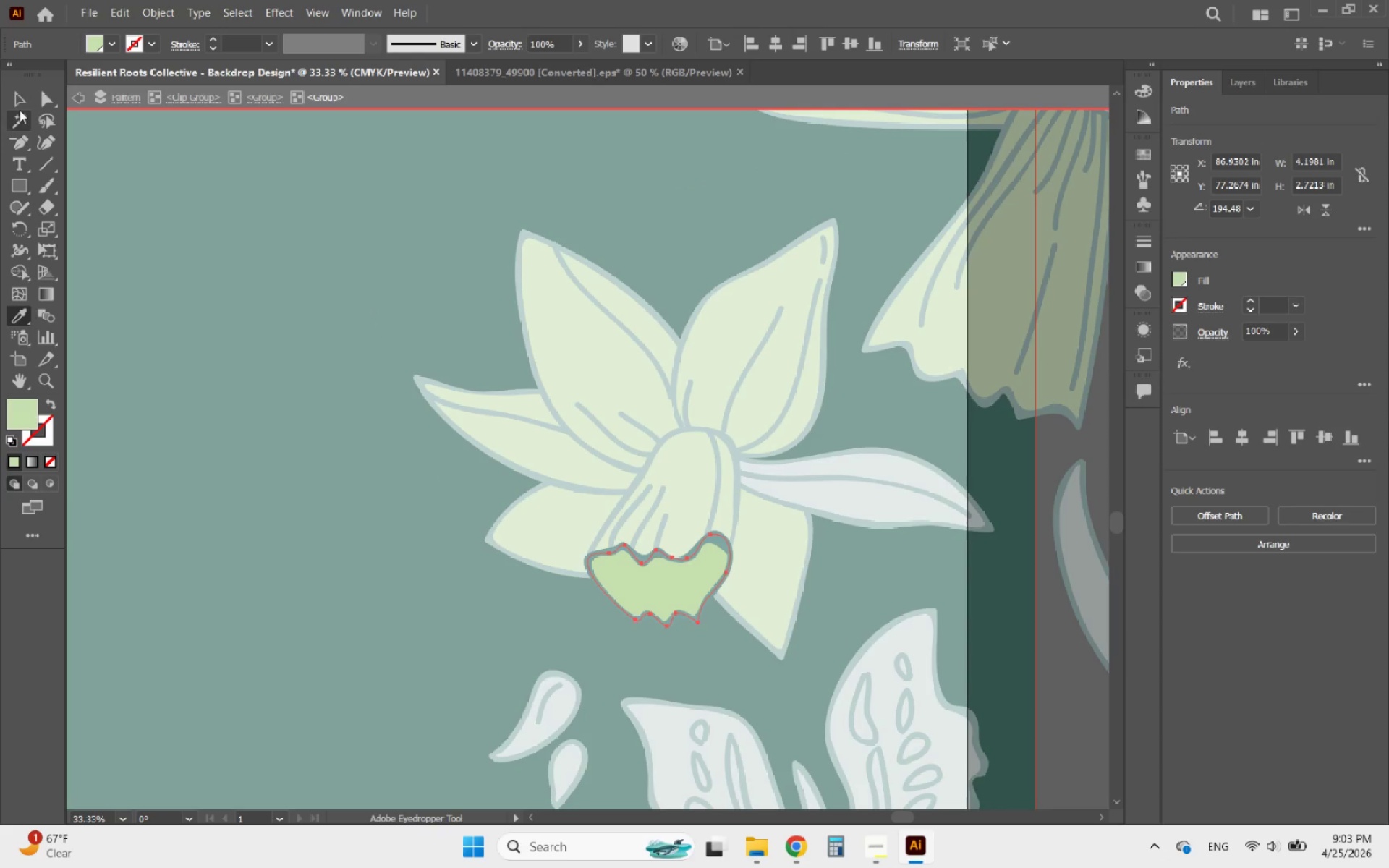 
double_click([18, 99])
 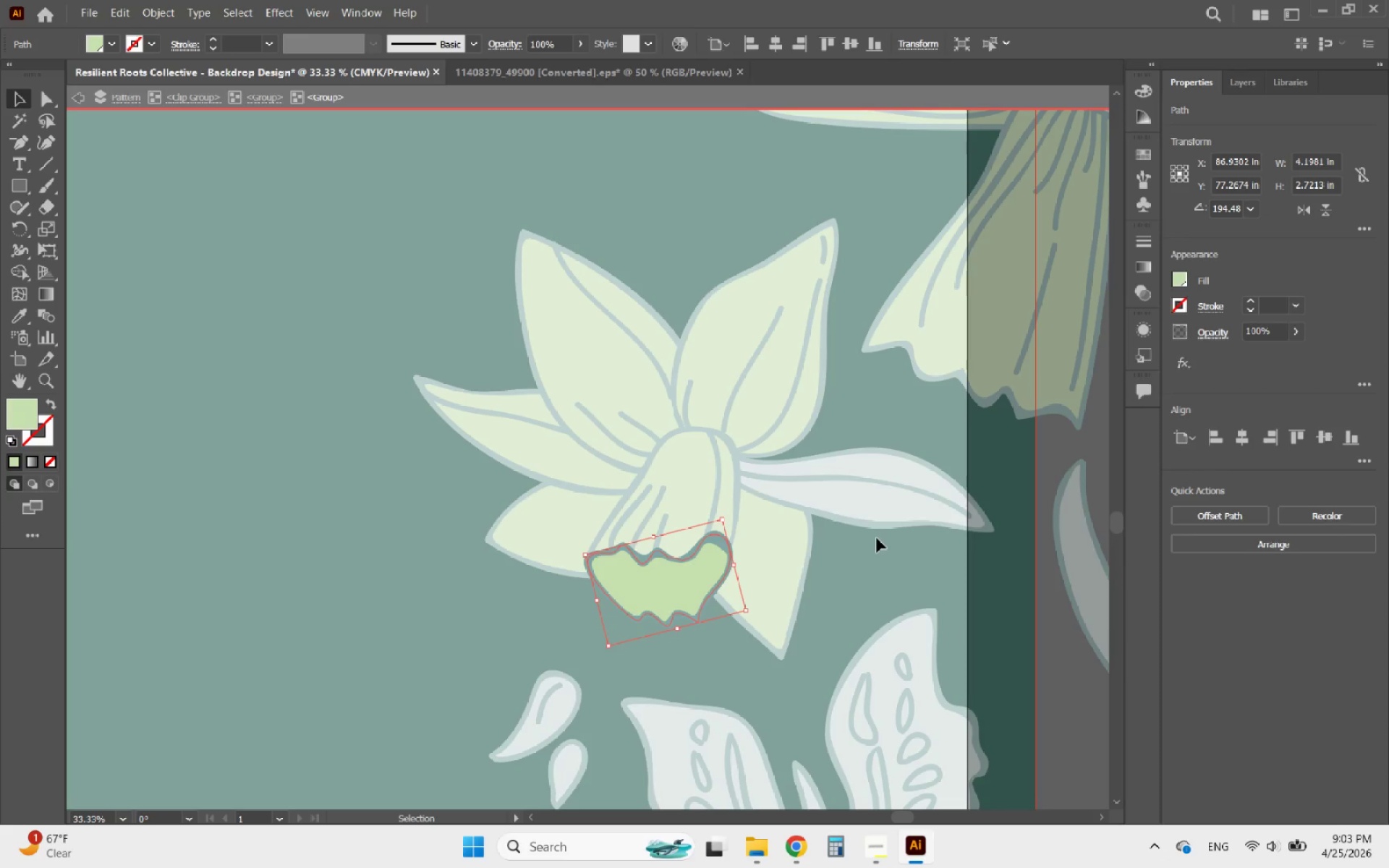 
double_click([991, 569])
 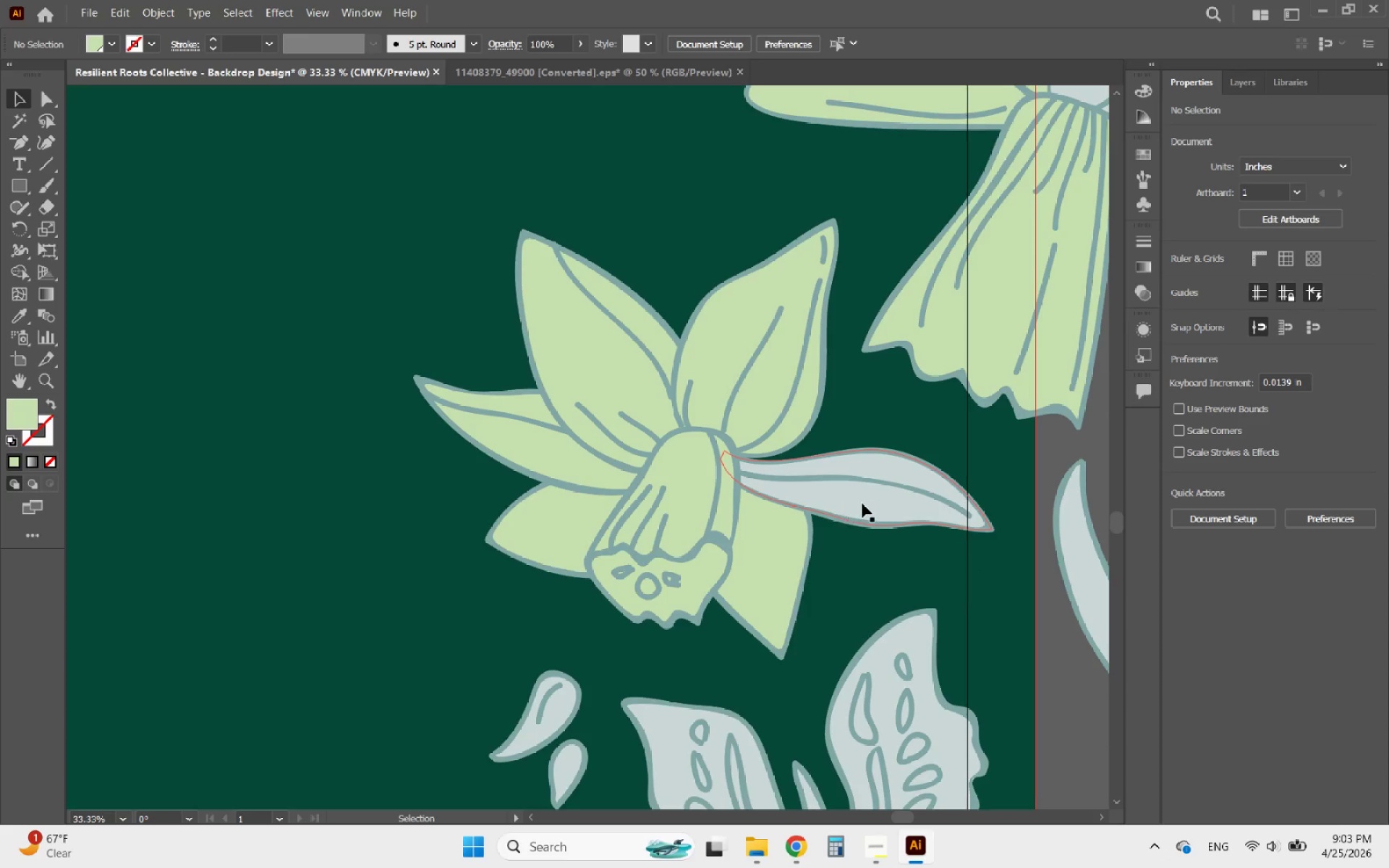 
double_click([862, 503])
 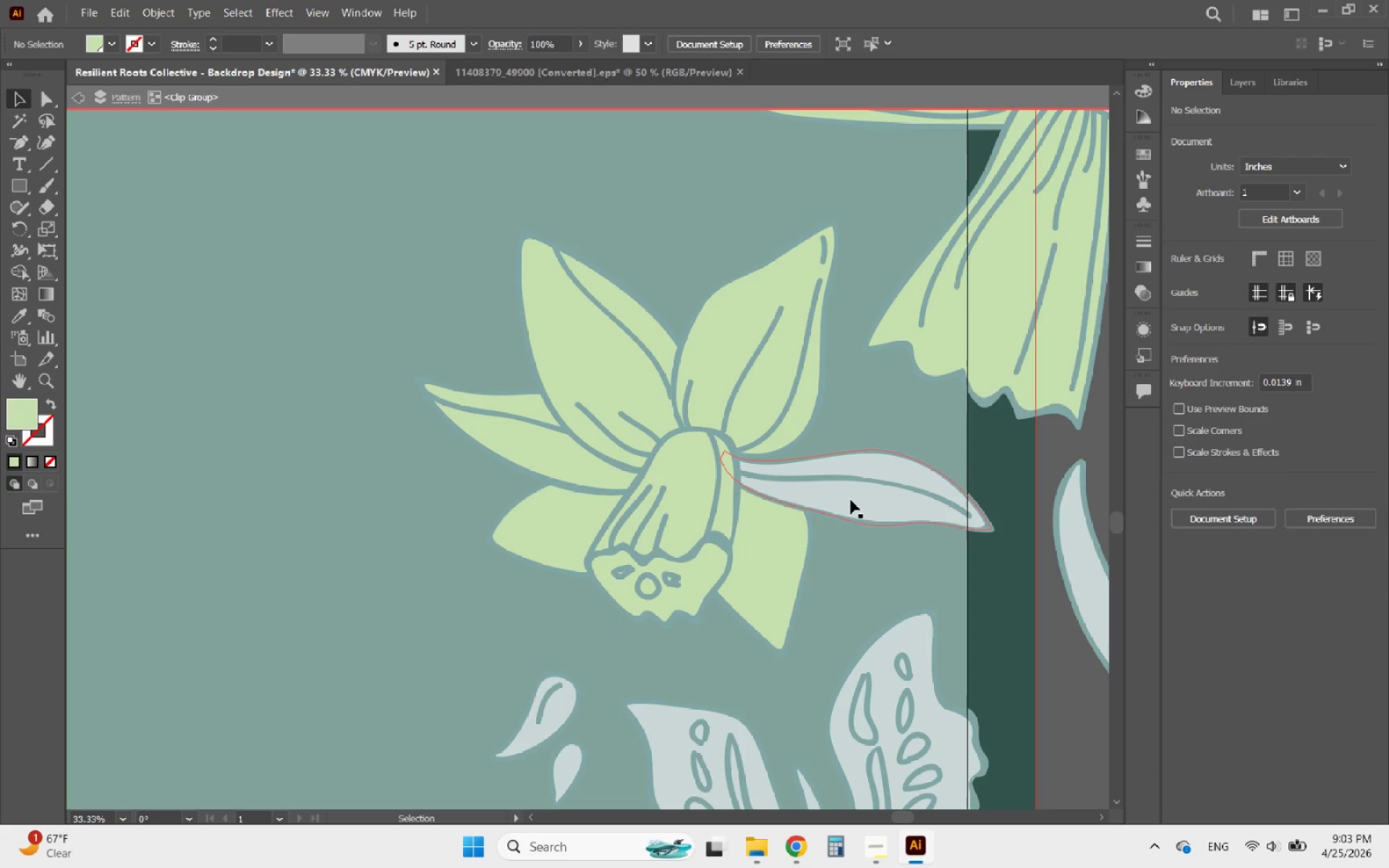 
left_click([851, 500])
 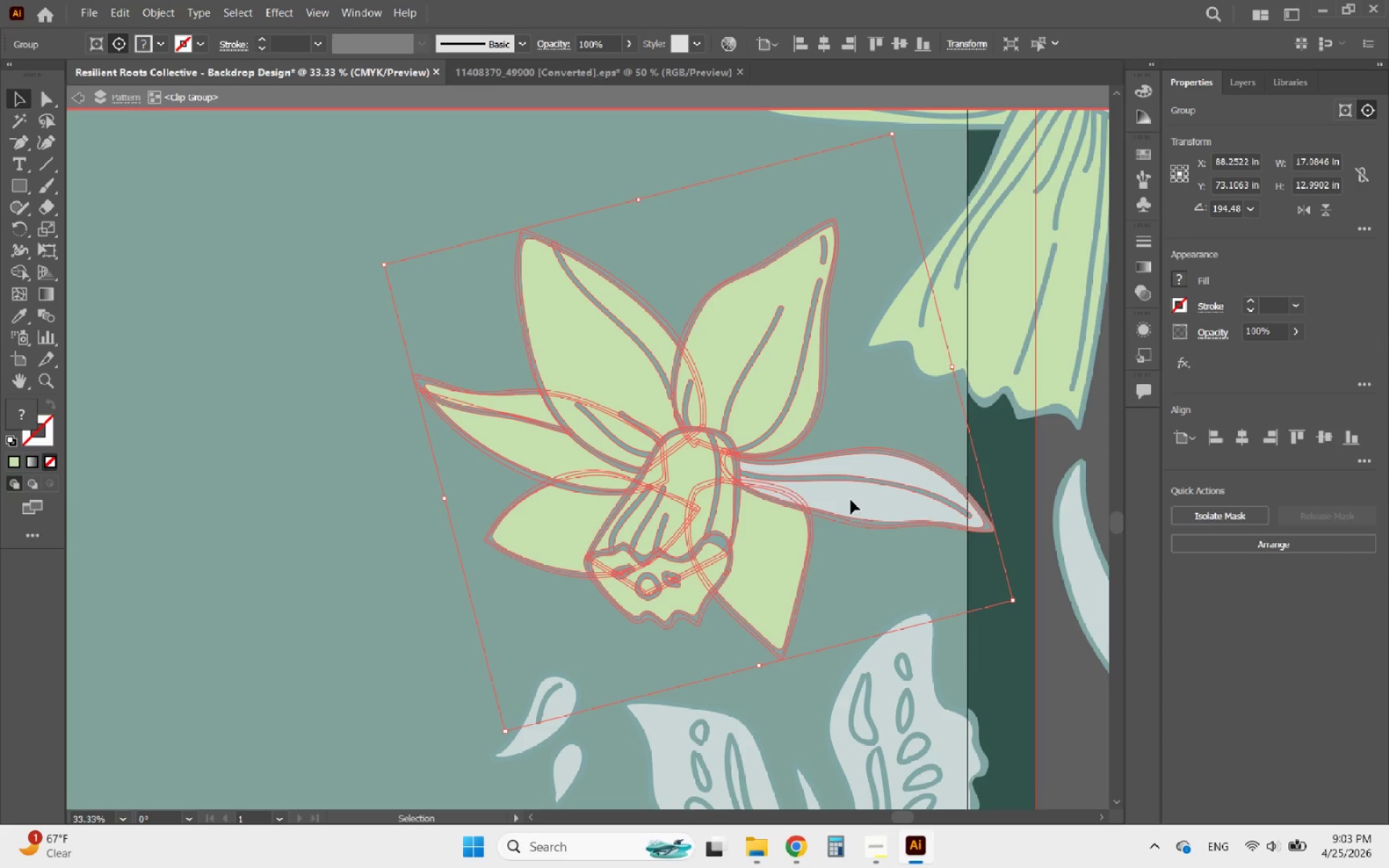 
double_click([851, 500])
 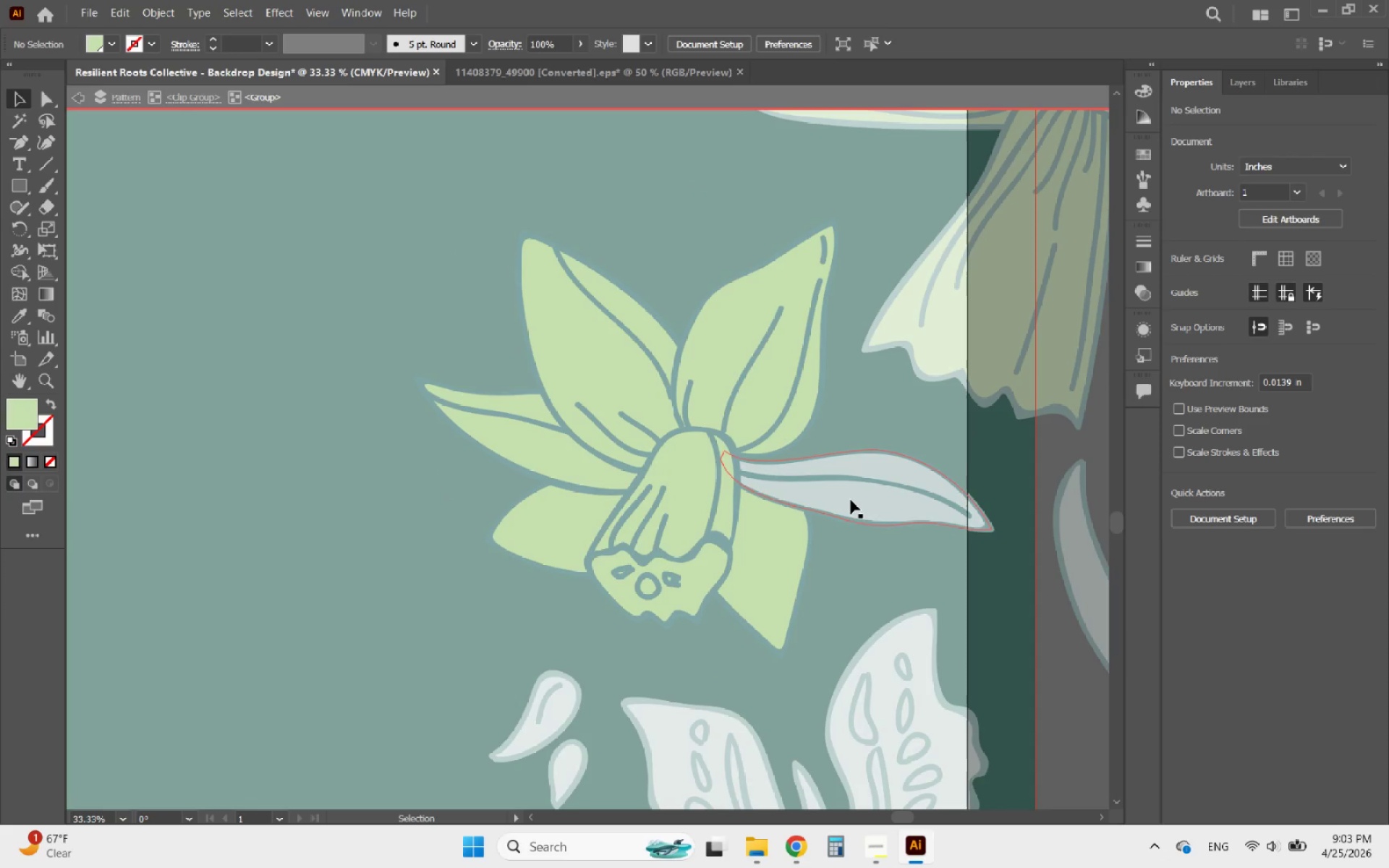 
triple_click([851, 500])
 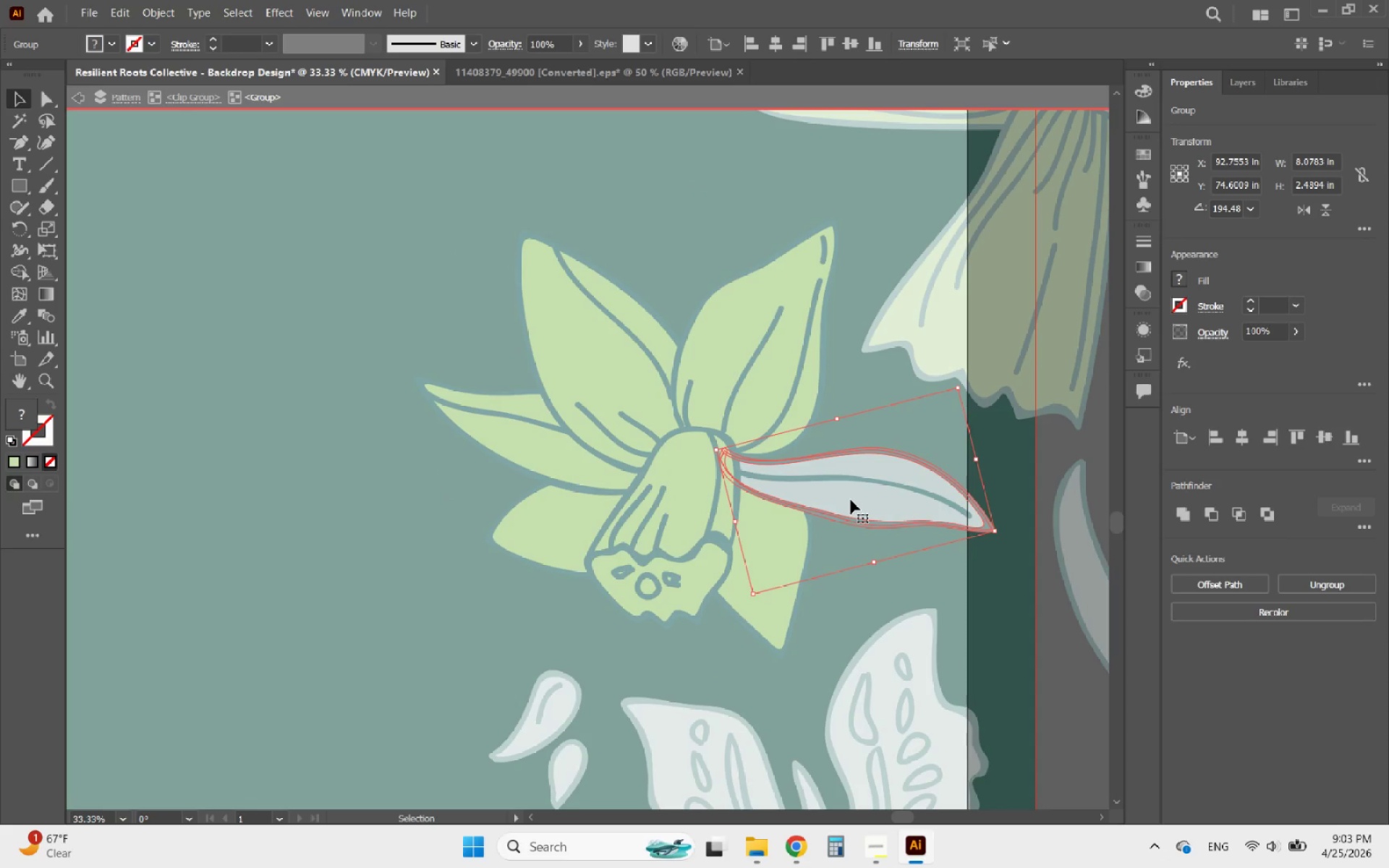 
triple_click([851, 500])
 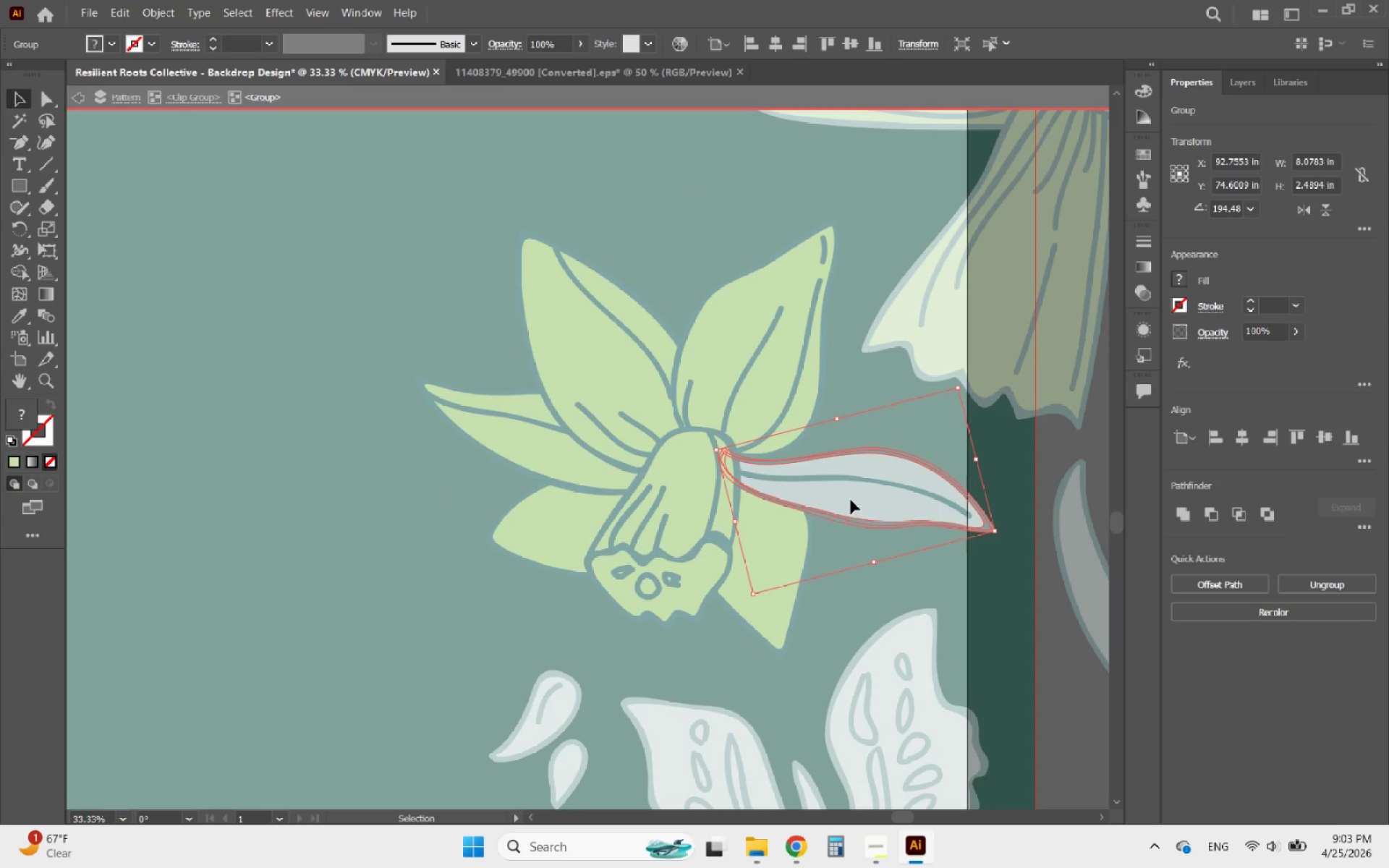 
triple_click([851, 500])
 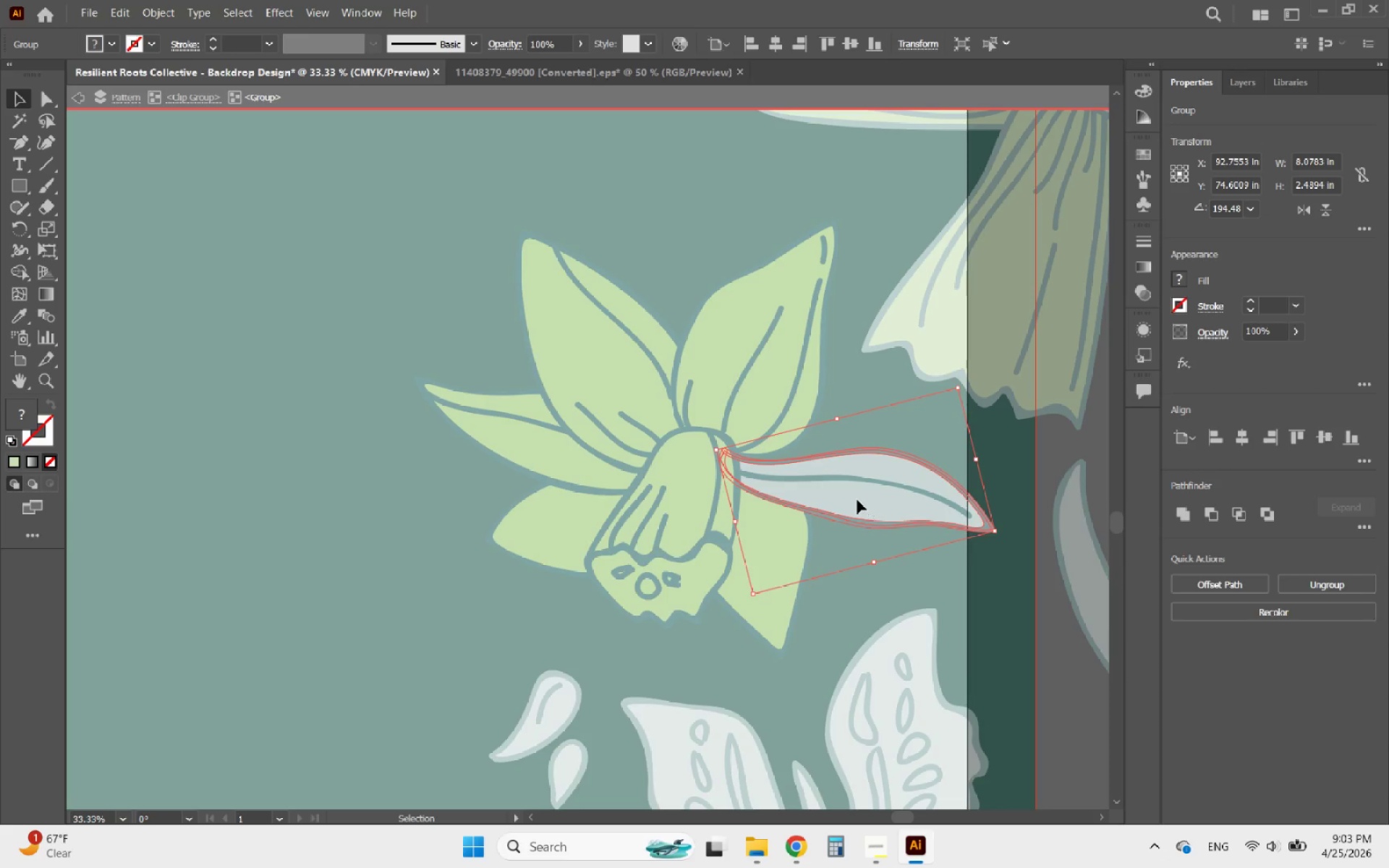 
double_click([857, 500])
 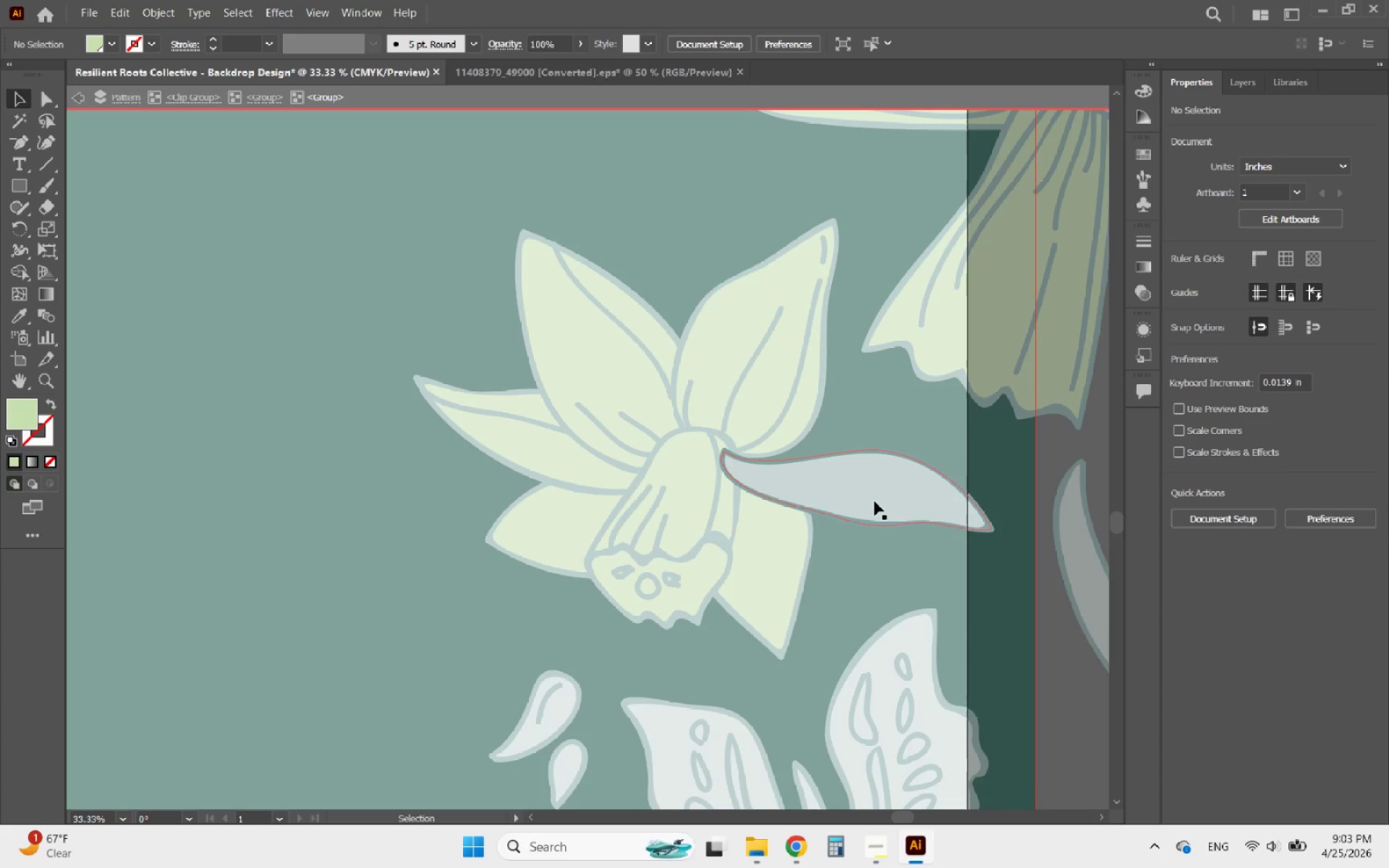 
triple_click([875, 501])
 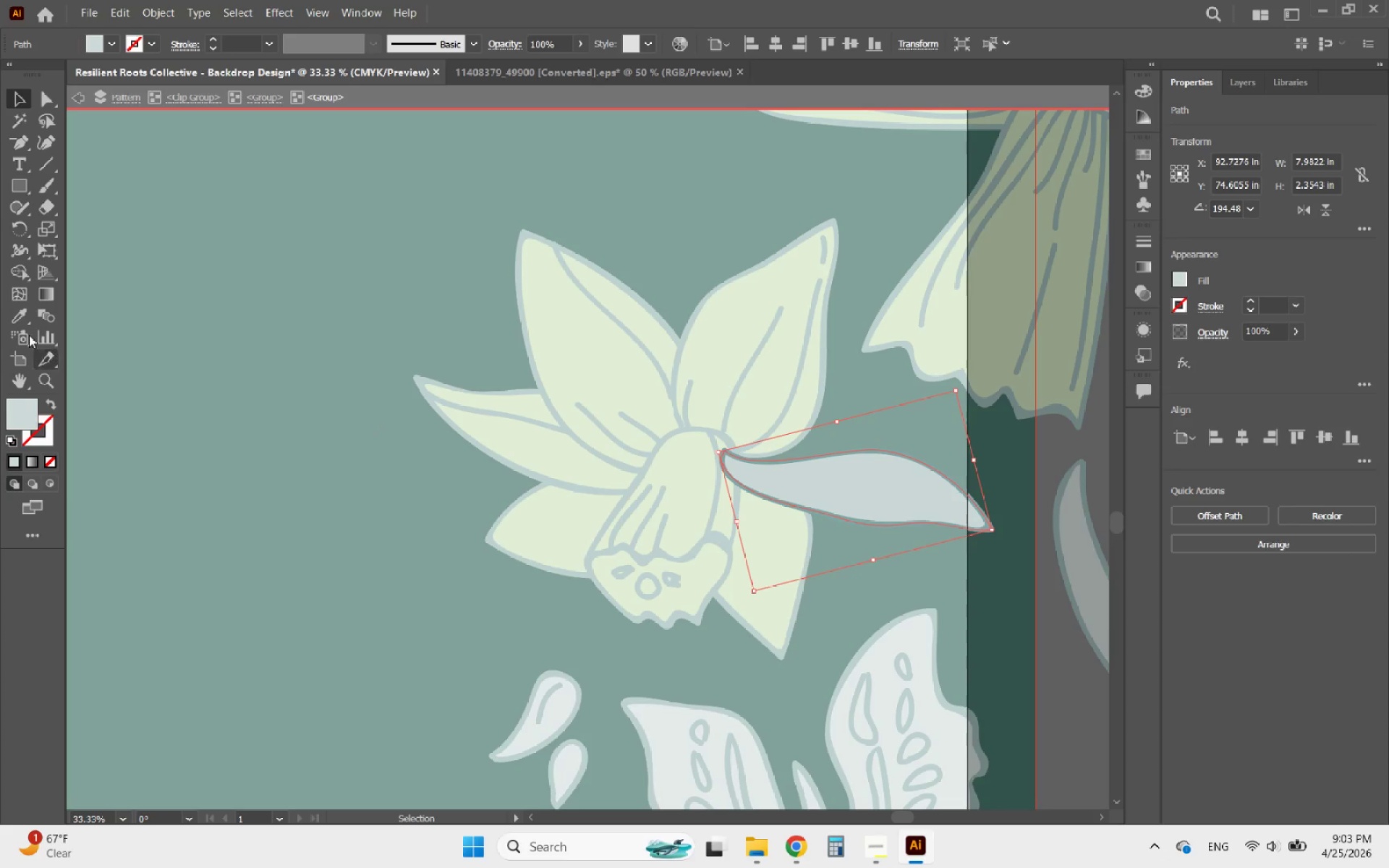 
left_click([15, 312])
 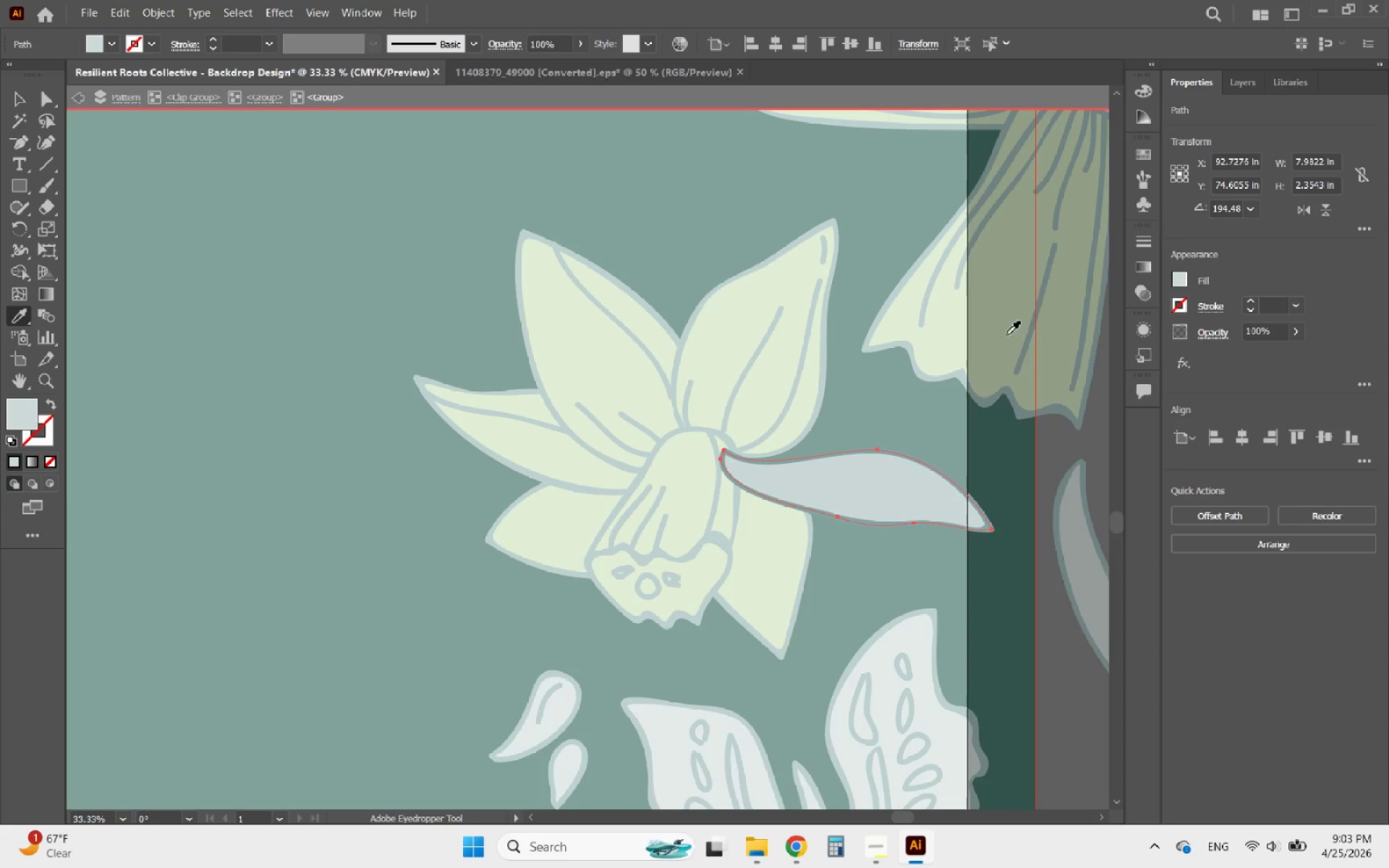 
left_click([987, 346])
 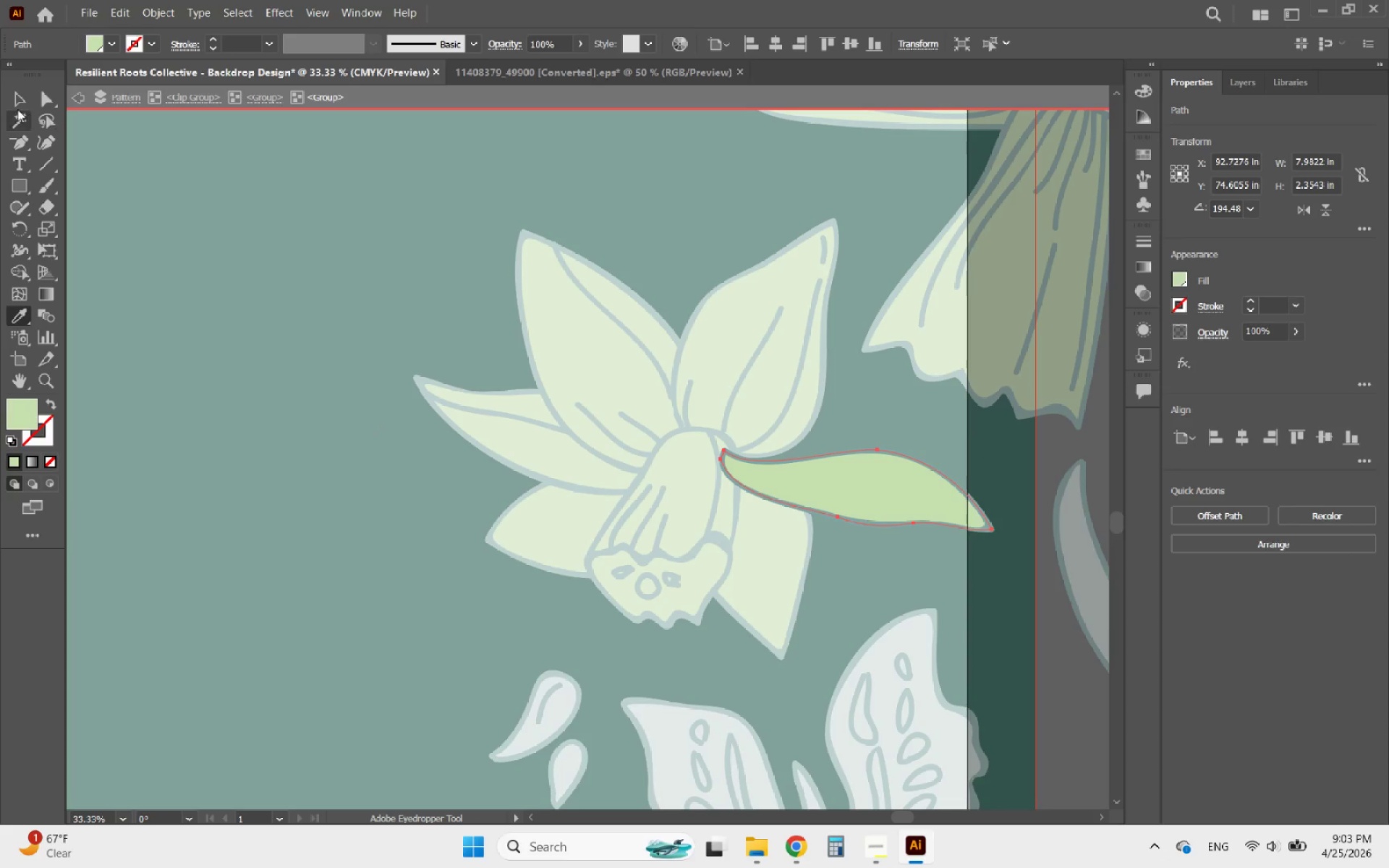 
left_click([15, 105])
 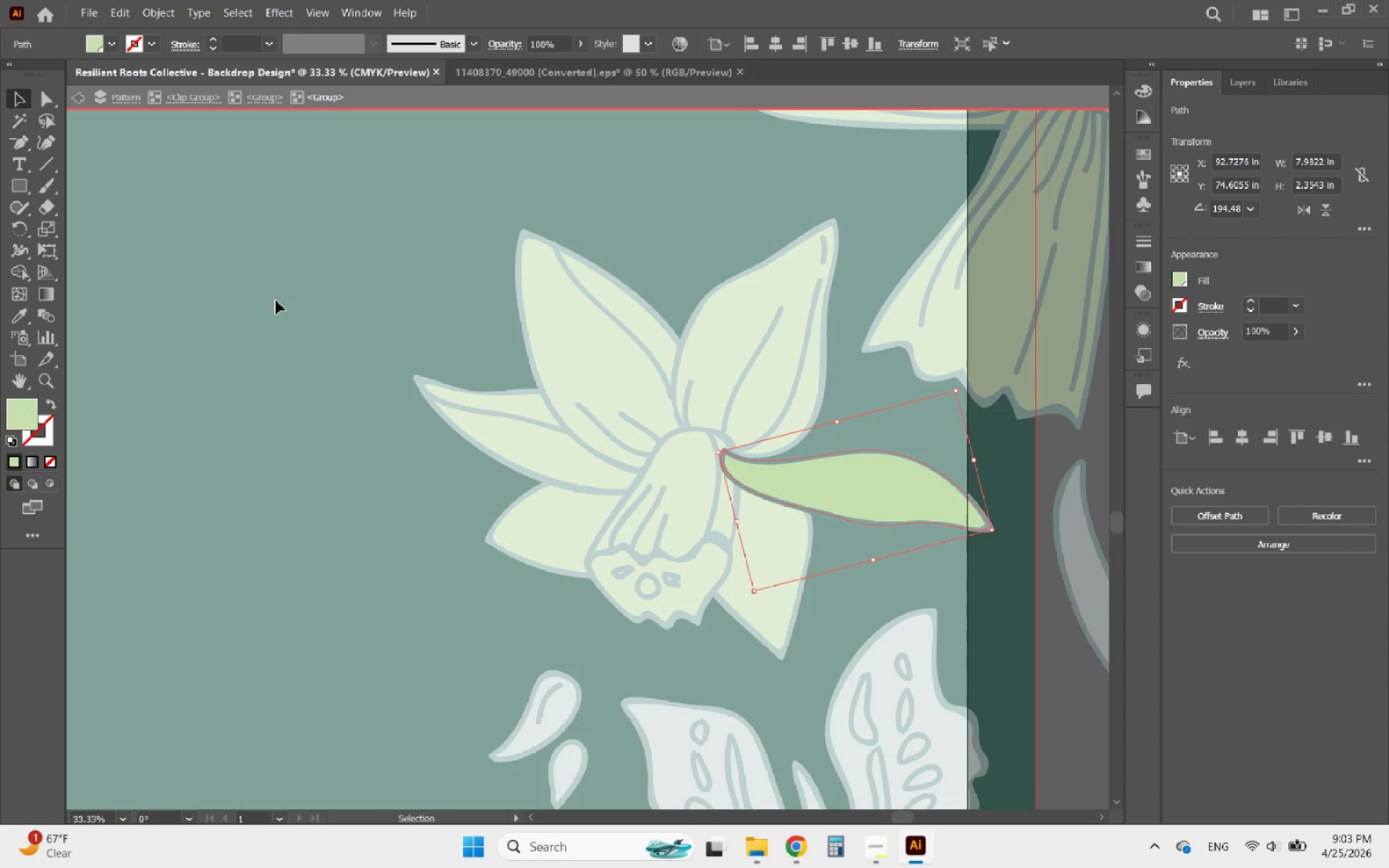 
double_click([279, 301])
 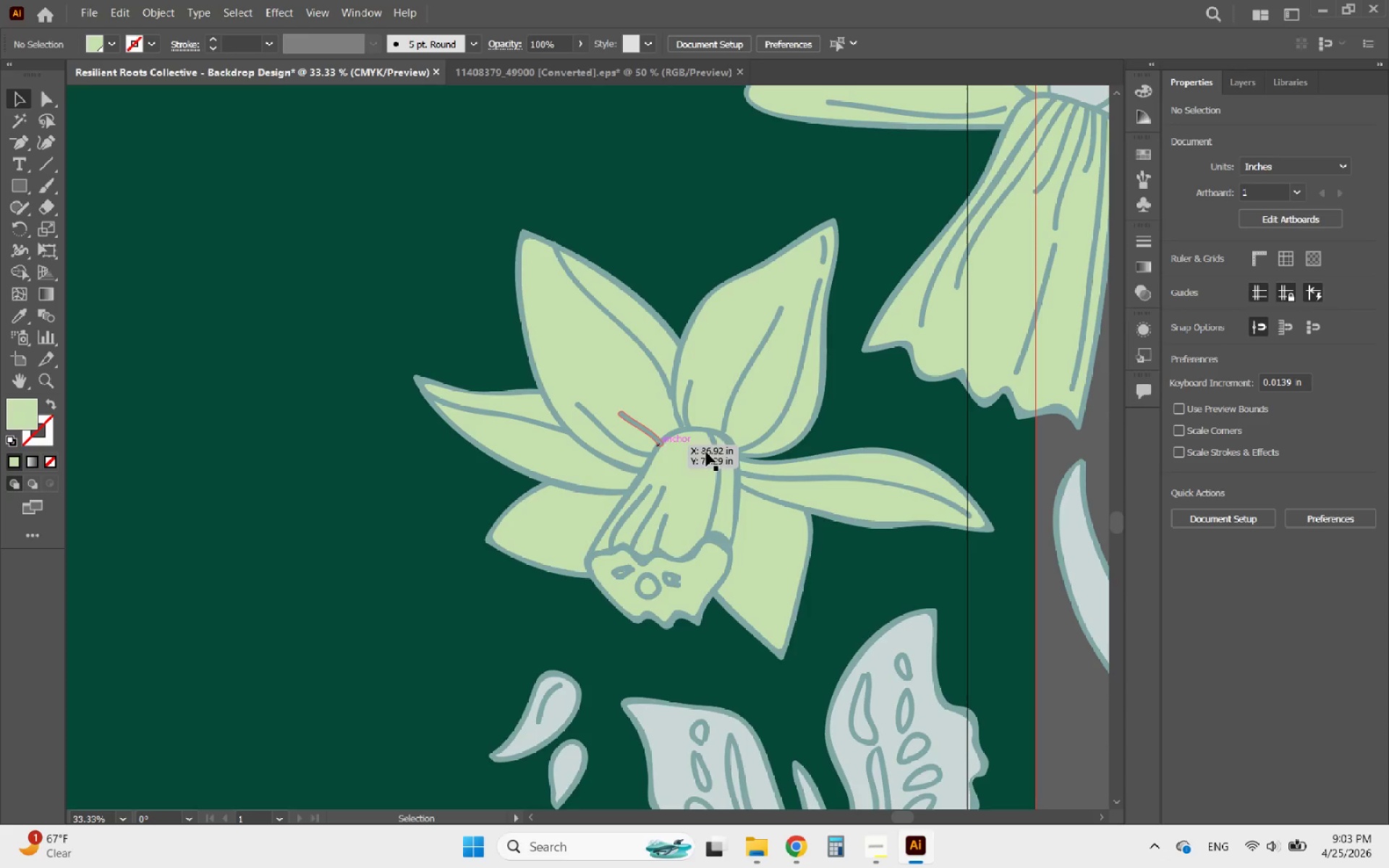 
hold_key(key=AltLeft, duration=3.08)
scroll: coordinate [706, 776], scroll_direction: down, amount: 5.0
 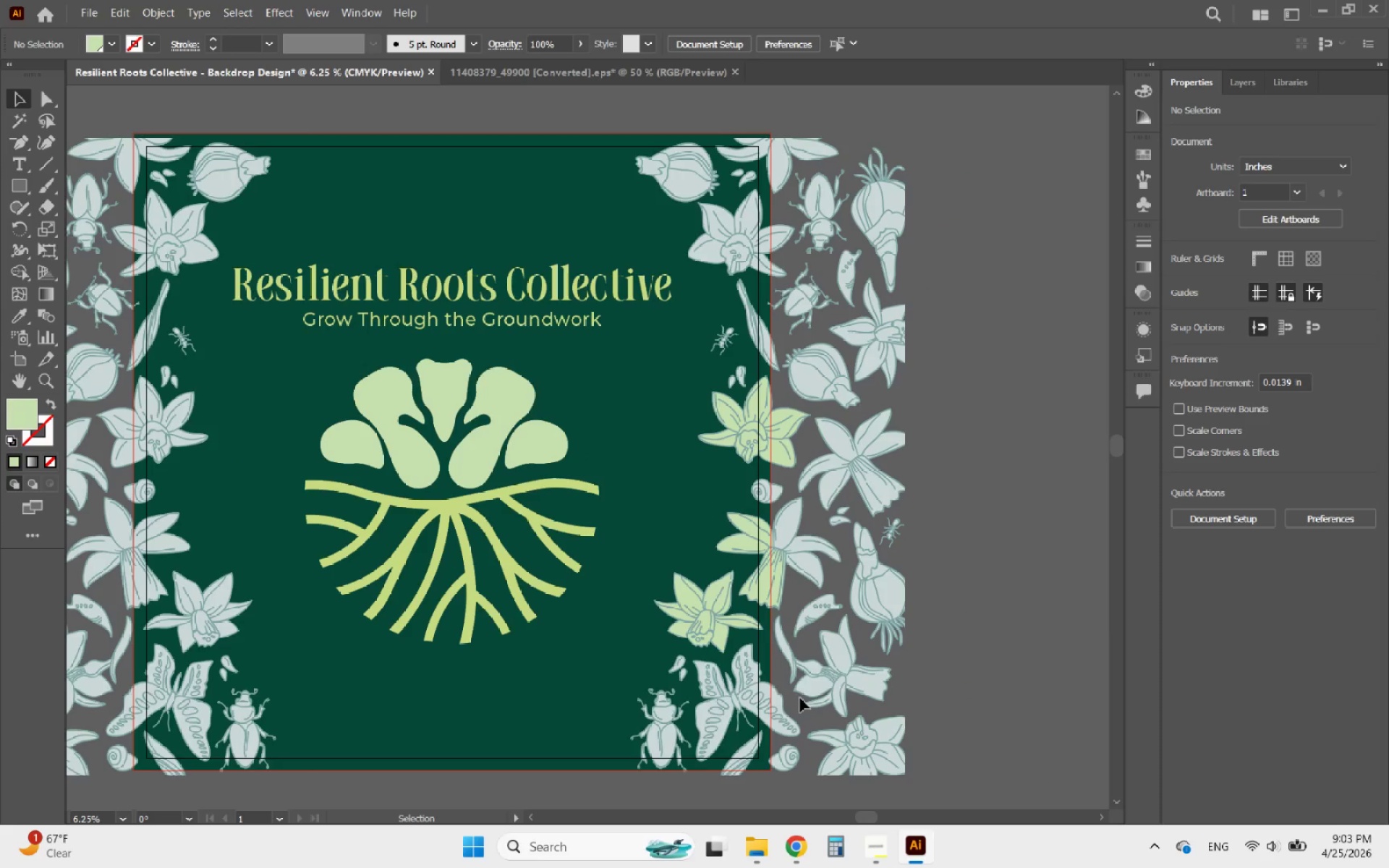 
hold_key(key=AltLeft, duration=1.86)
scroll: coordinate [763, 480], scroll_direction: up, amount: 4.0
 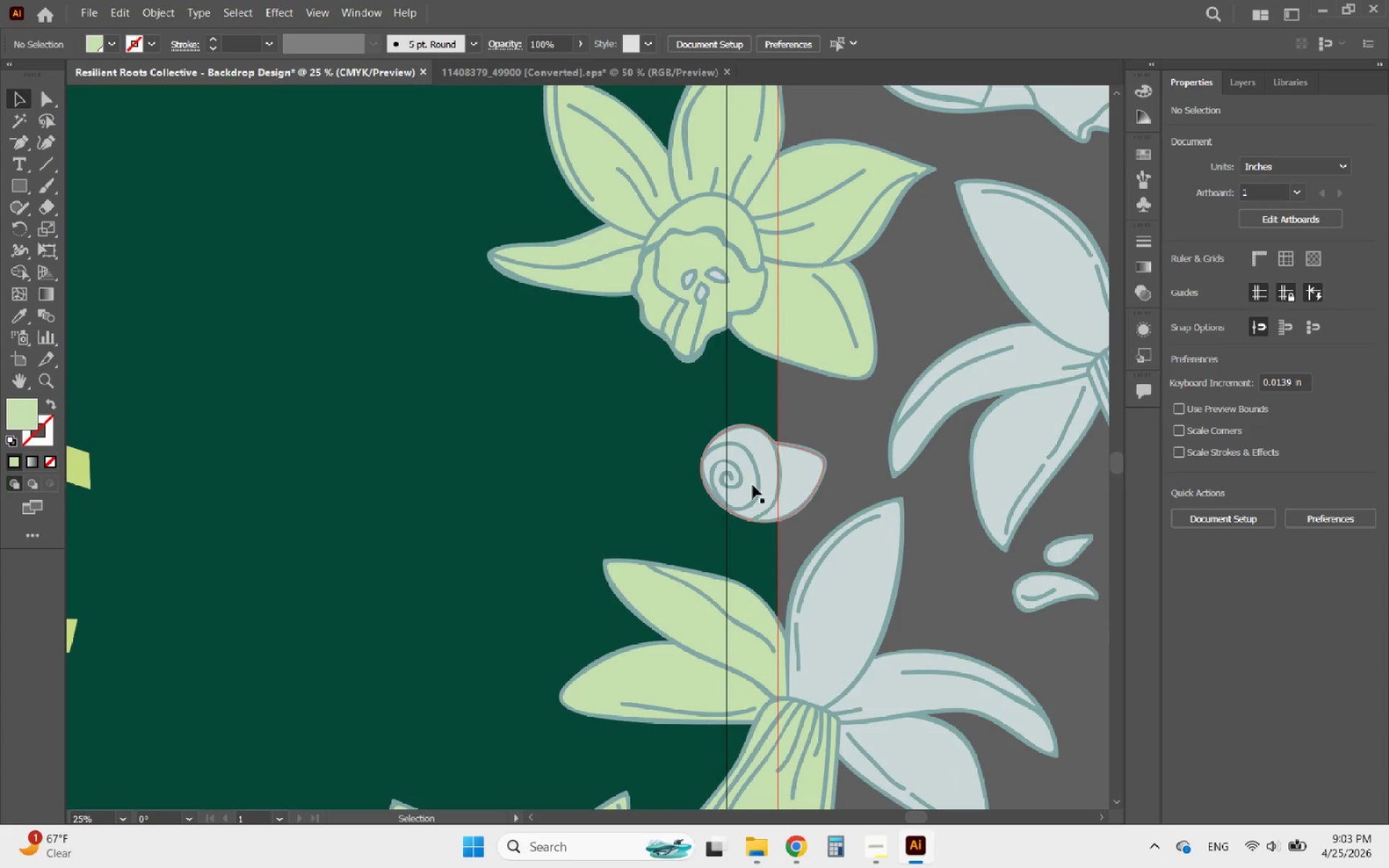 
left_click([752, 485])
 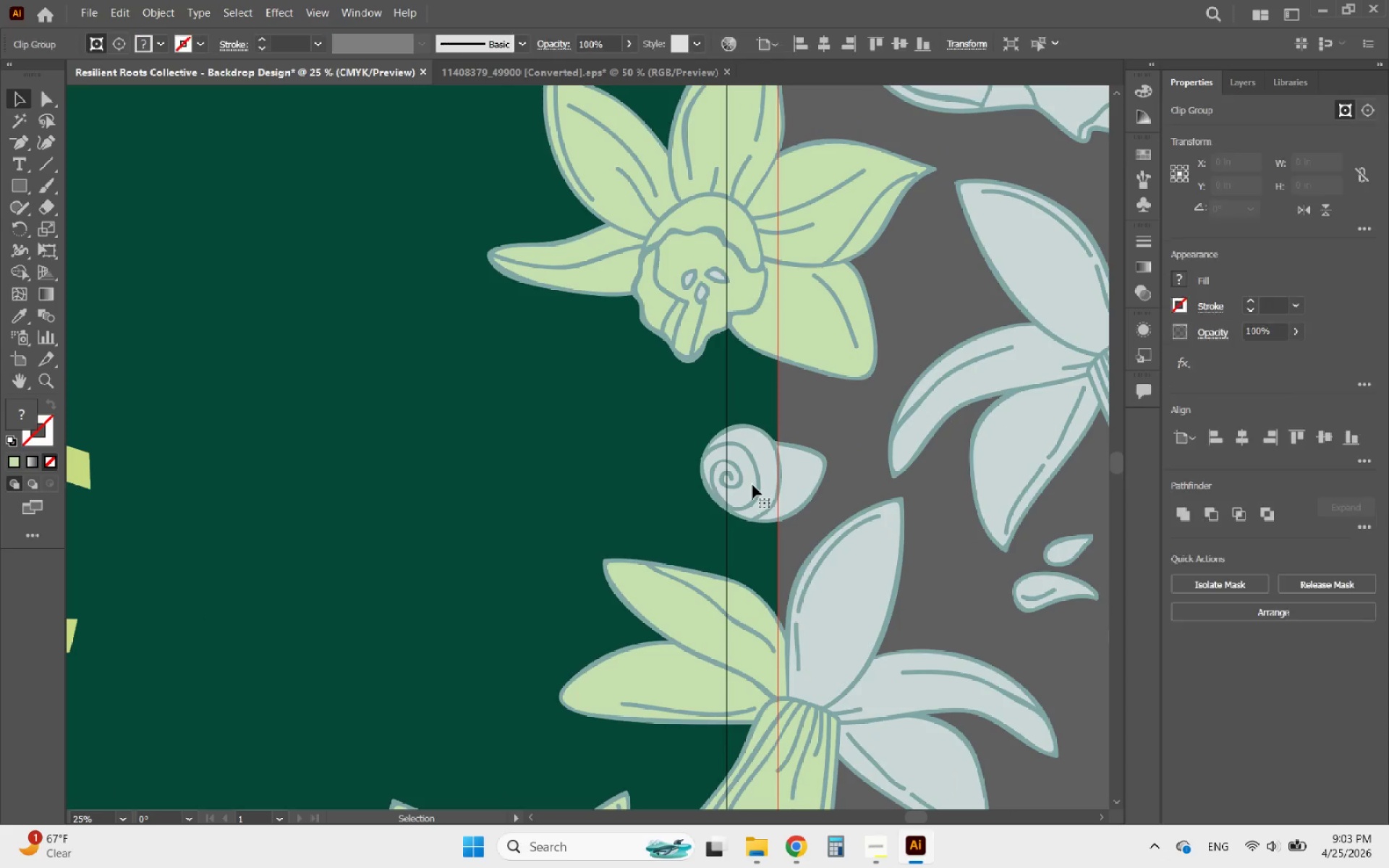 
hold_key(key=AltLeft, duration=0.53)
scroll: coordinate [759, 474], scroll_direction: up, amount: 2.0
 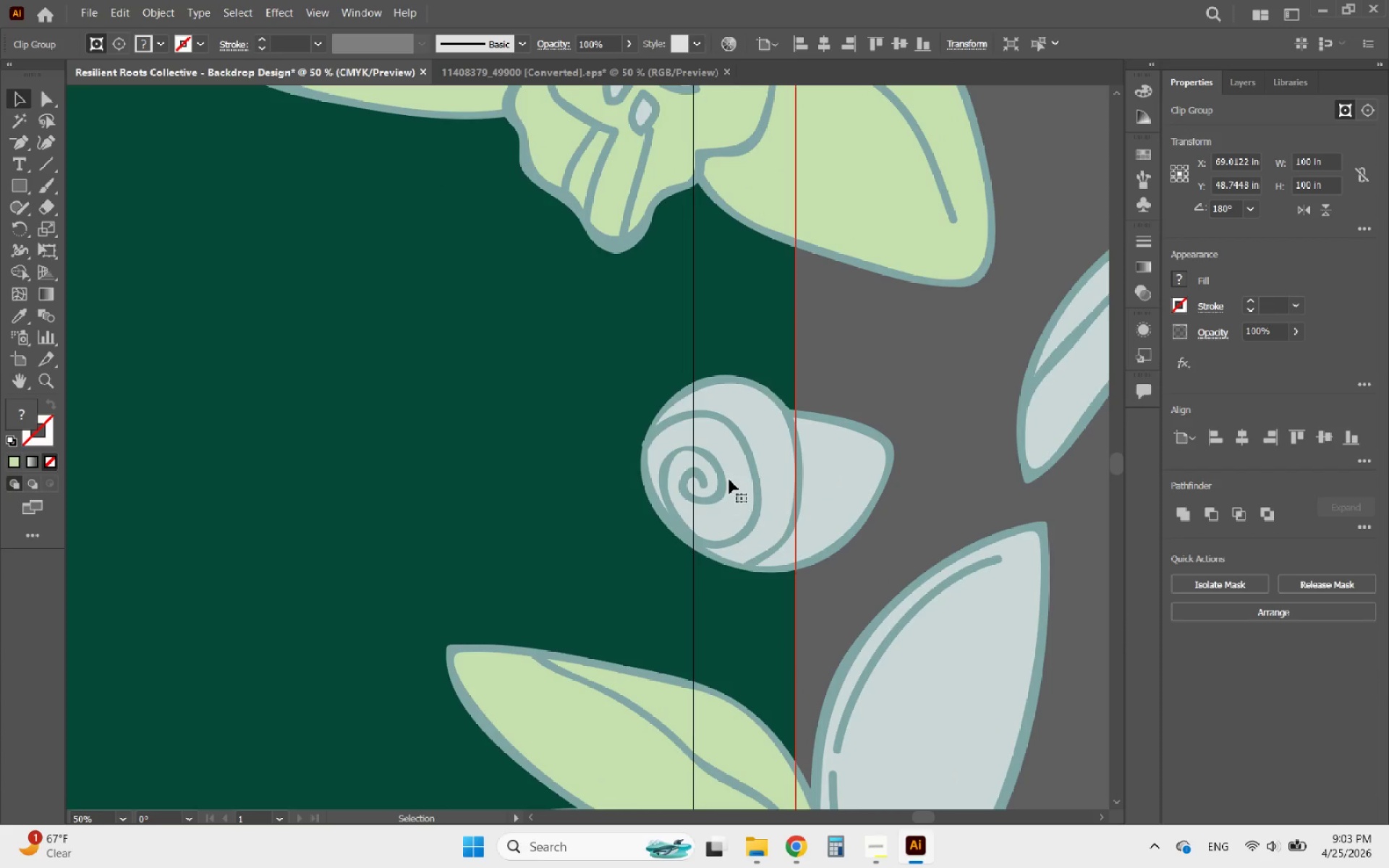 
double_click([729, 480])
 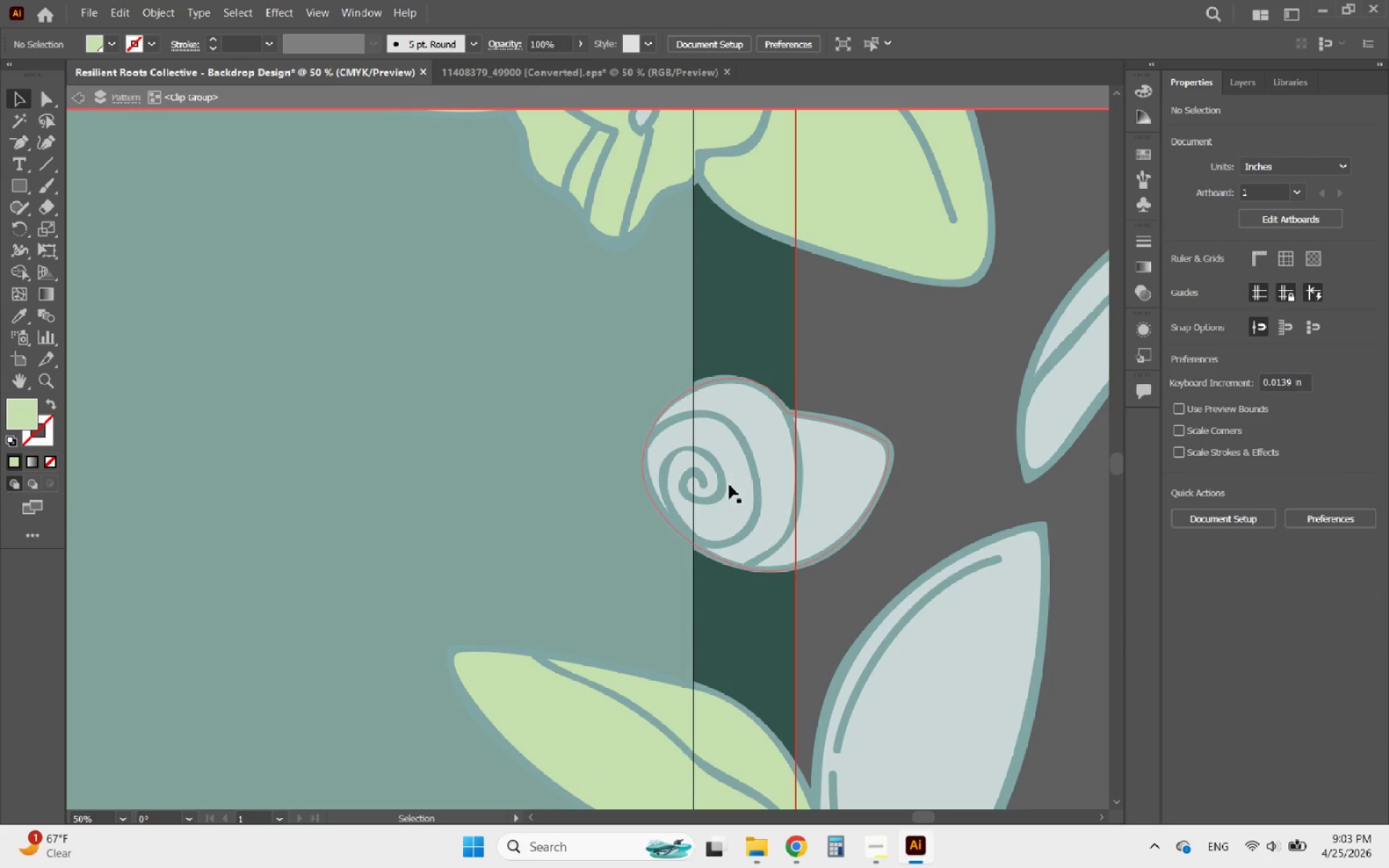 
left_click([730, 485])
 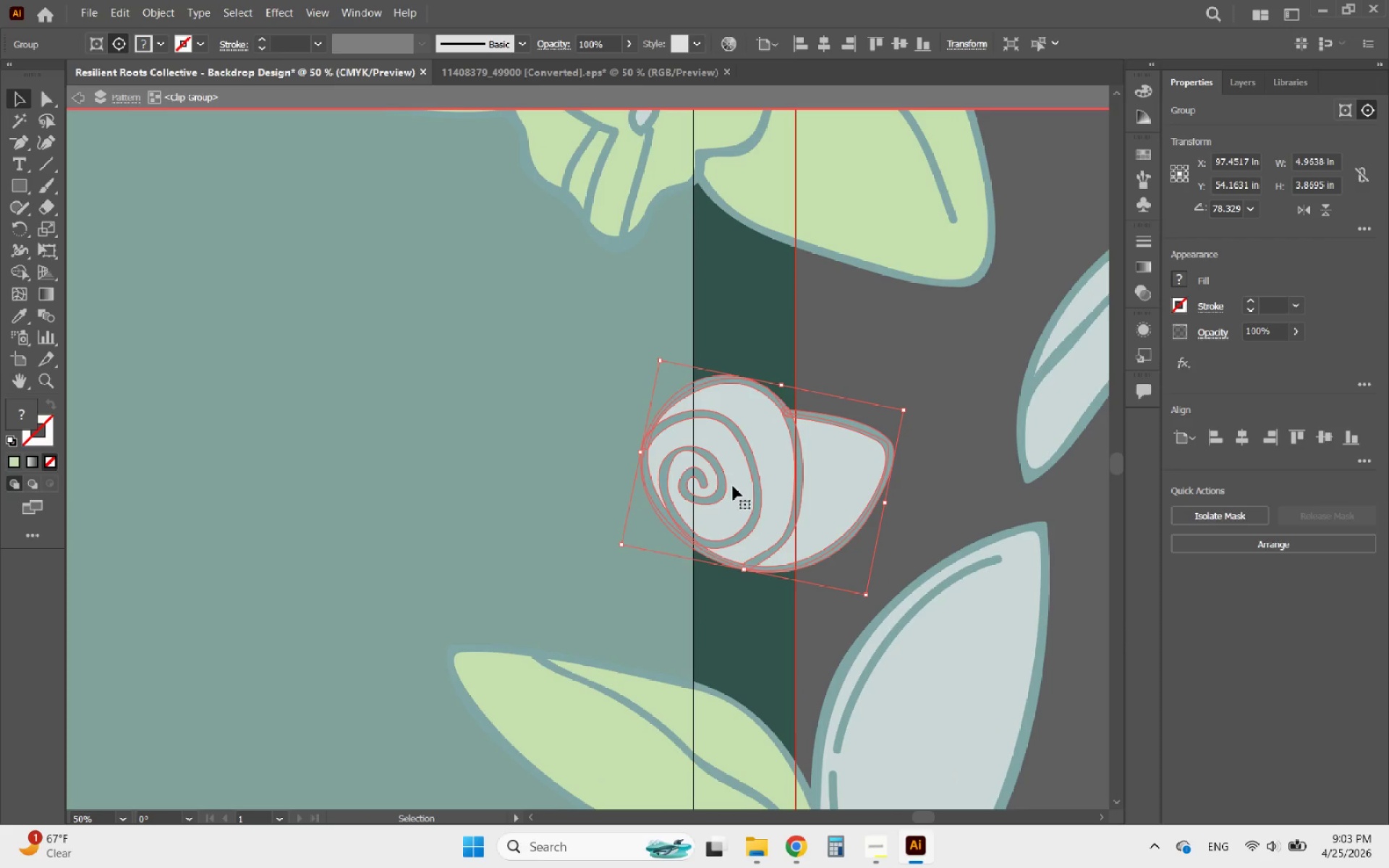 
double_click([733, 486])
 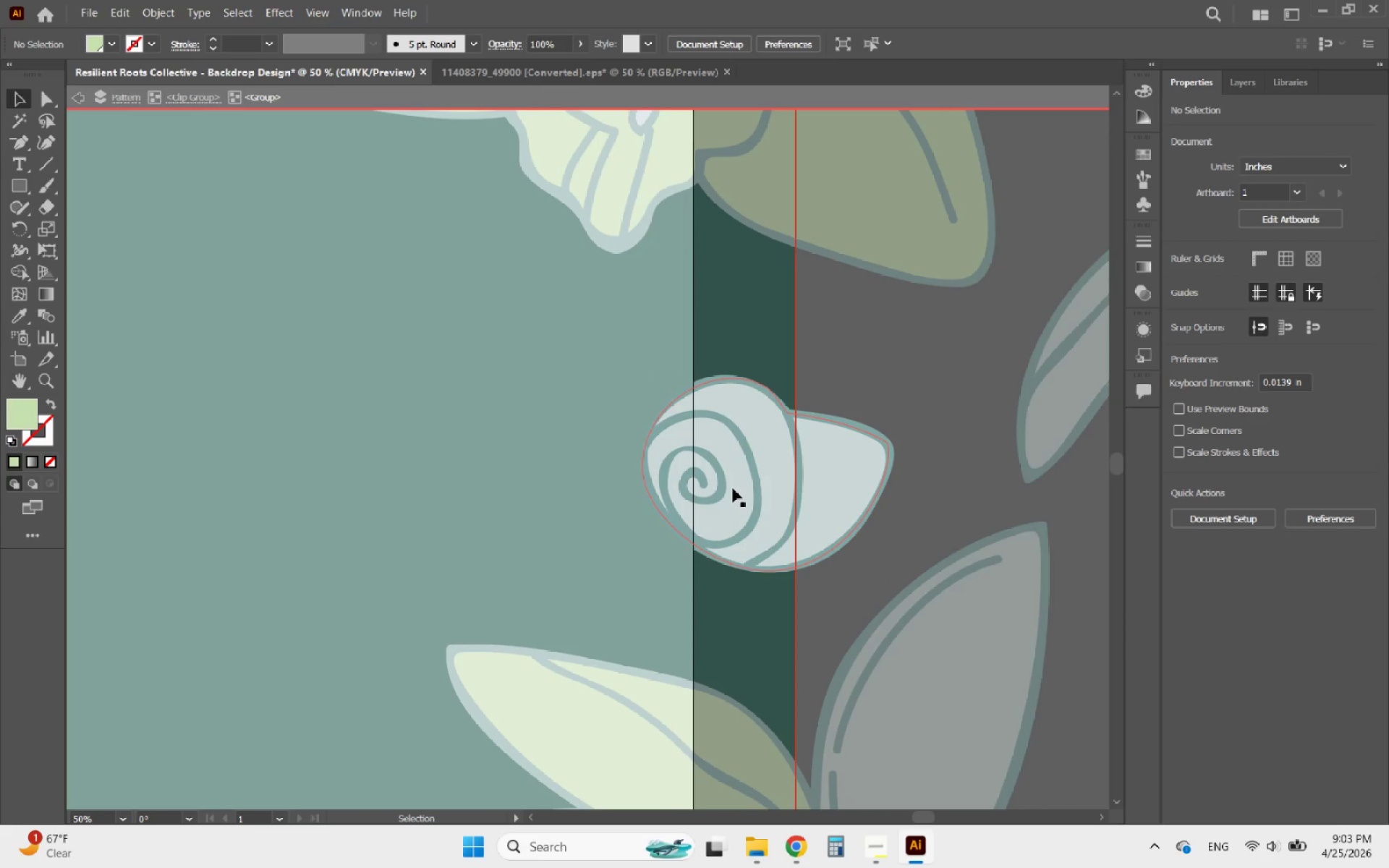 
triple_click([735, 491])
 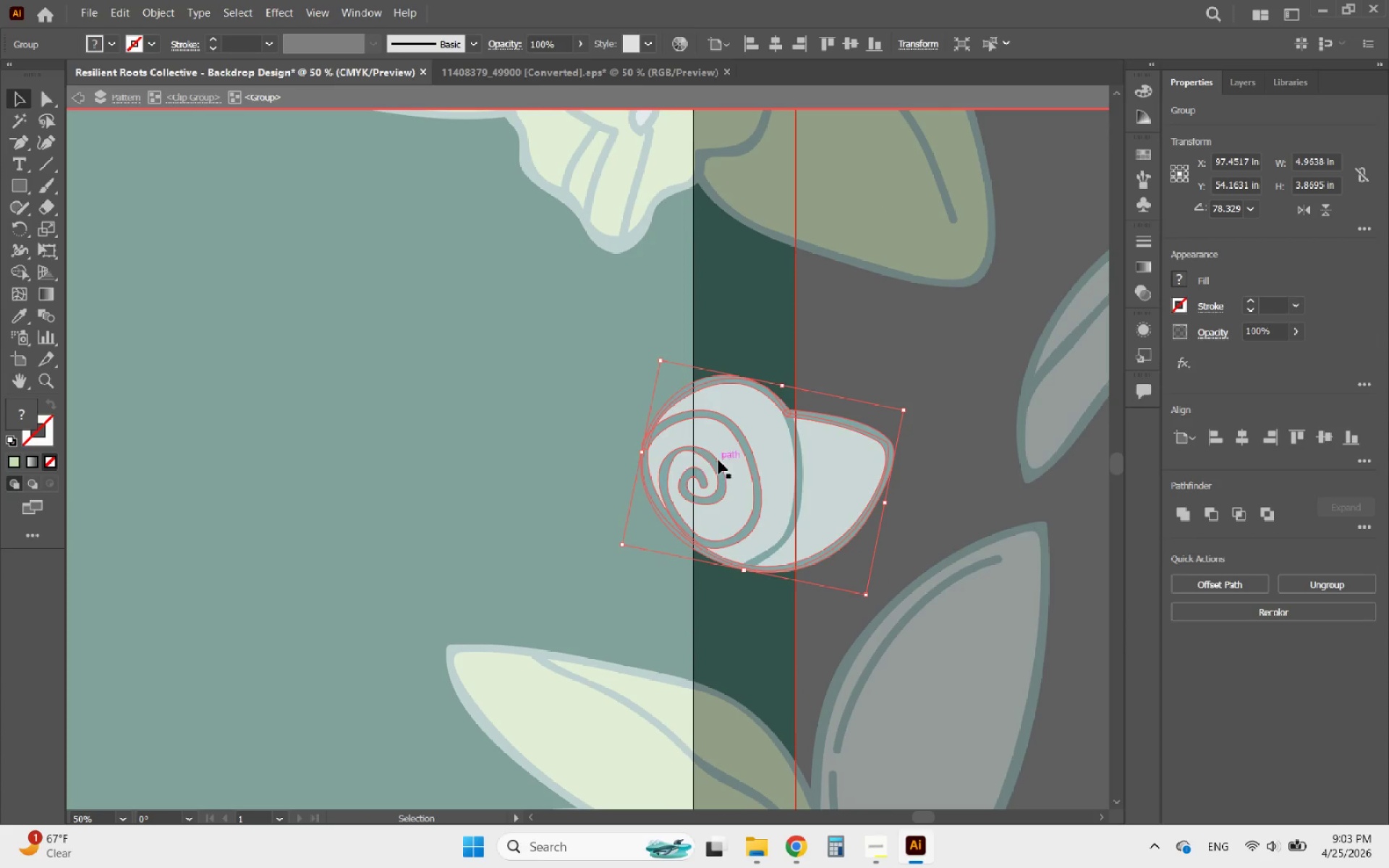 
double_click([736, 459])
 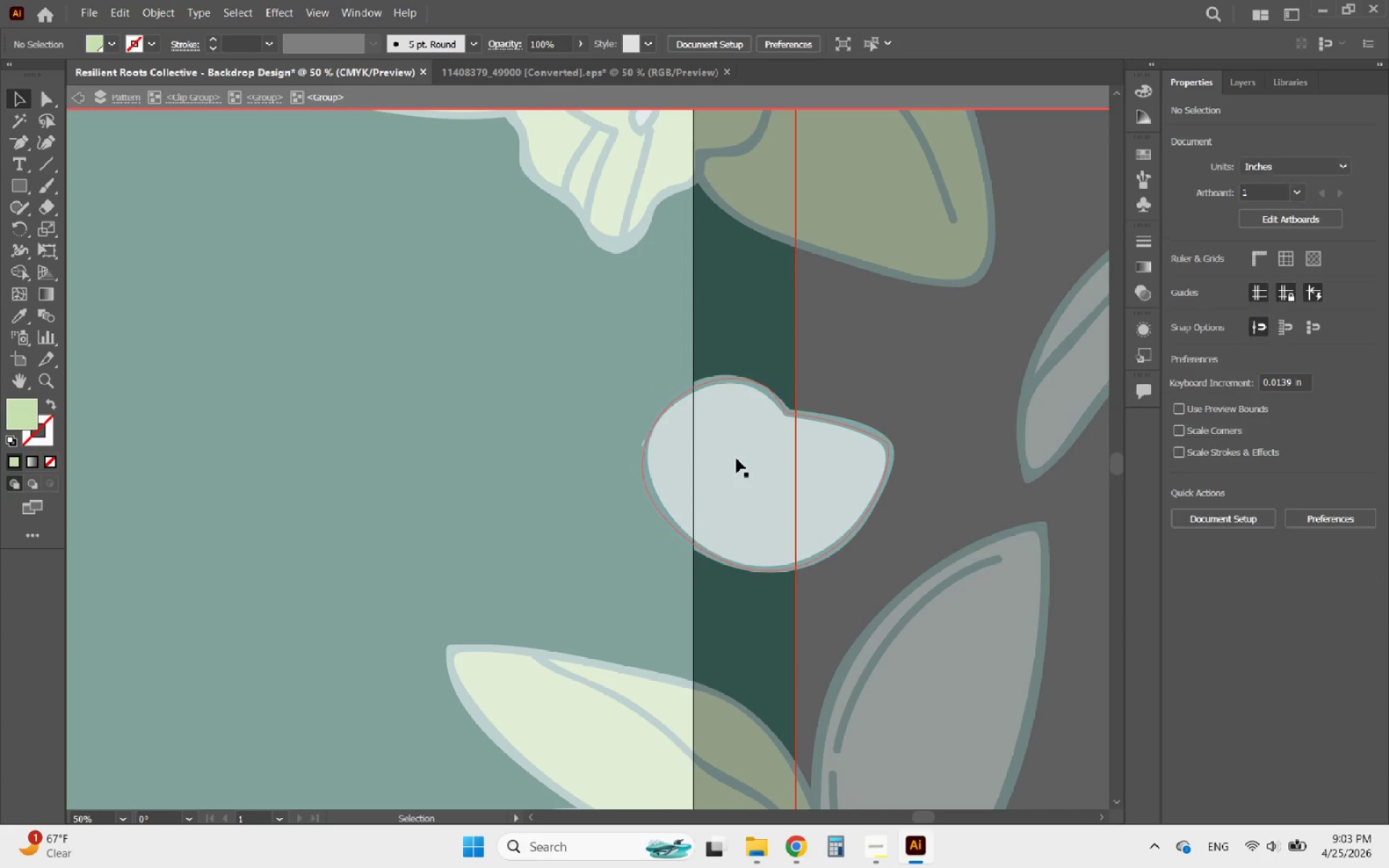 
triple_click([736, 459])
 